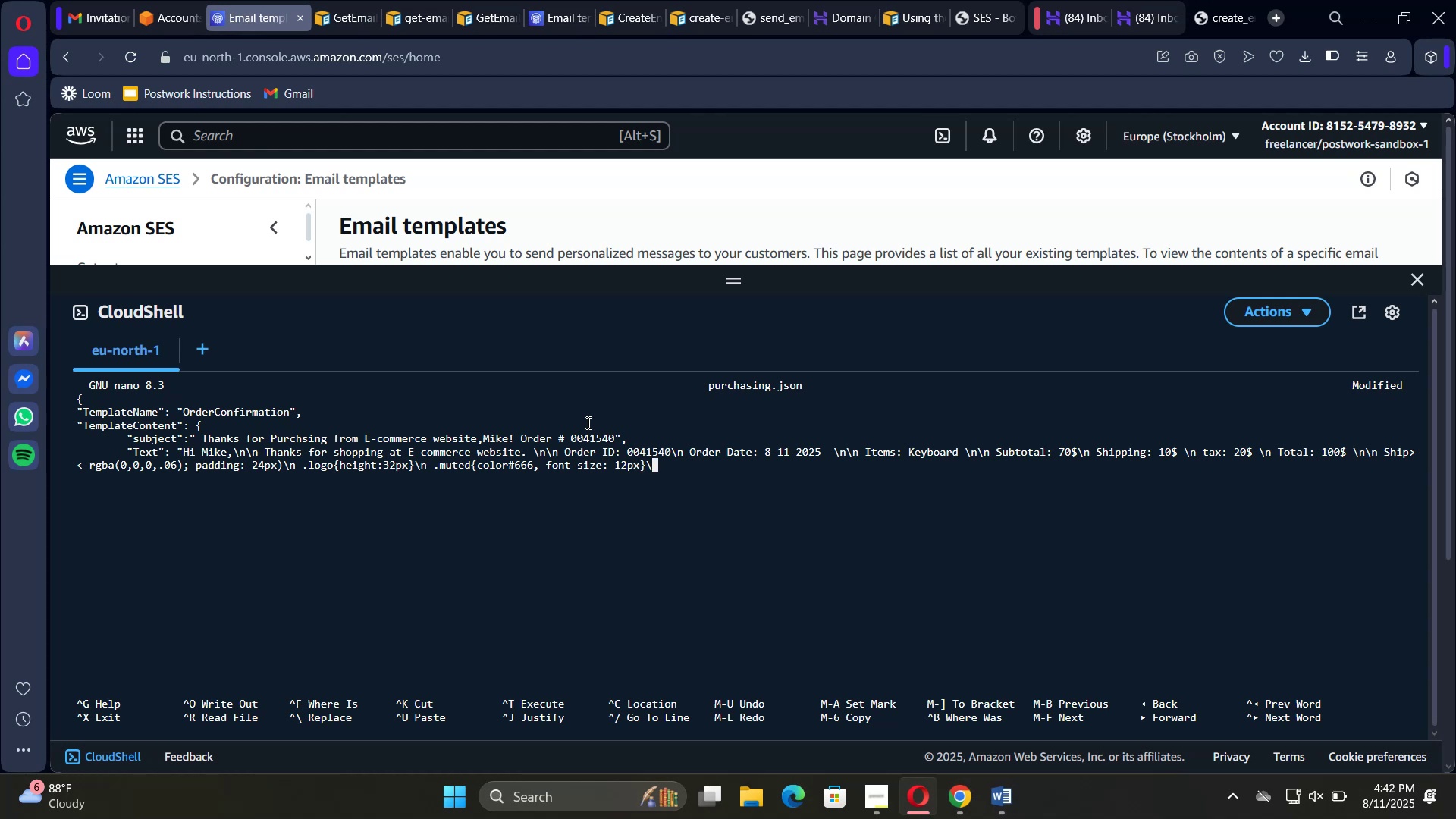 
type(.h1)
 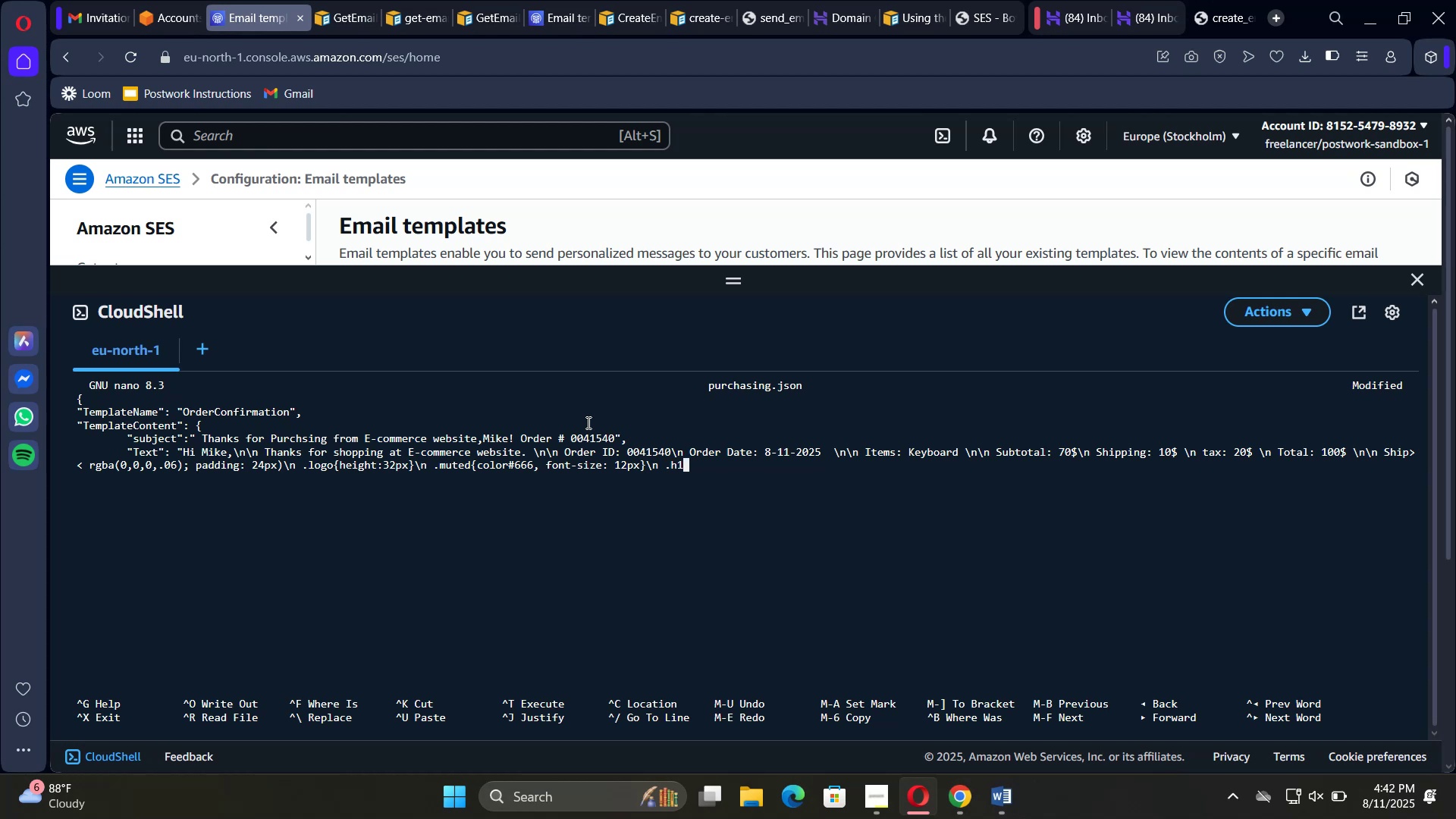 
key(Shift+BracketLeft)
 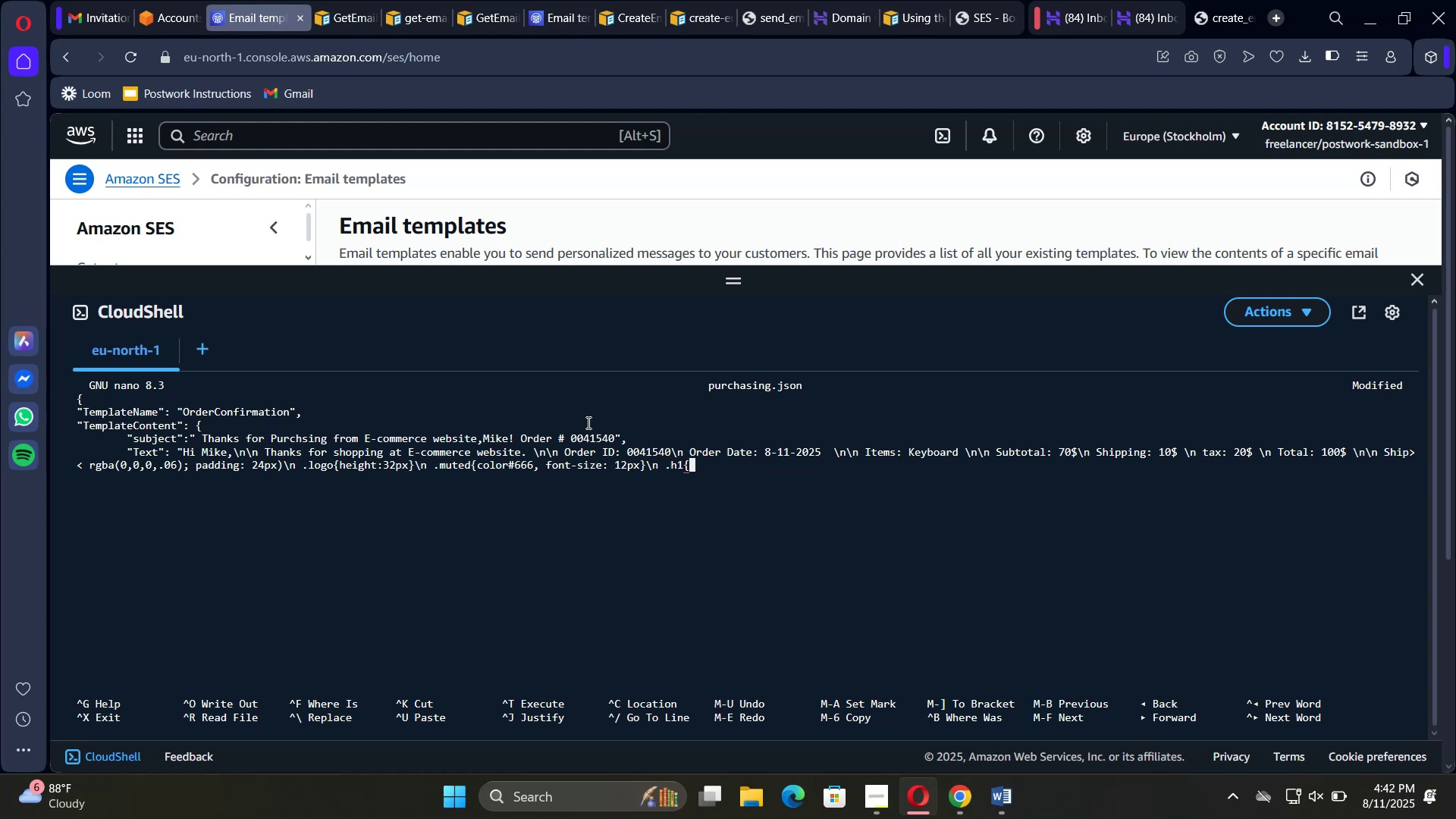 
type(font-size: 20px; )
 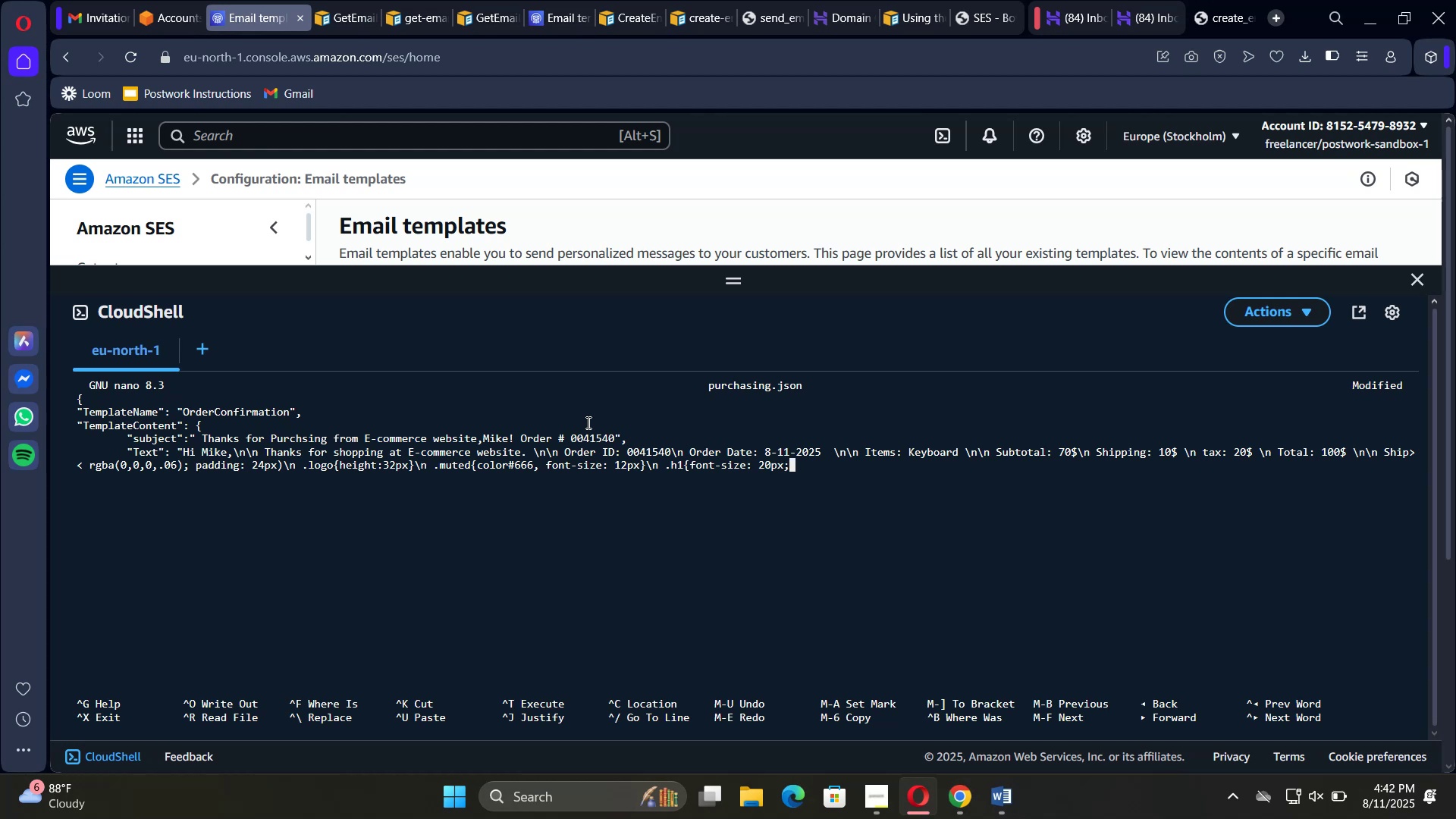 
wait(9.48)
 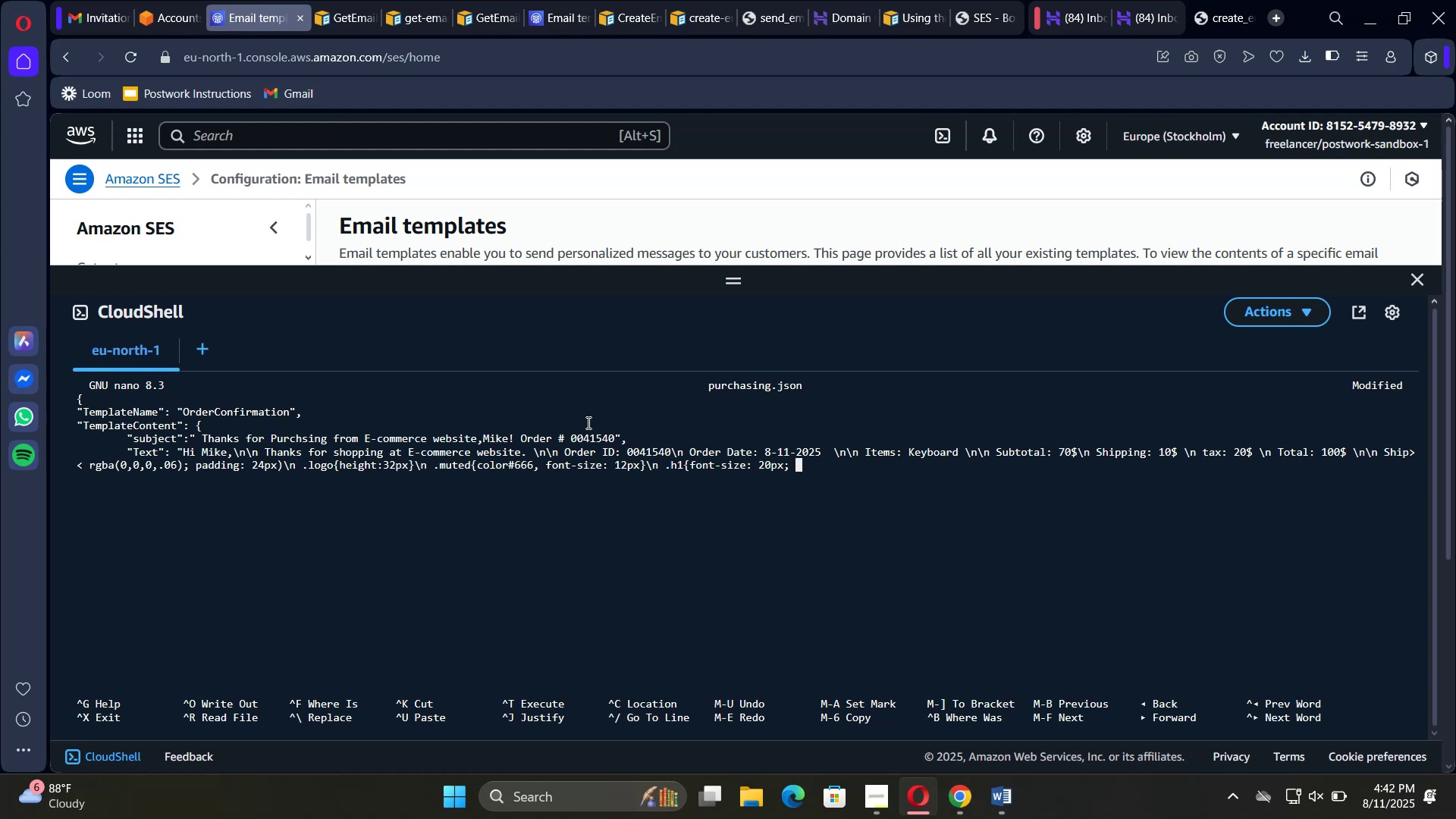 
type(margin:16px 0})
 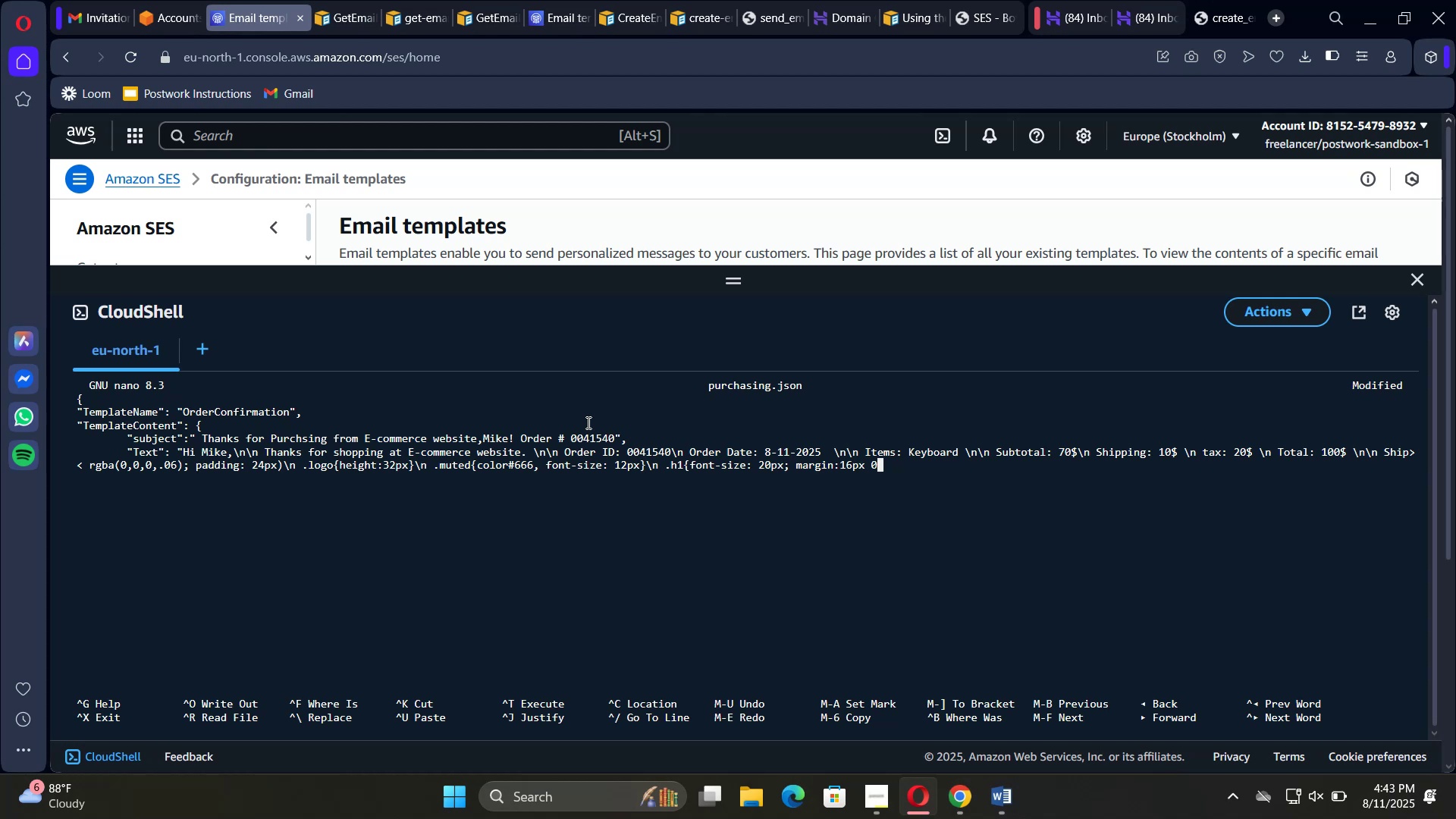 
key(Backslash)
 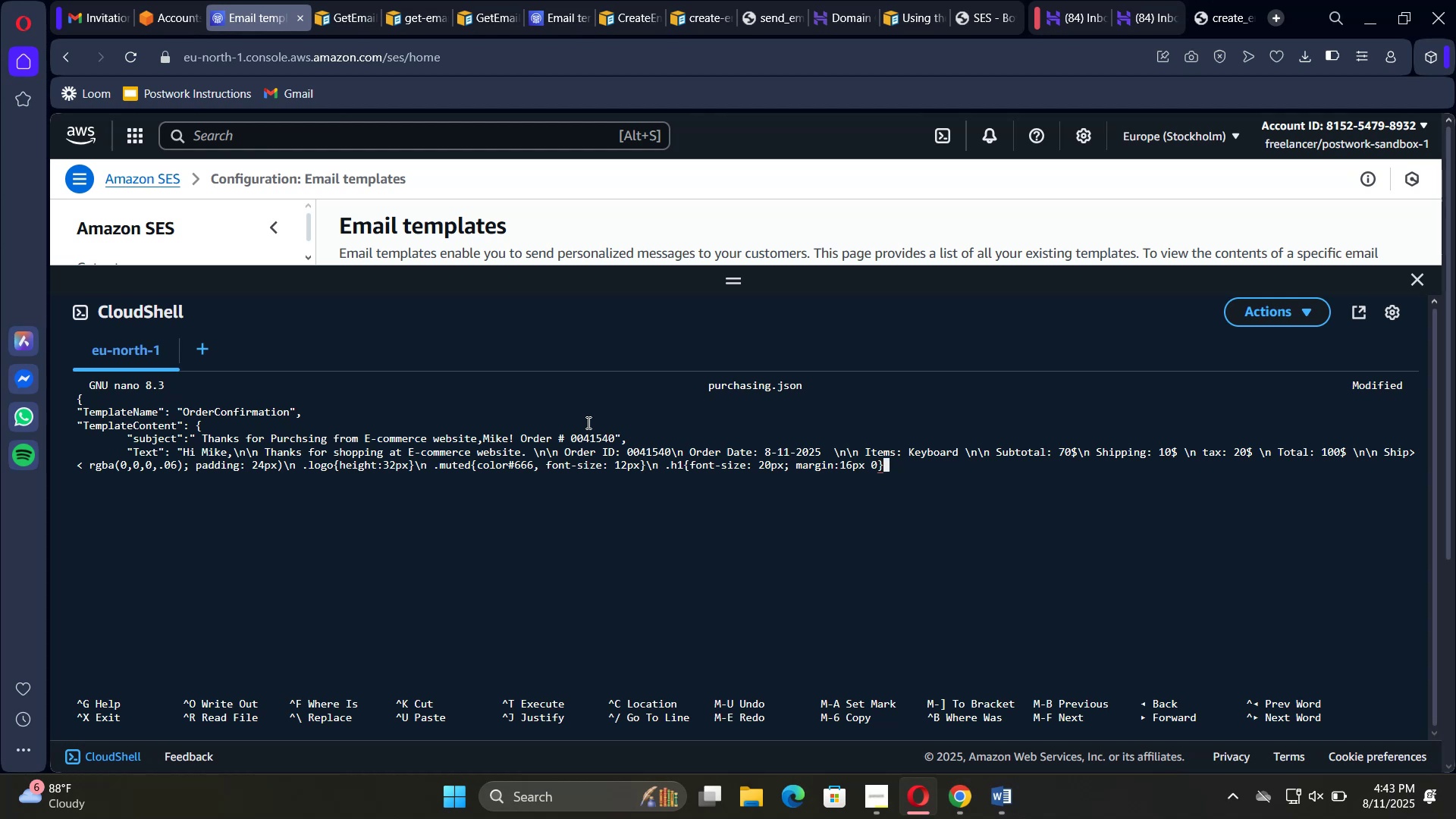 
key(N)
 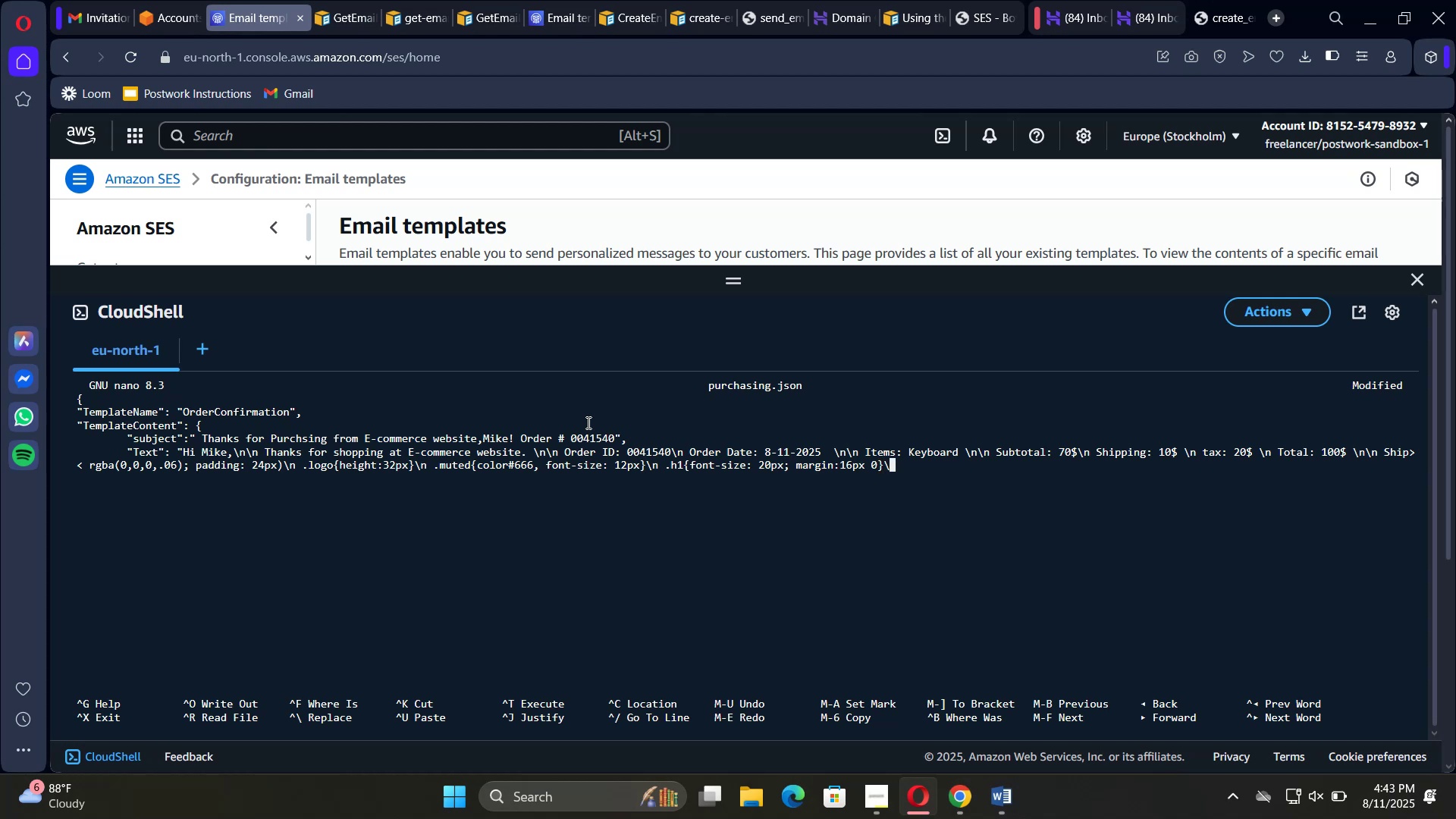 
key(Space)
 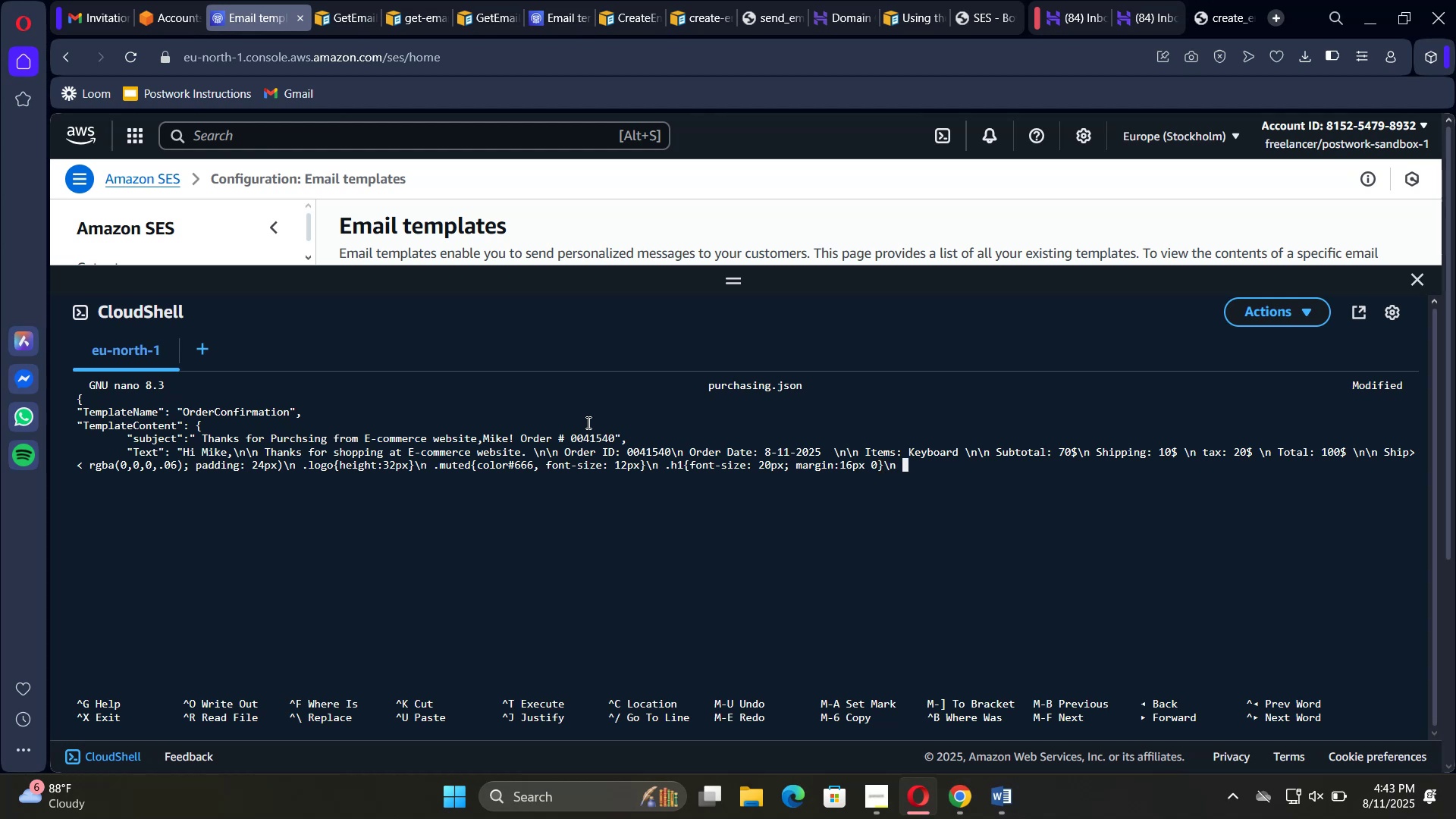 
type(.summary)
 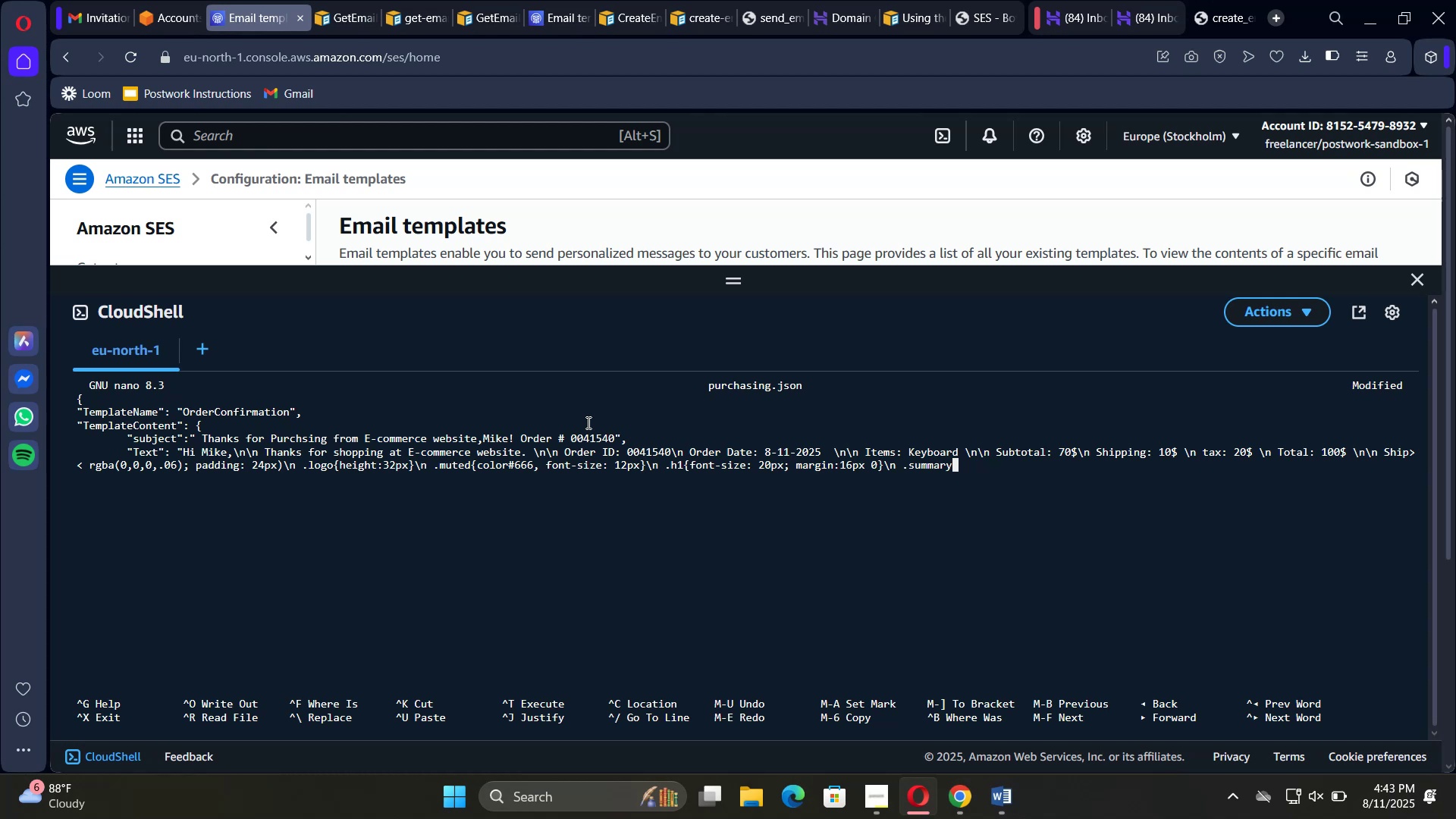 
wait(14.46)
 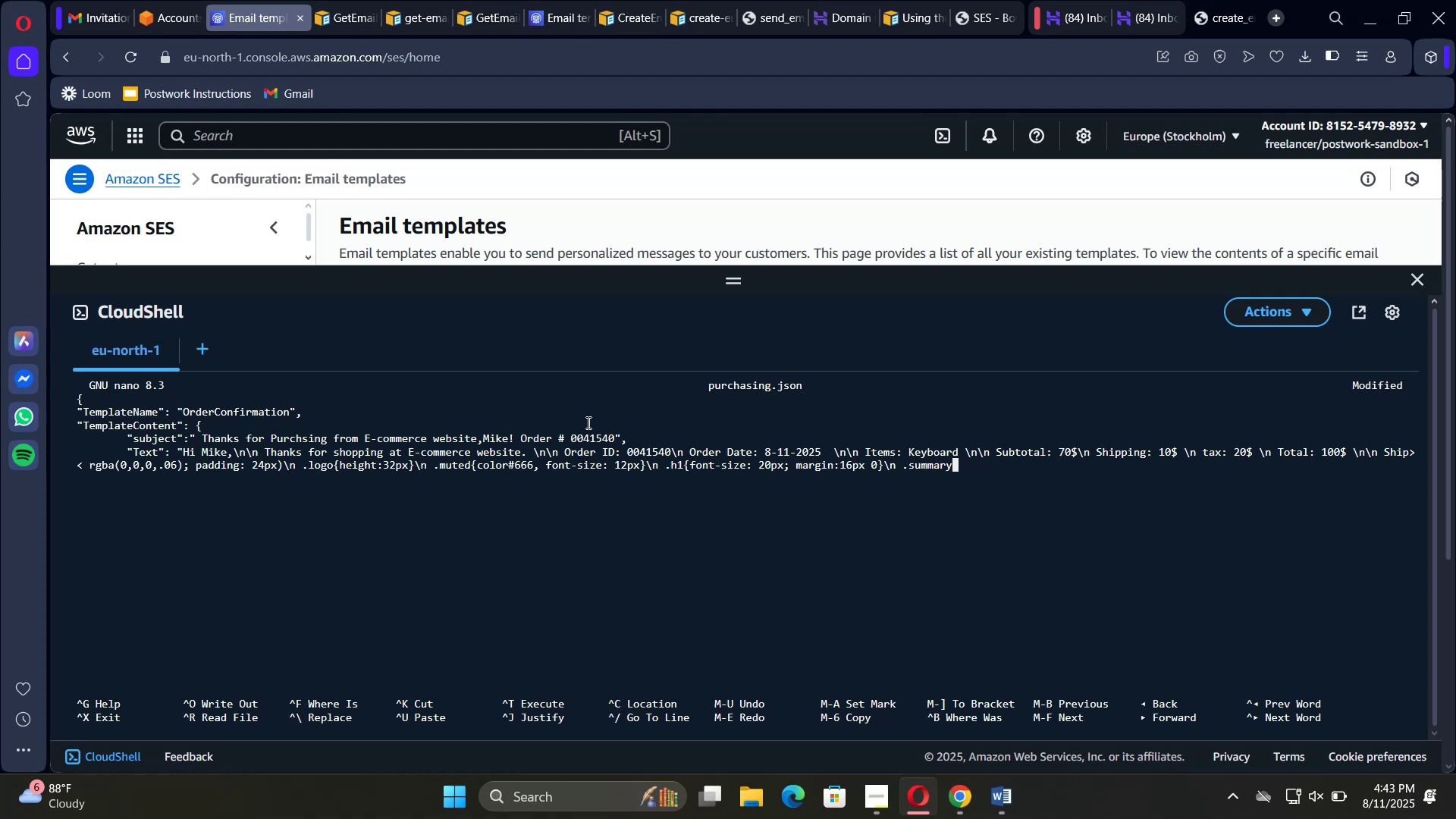 
type({background)
 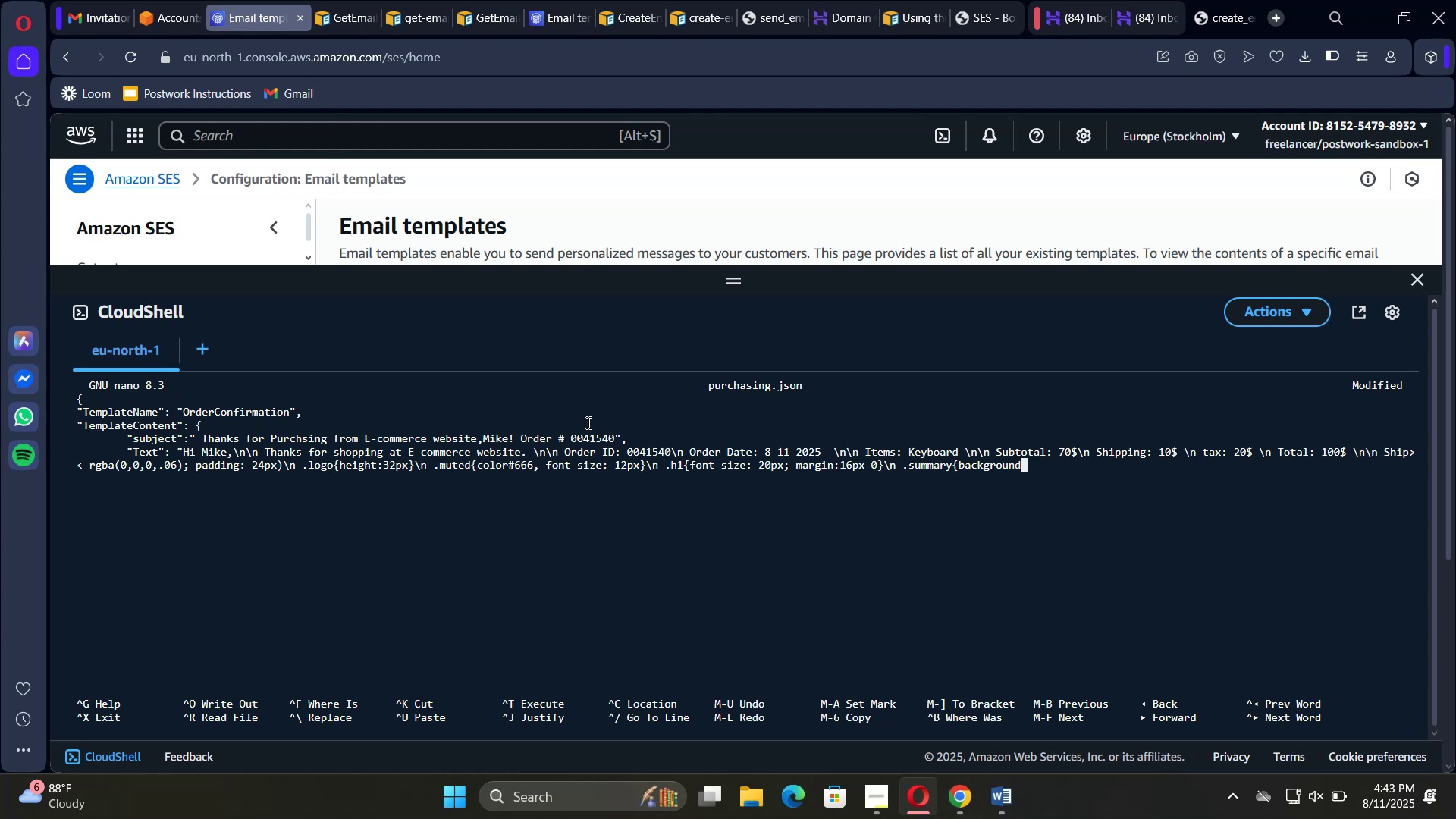 
wait(7.75)
 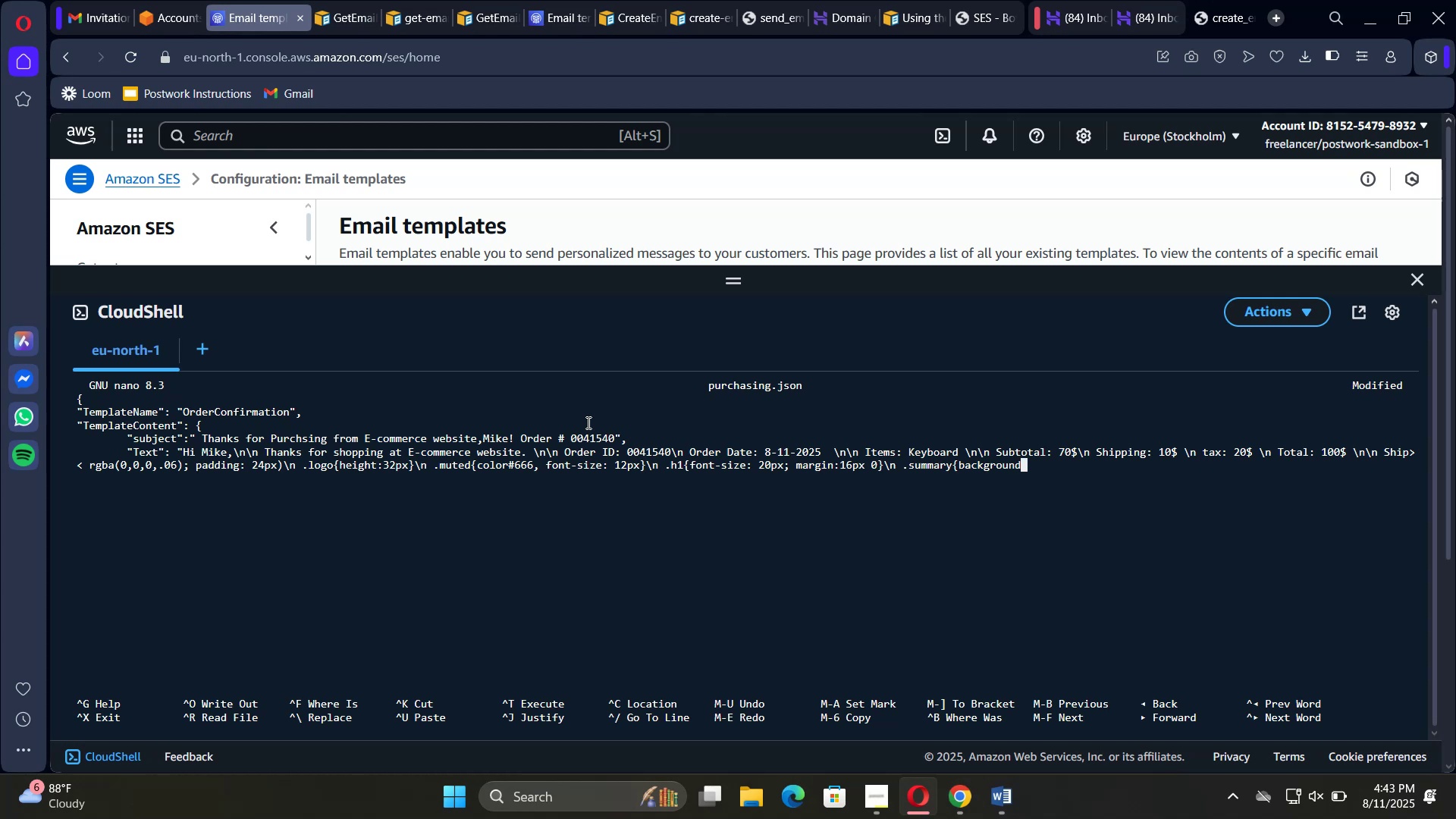 
key(Shift+Semicolon)
 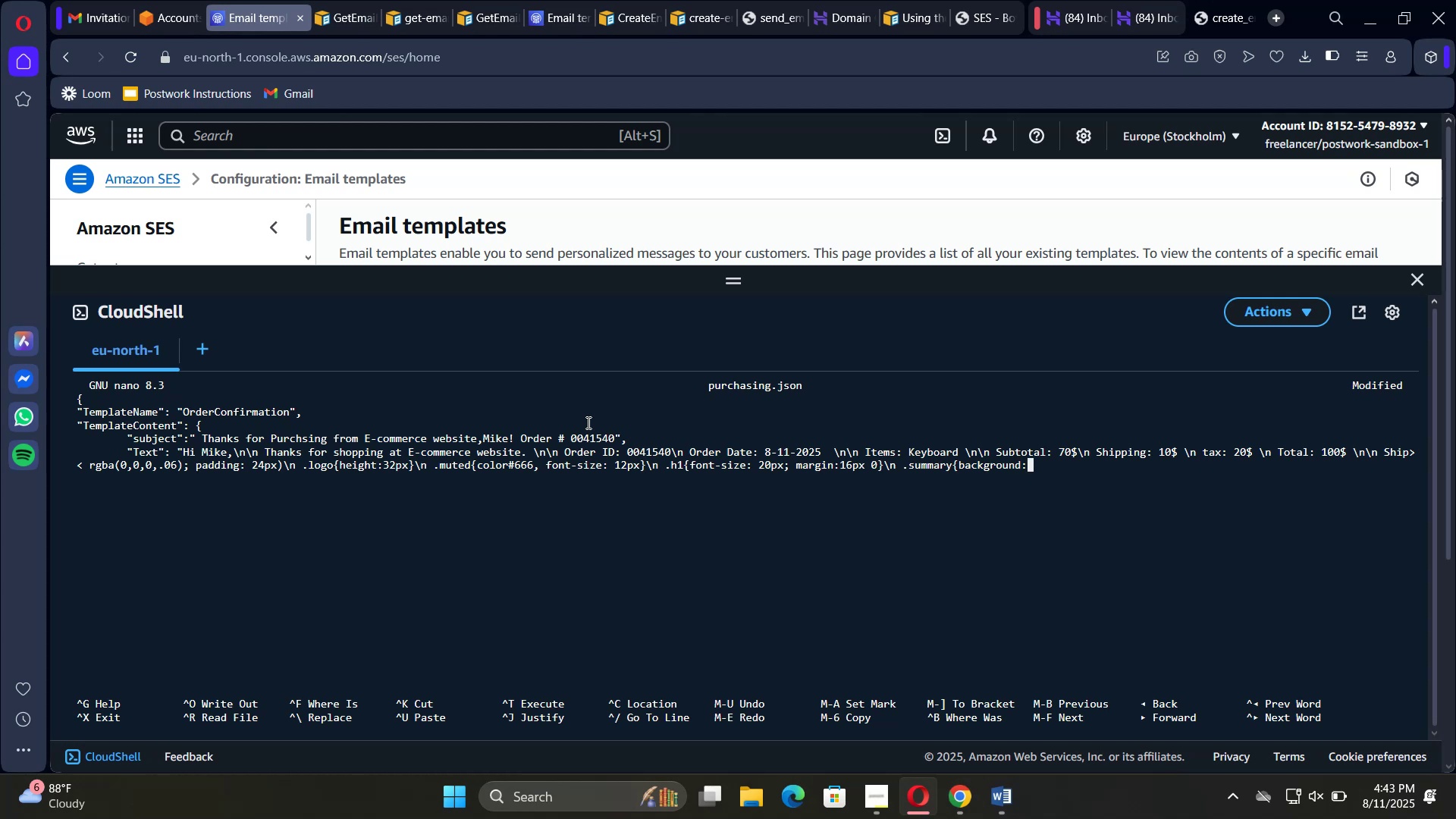 
type(#fafbff; )
 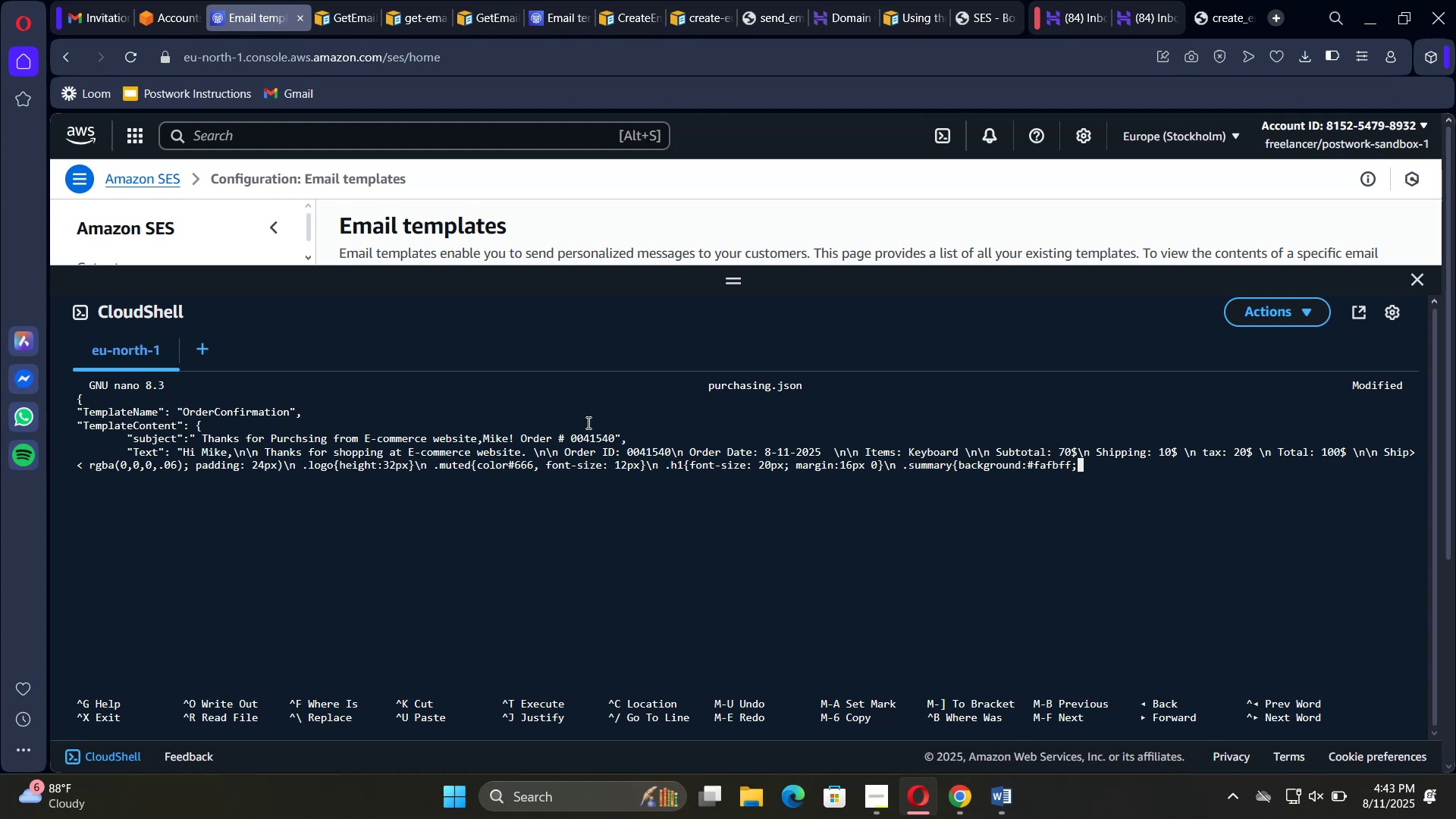 
type(border:)
 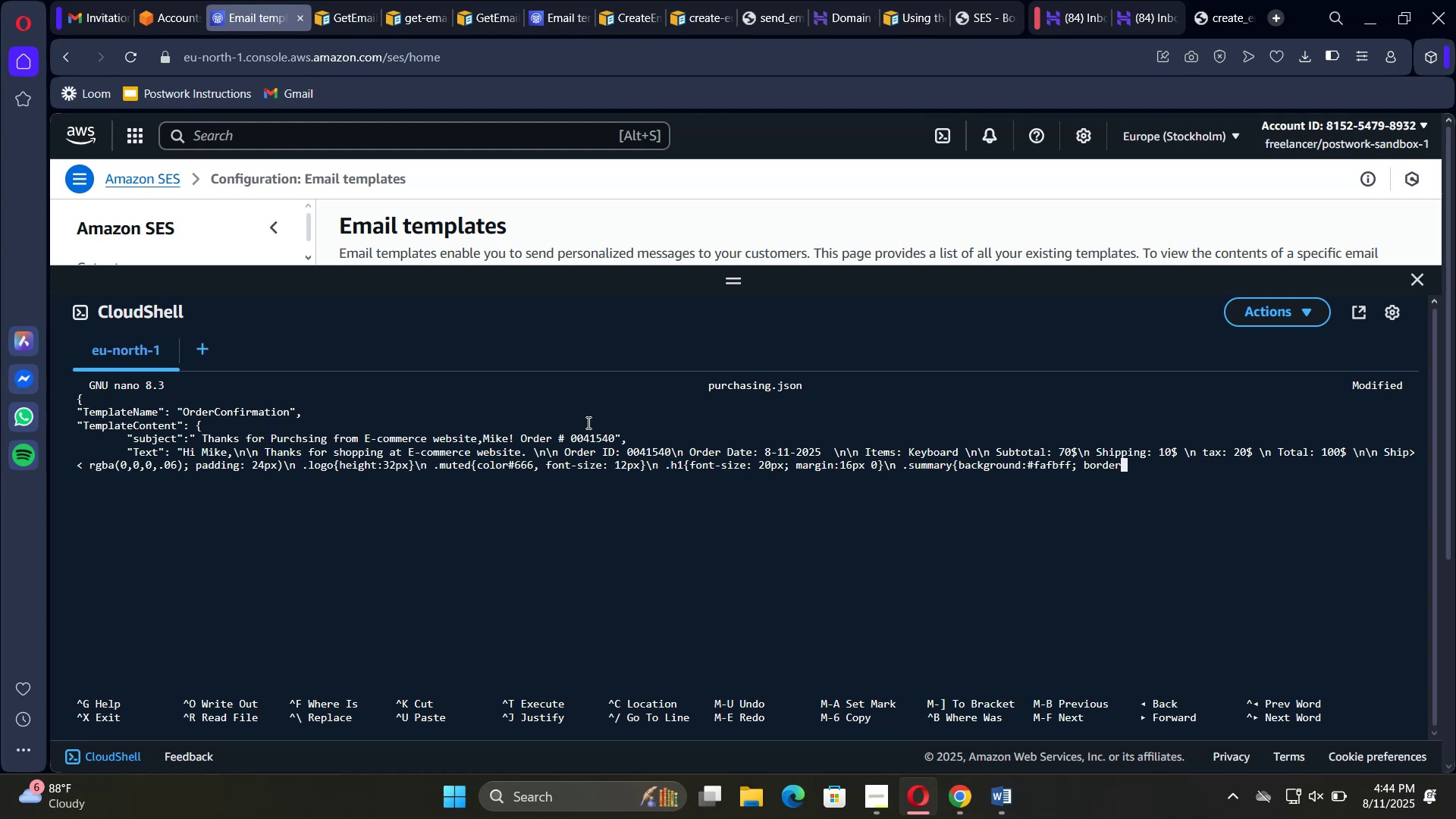 
type(1px solid # #)
key(Backspace)
 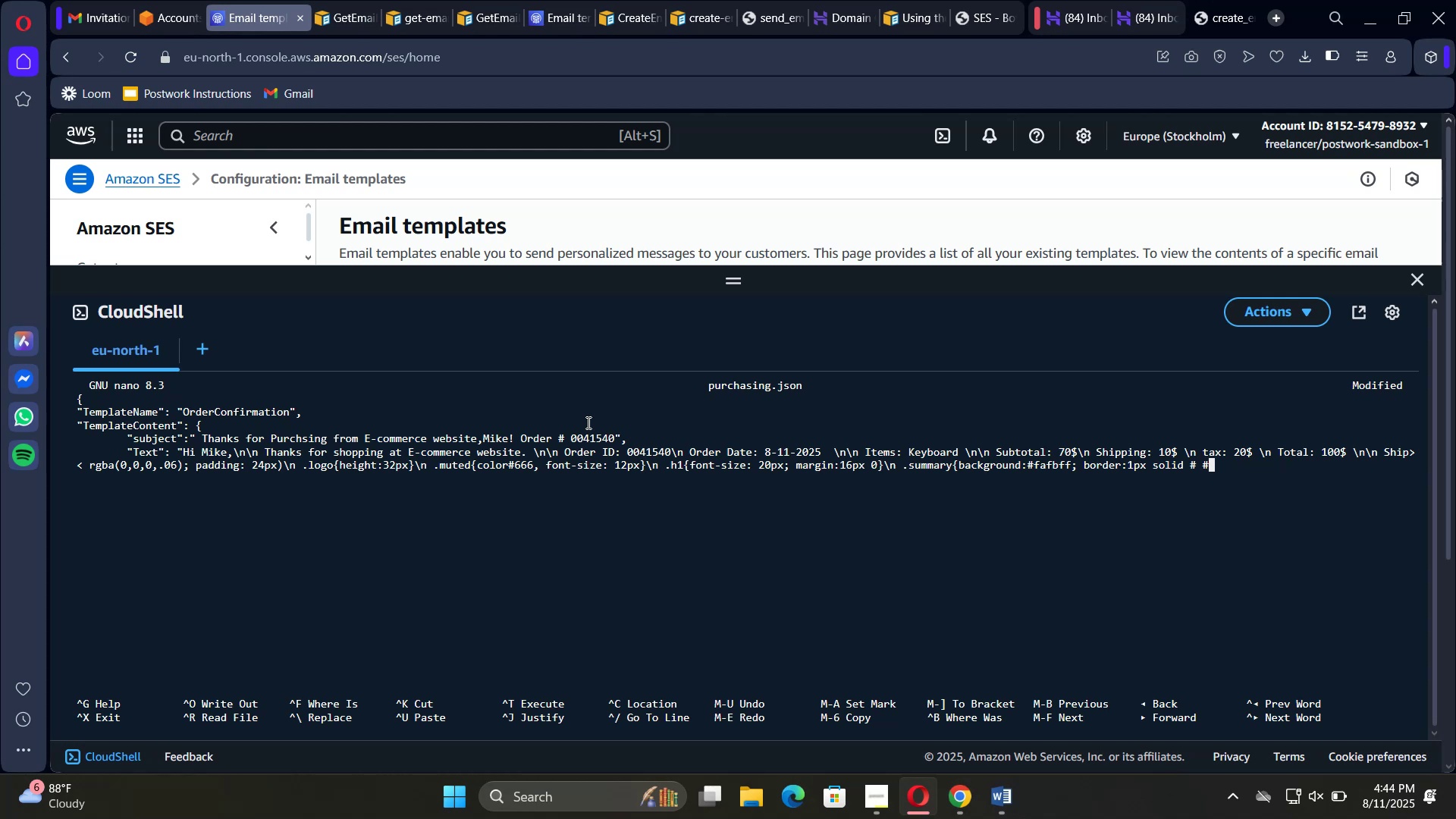 
key(Backspace)
 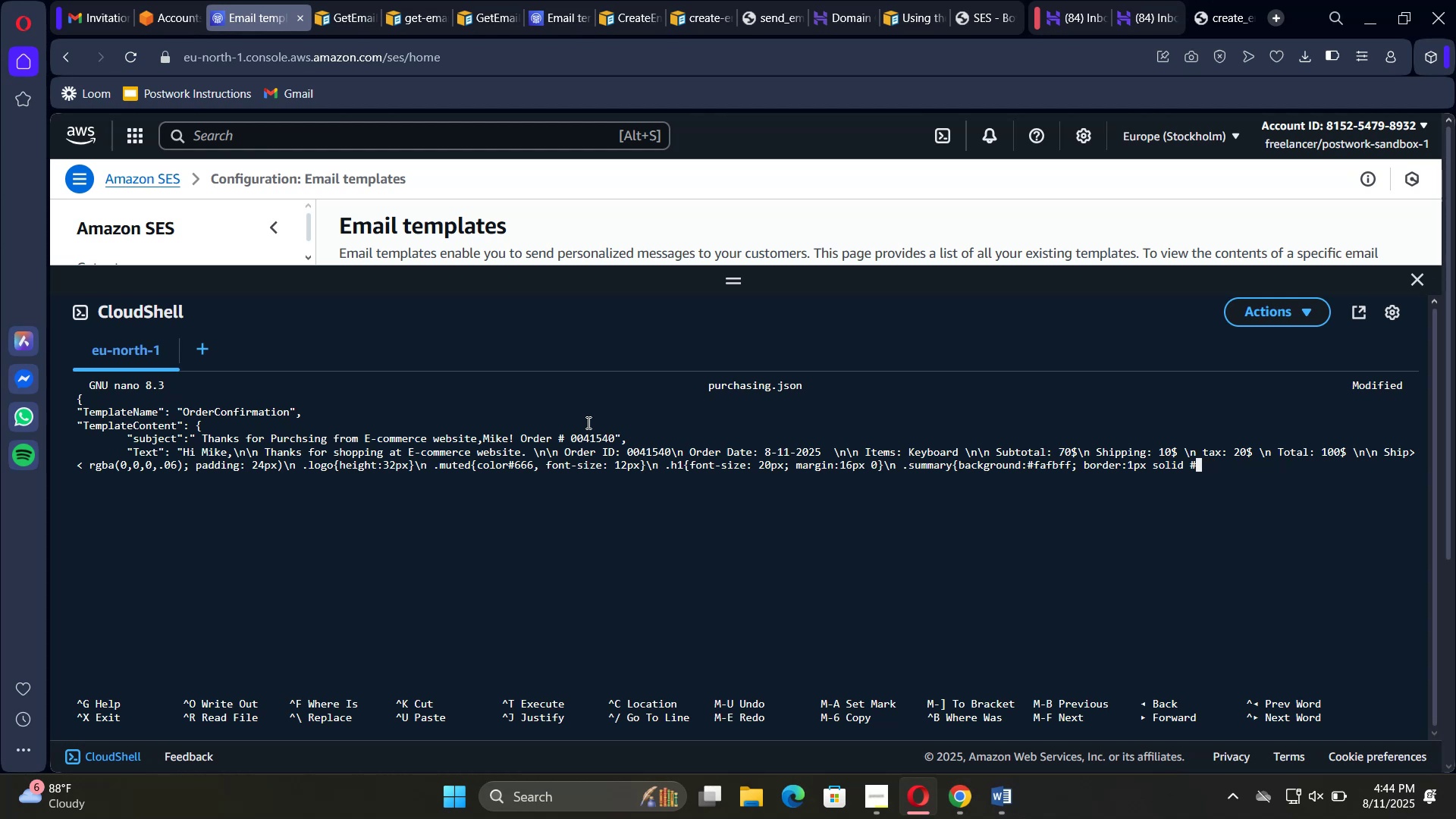 
type(e8ea)
 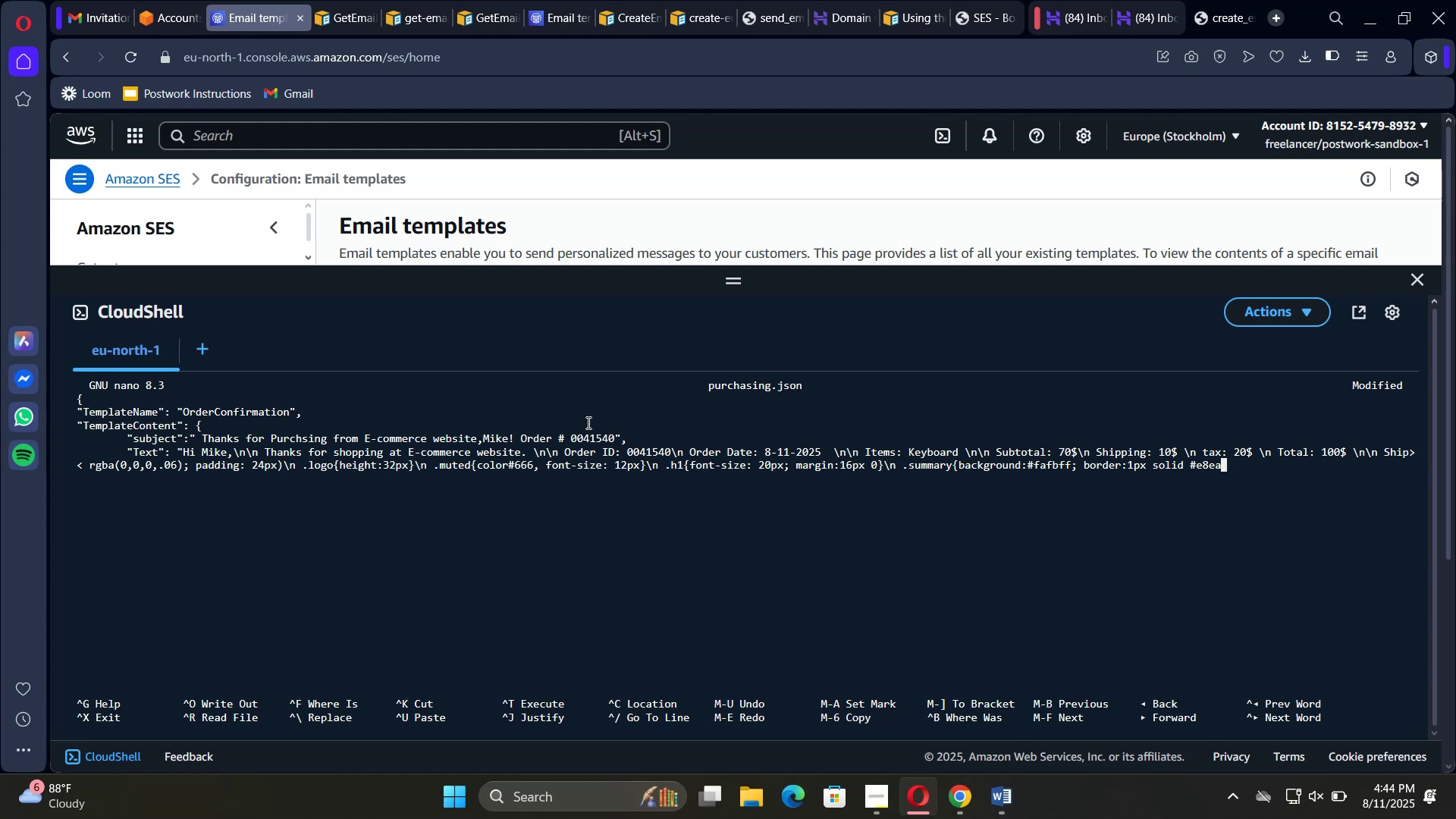 
type(f1)
 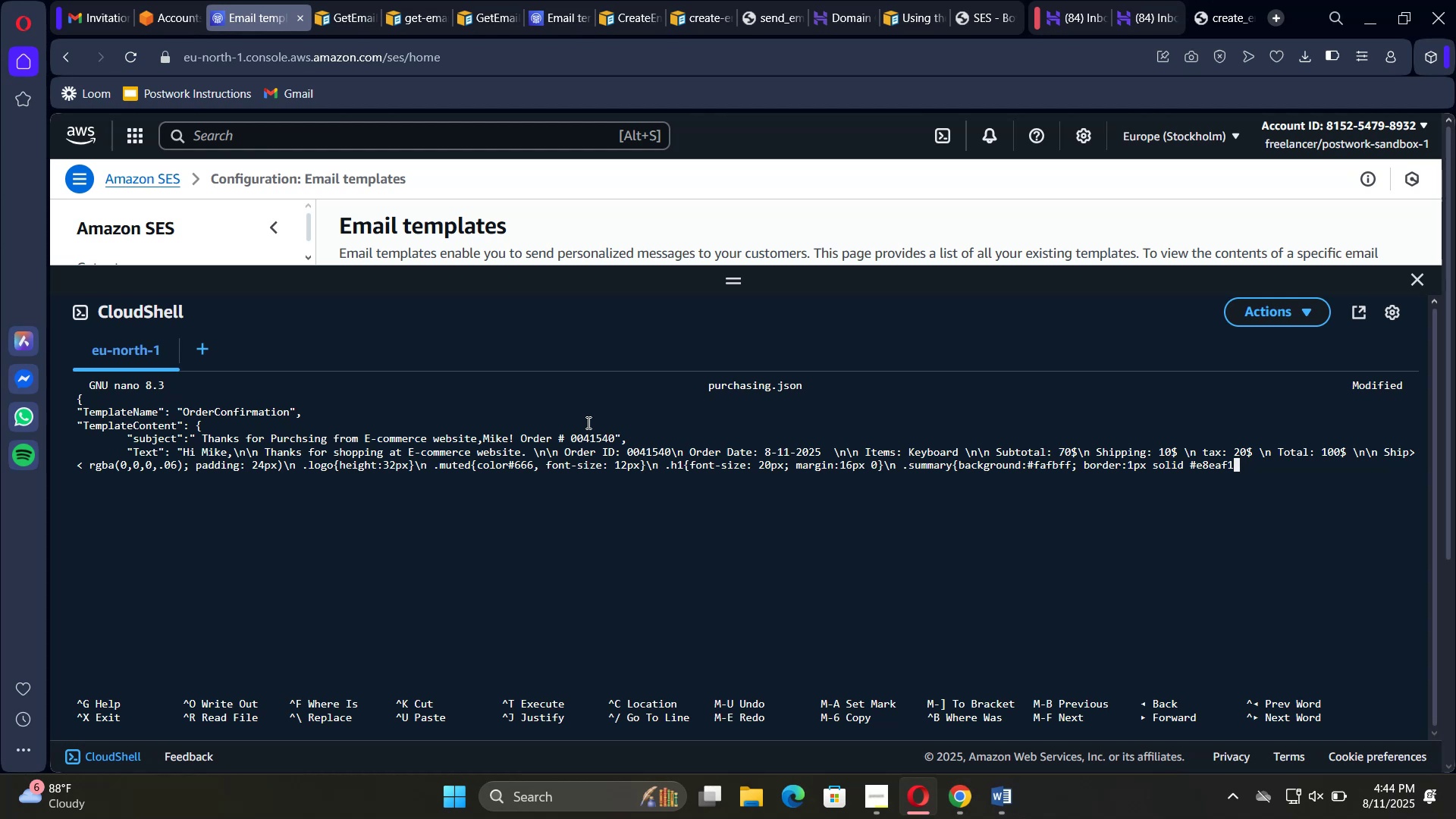 
wait(13.13)
 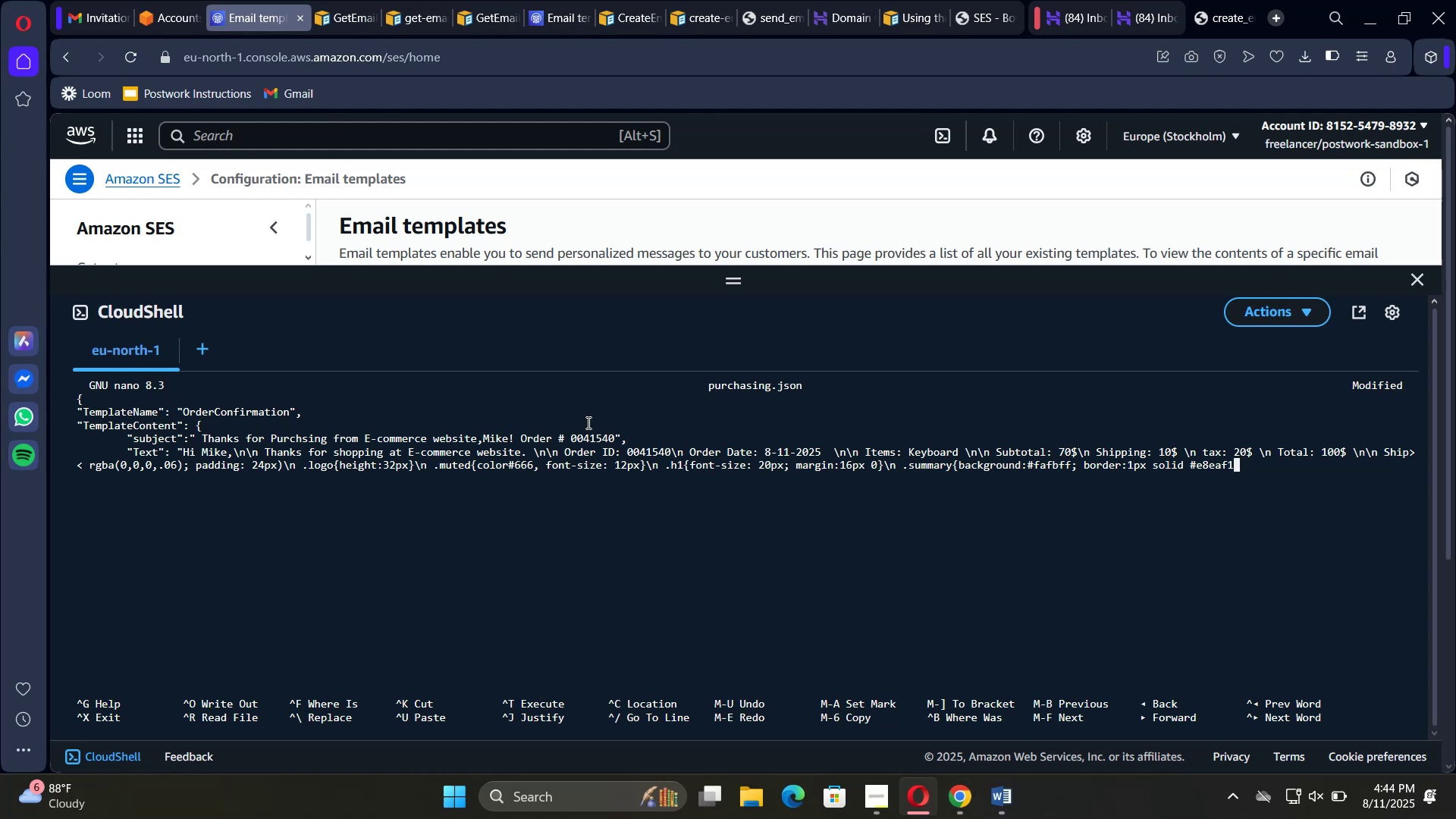 
type(; border )
key(Backspace)
type(-radius)
 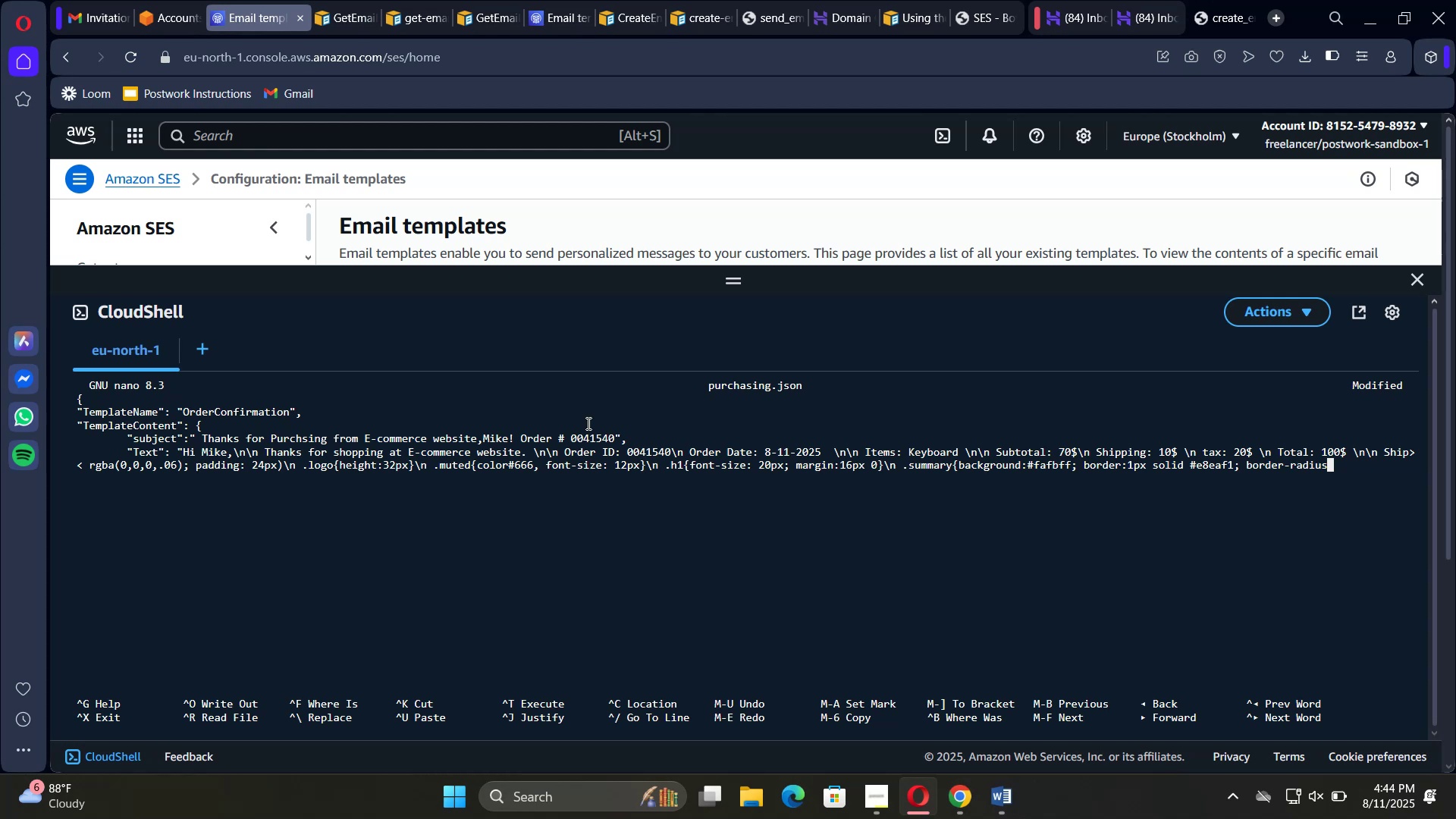 
wait(11.57)
 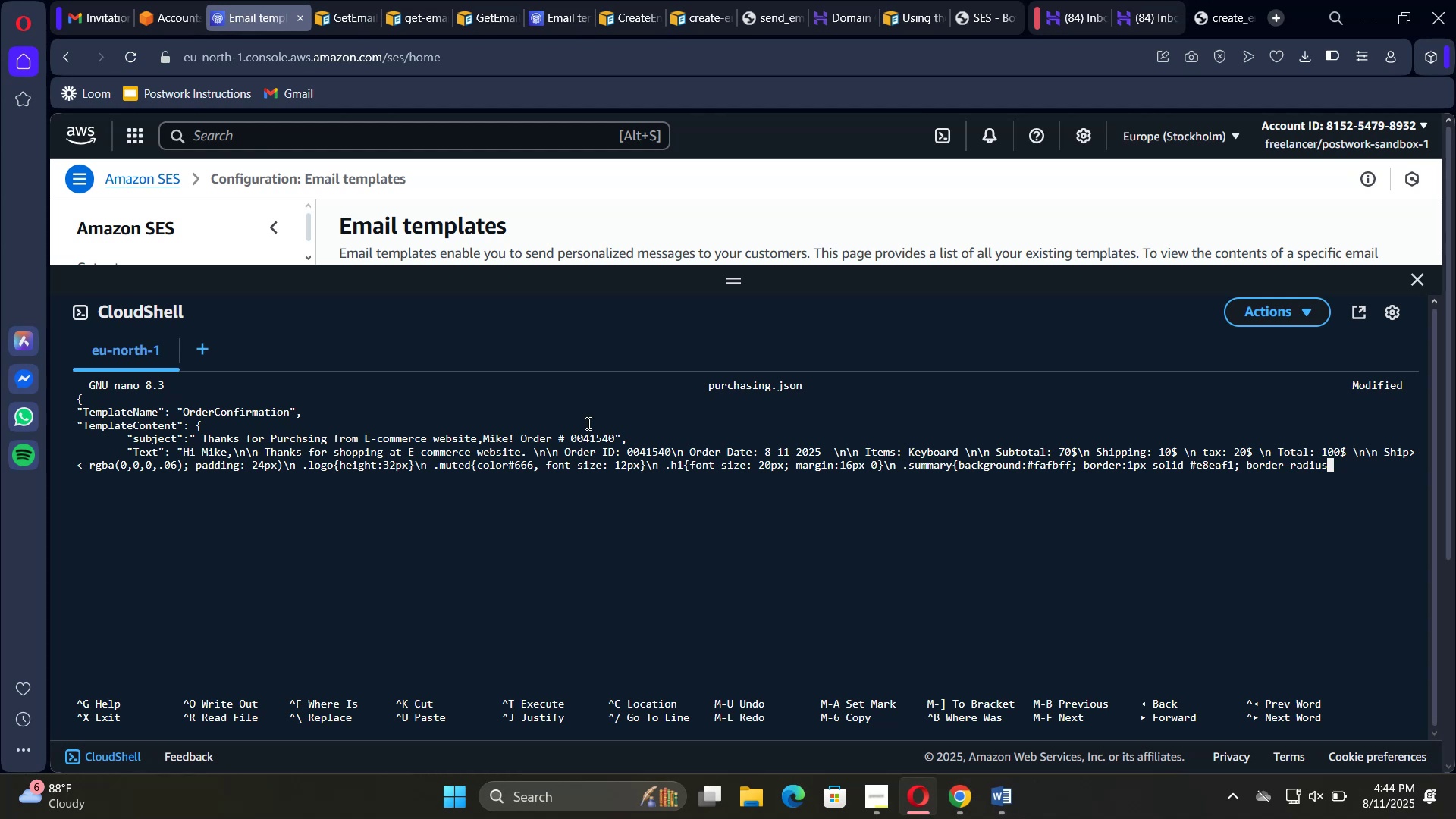 
type(8p)
key(Backspace)
key(Backspace)
type(: 8px )
 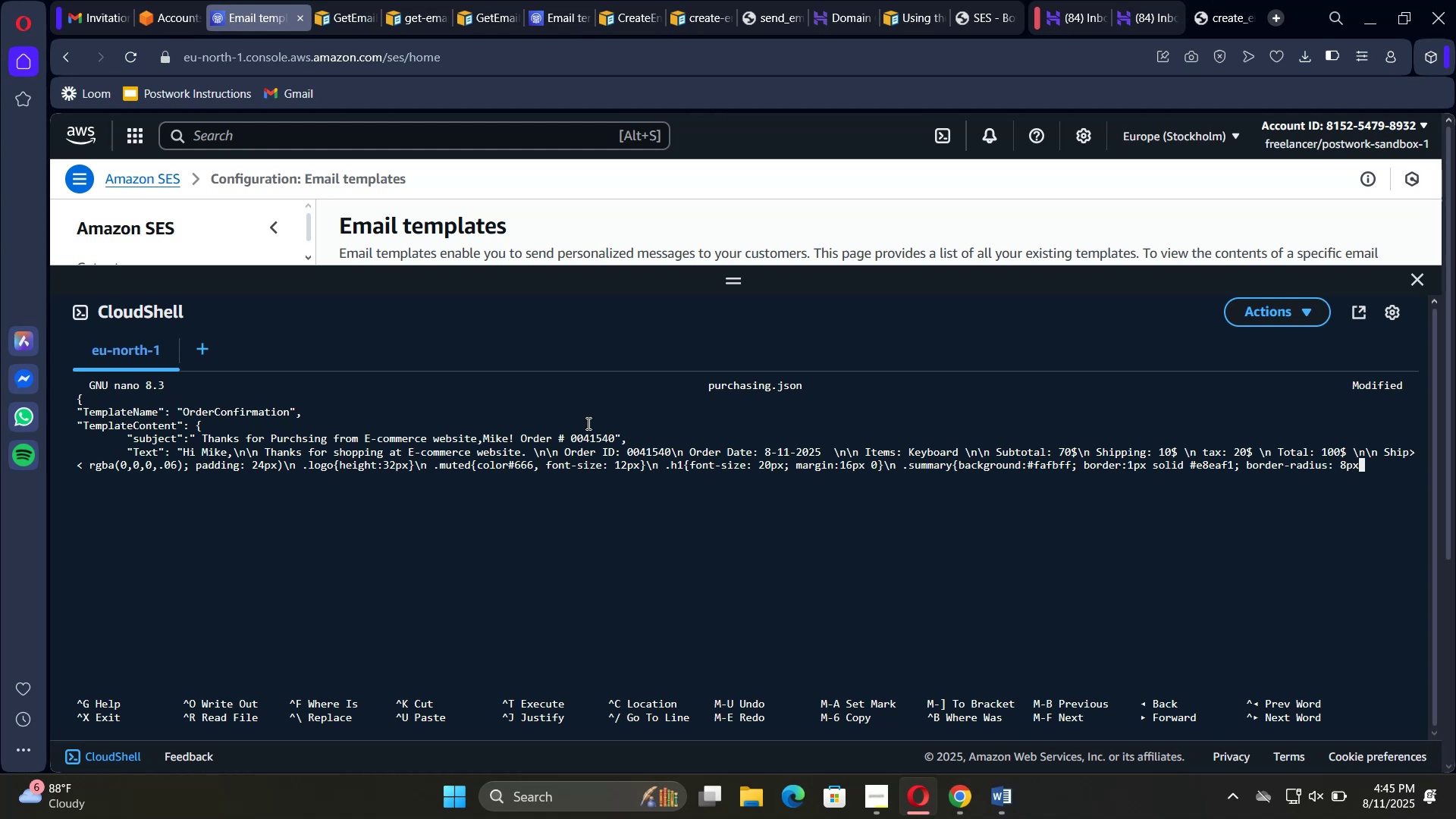 
wait(5.09)
 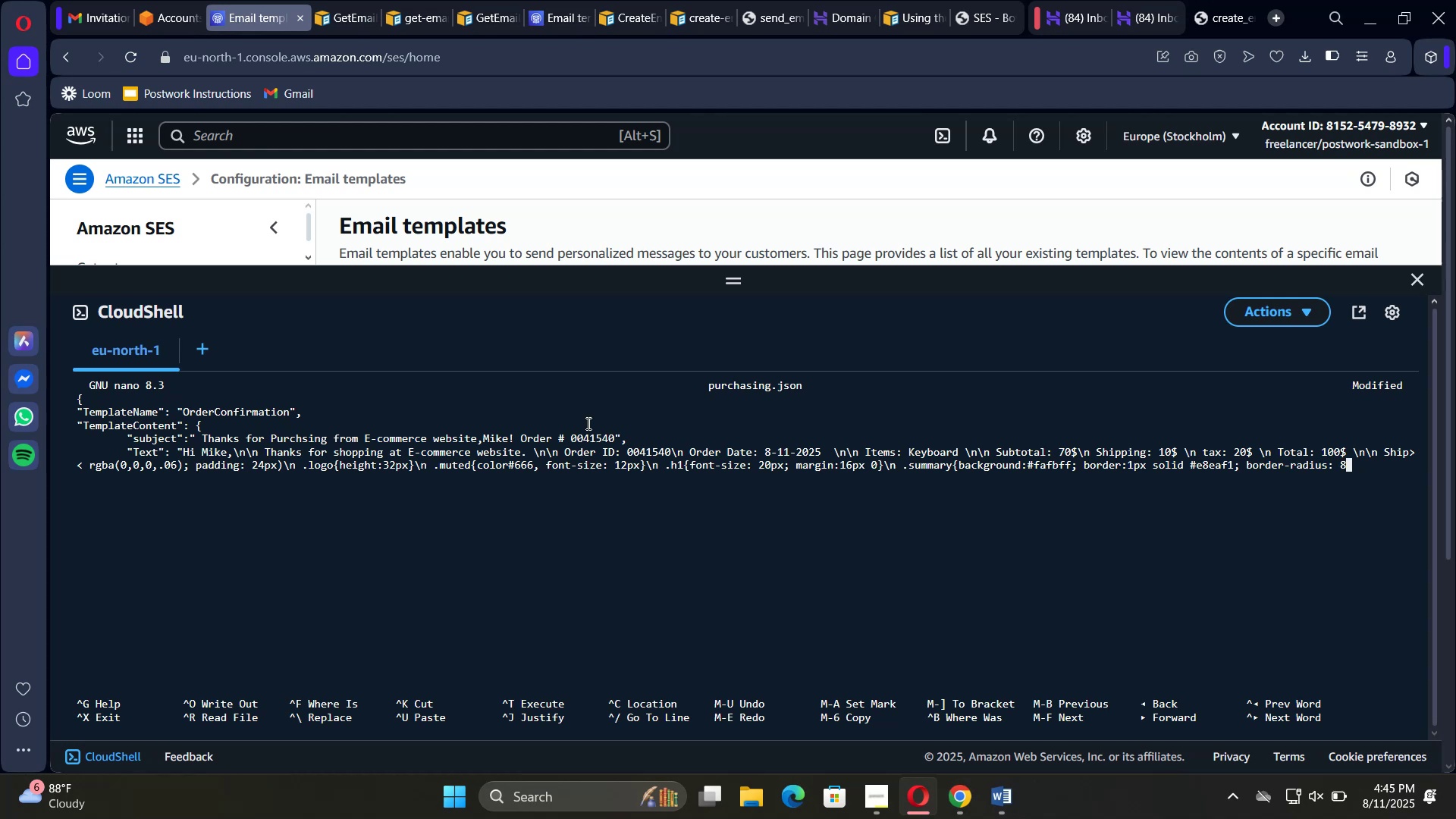 
key(Shift+Semicolon)
 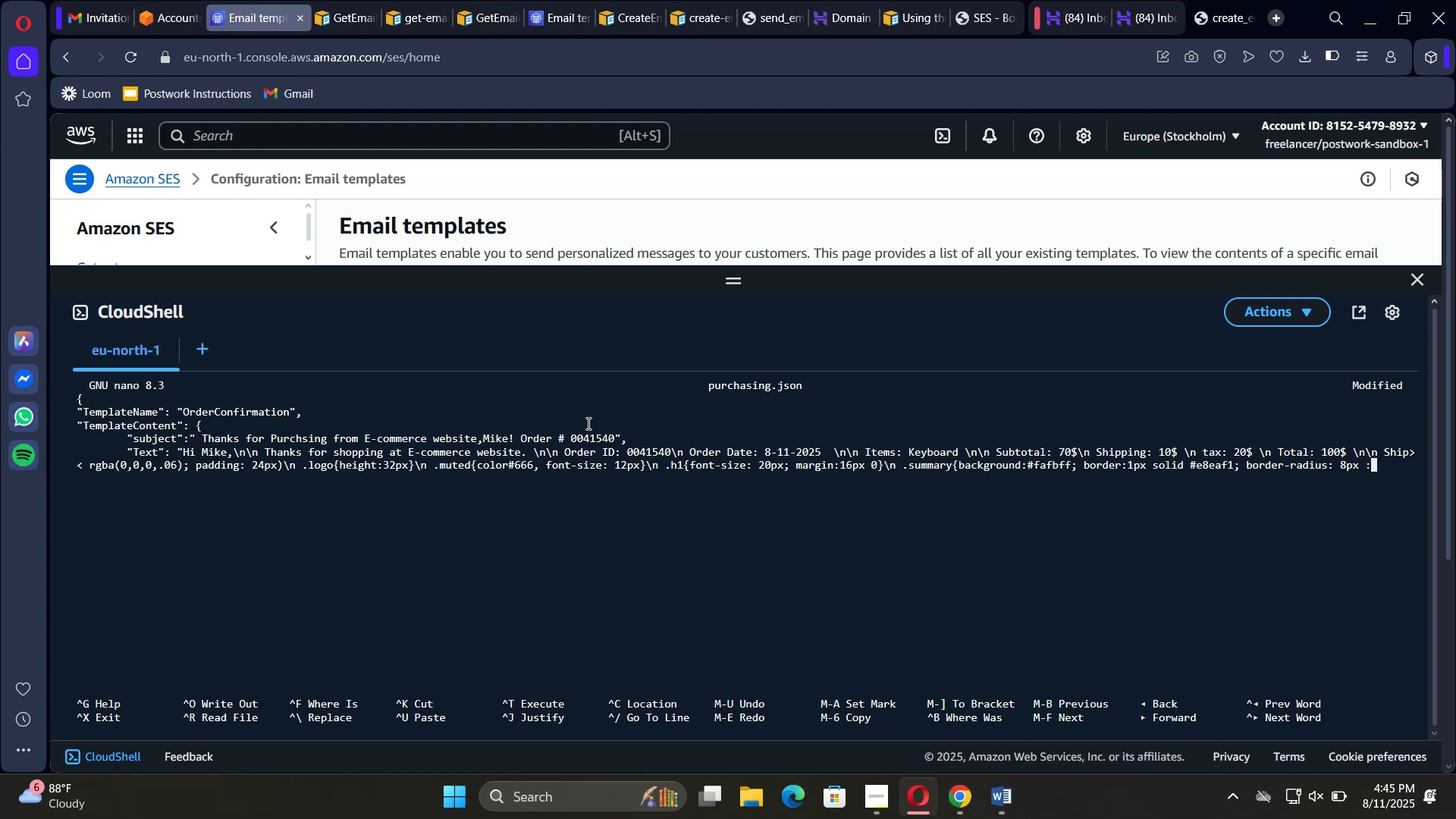 
key(Backspace)
 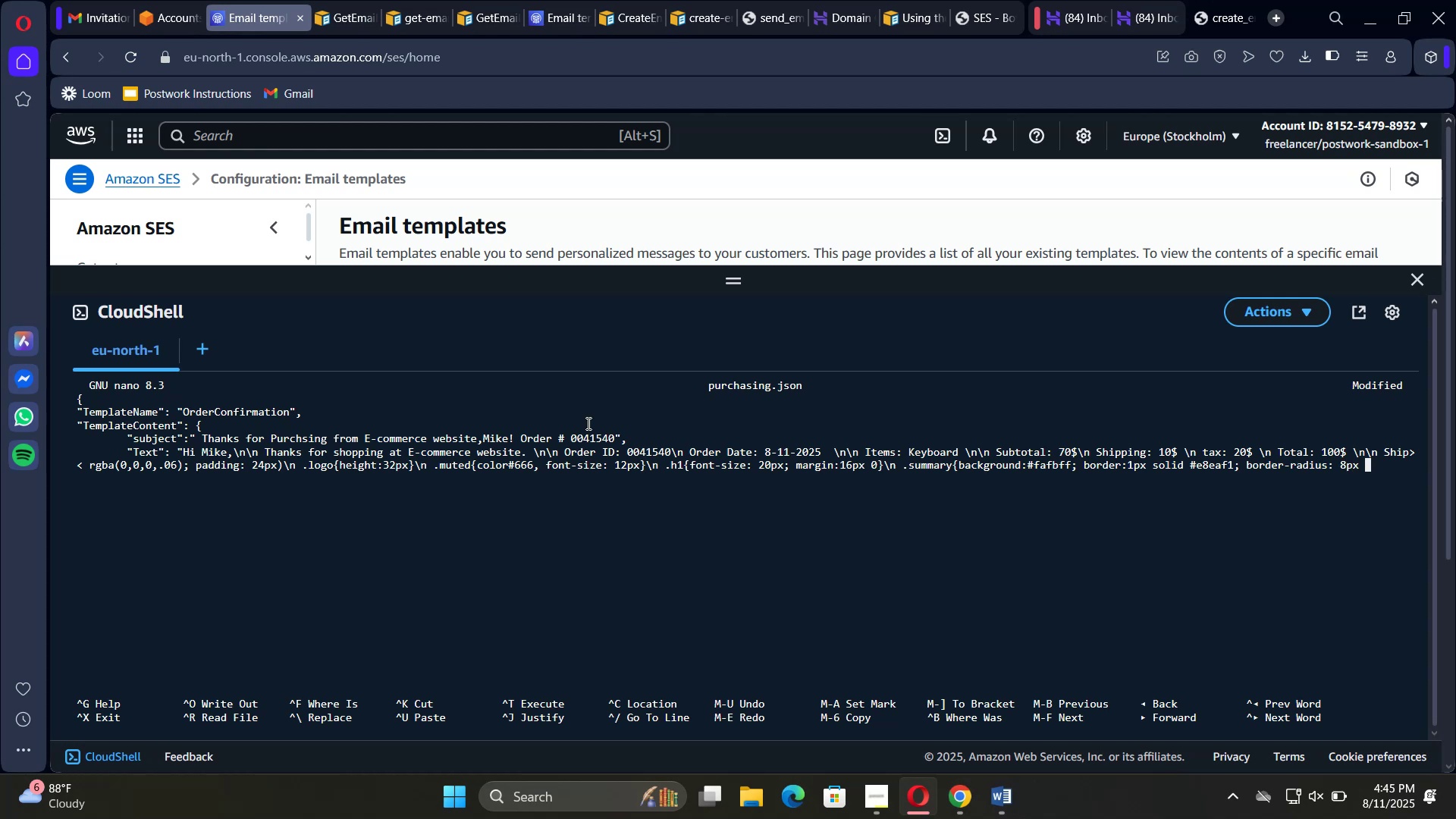 
key(Semicolon)
 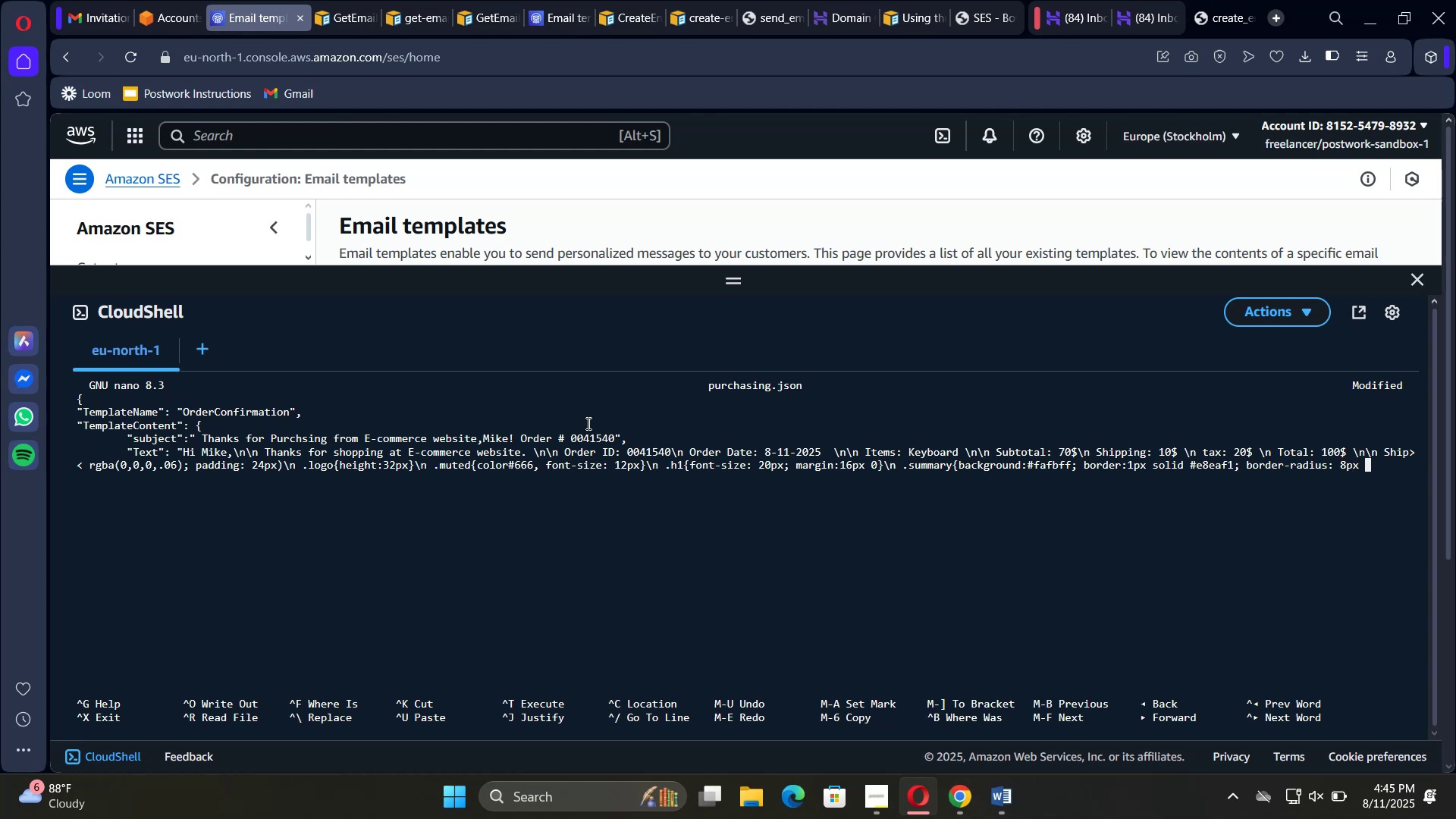 
key(Space)
 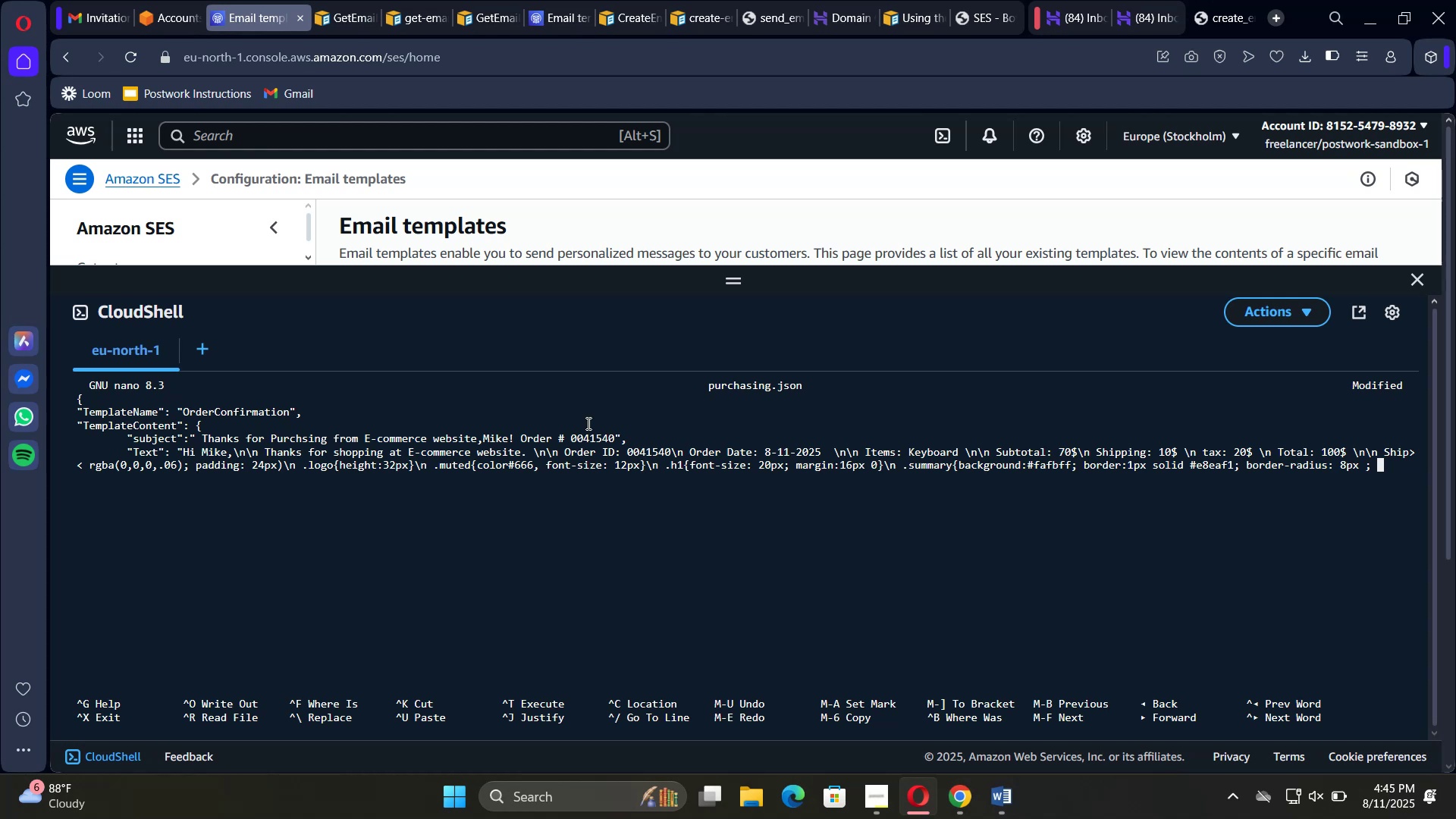 
type(padding)
 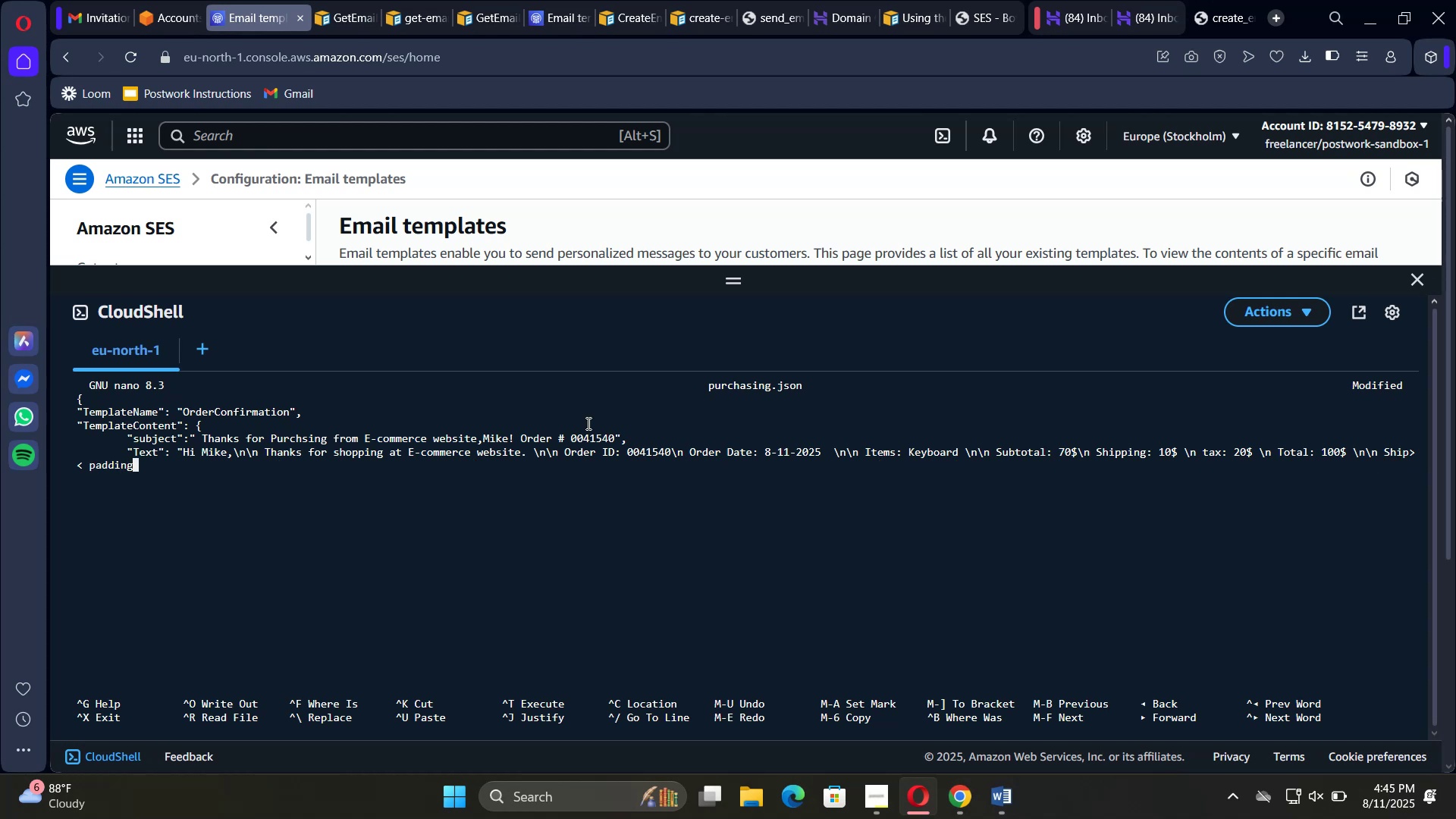 
key(Shift+Semicolon)
 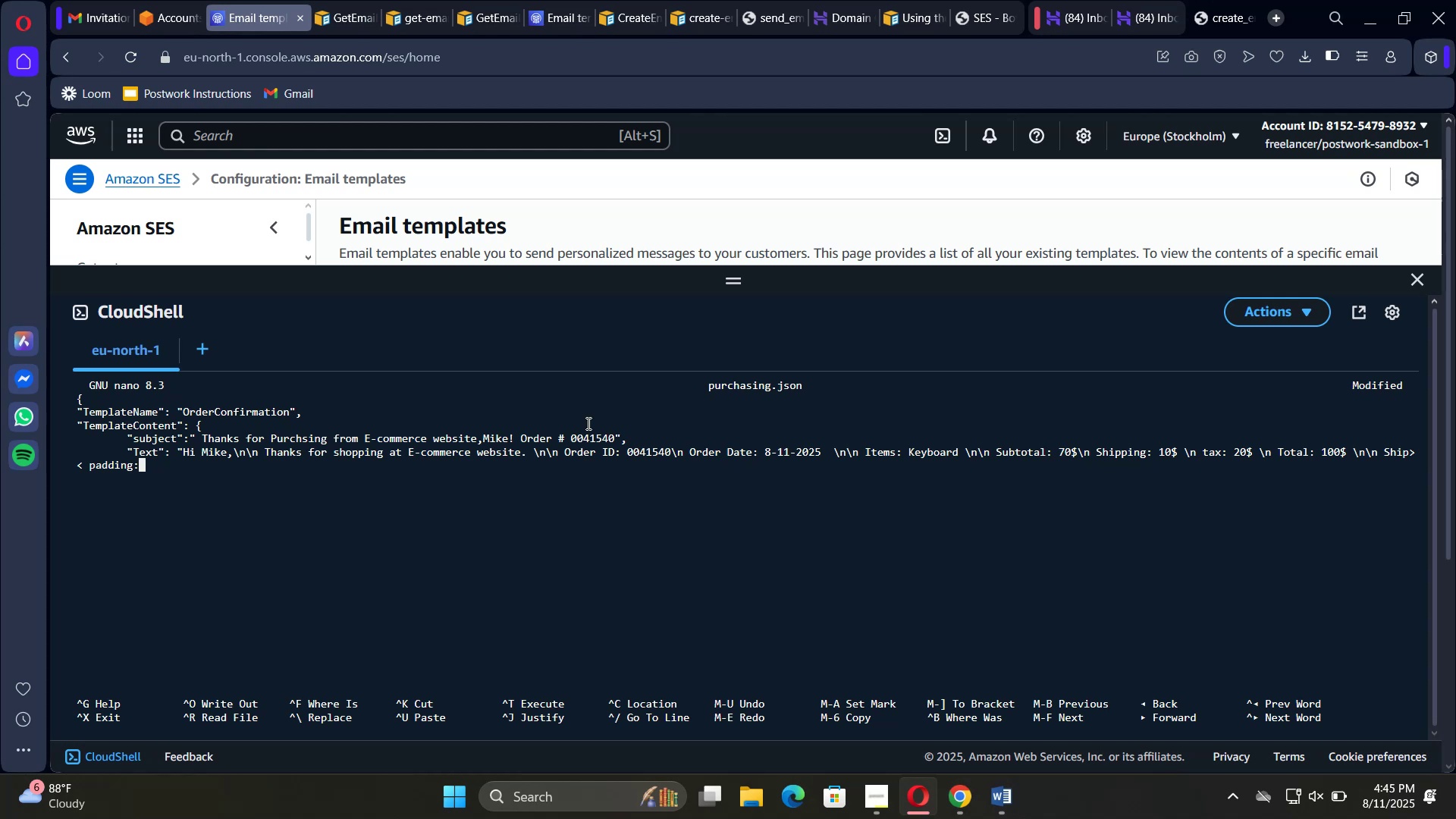 
type(12px)
 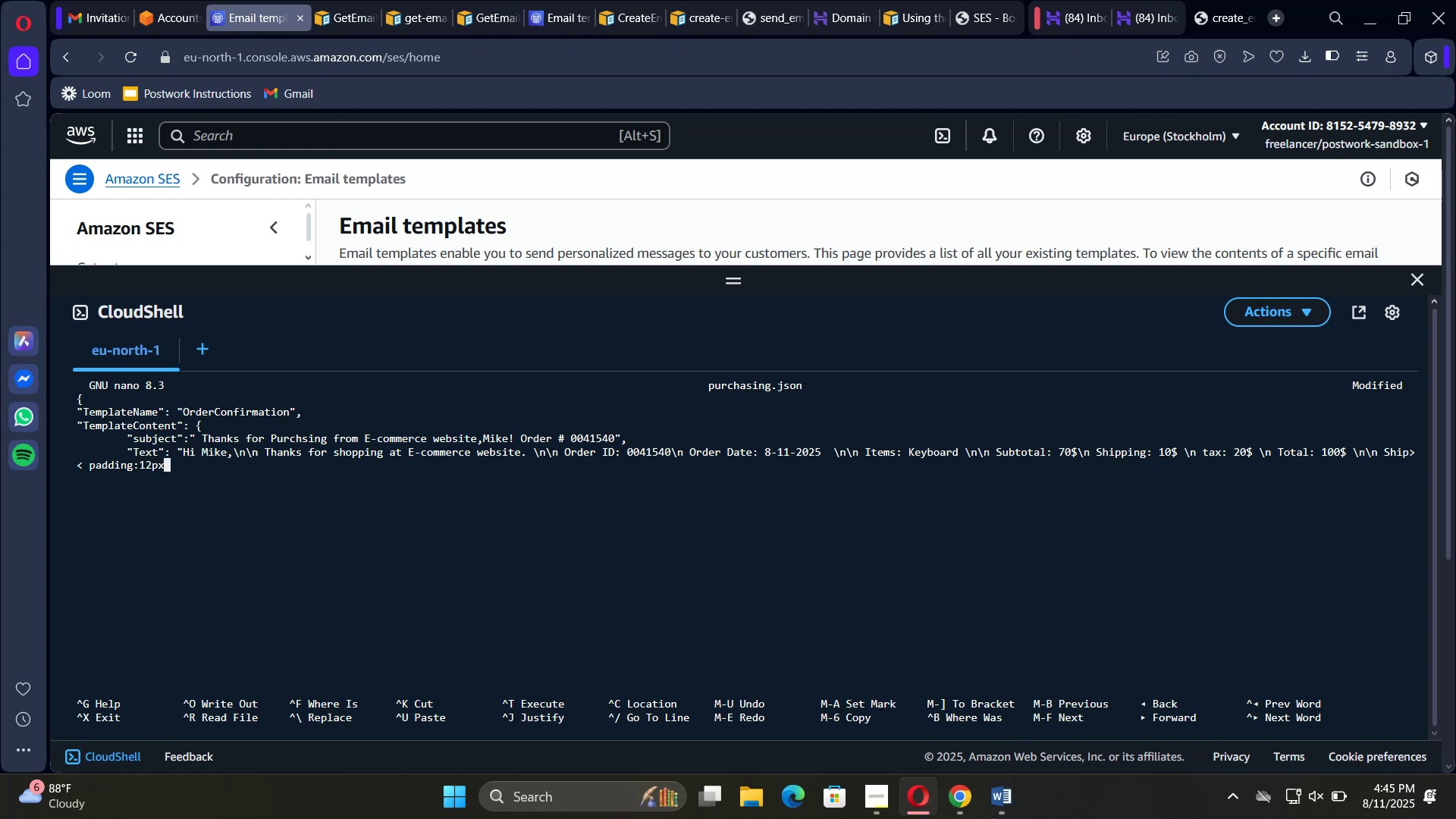 
left_click([965, 808])
 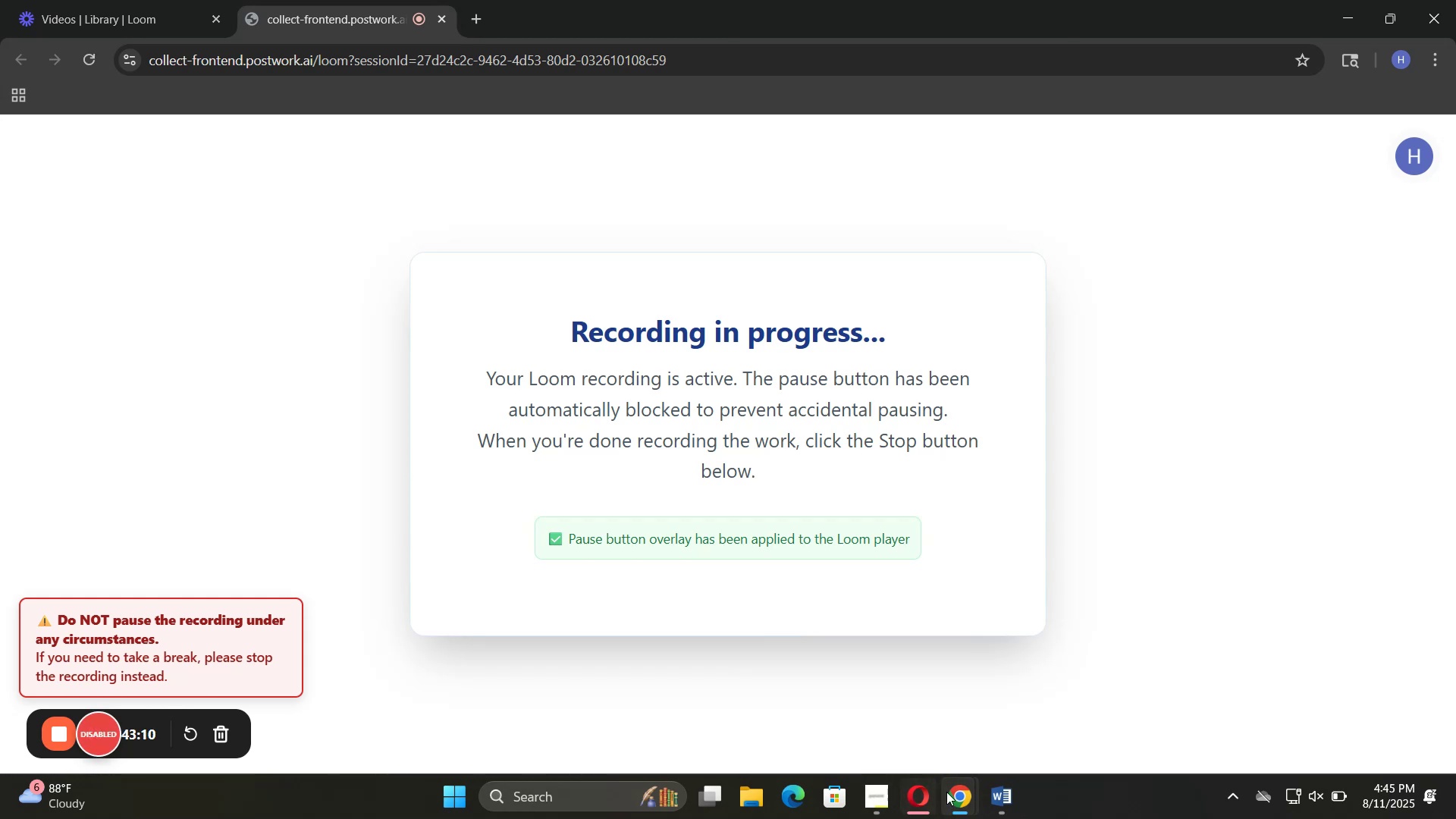 
left_click([918, 795])
 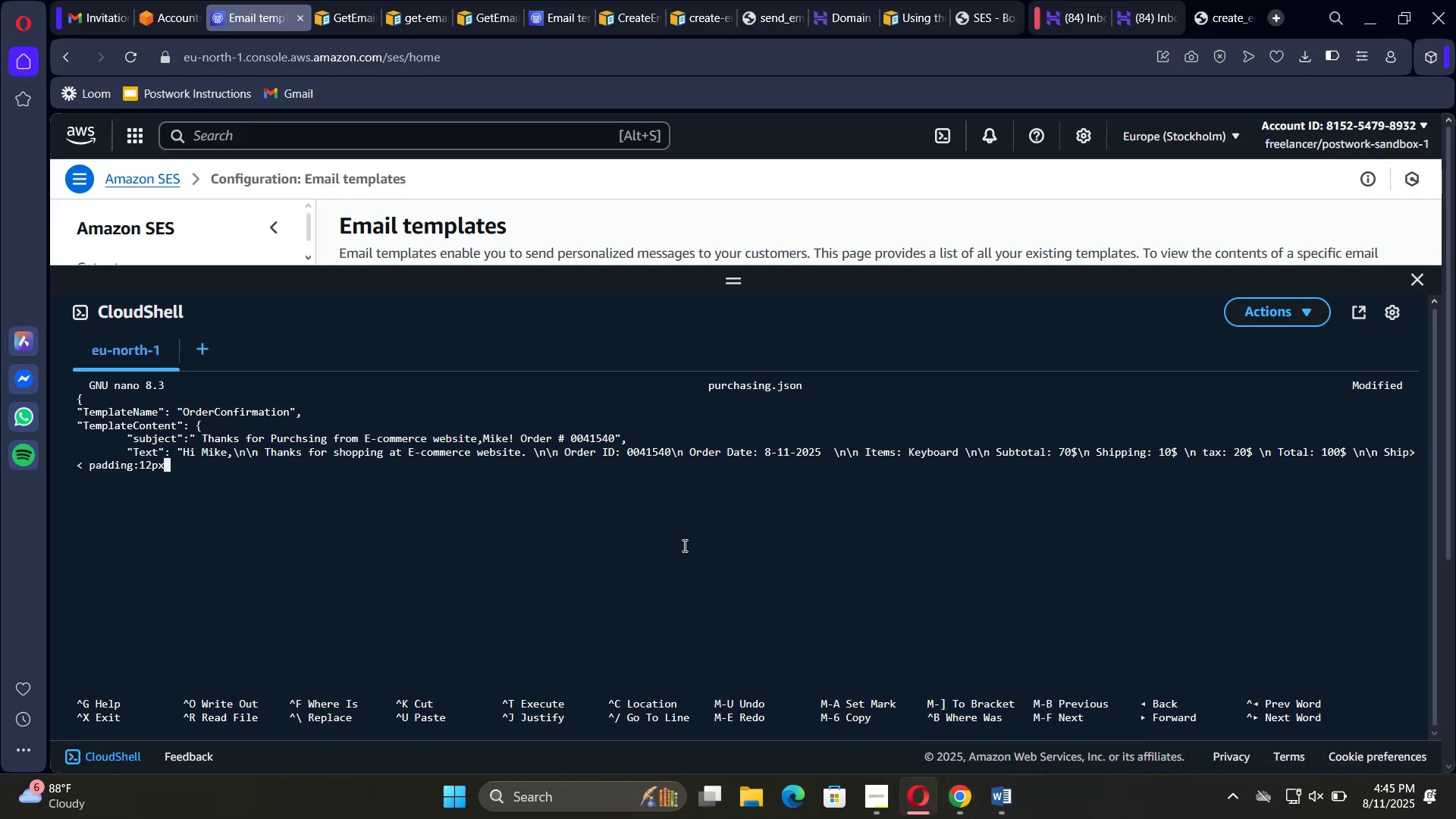 
type(; margin 16px 0 )
key(Backspace)
type(}\n )
 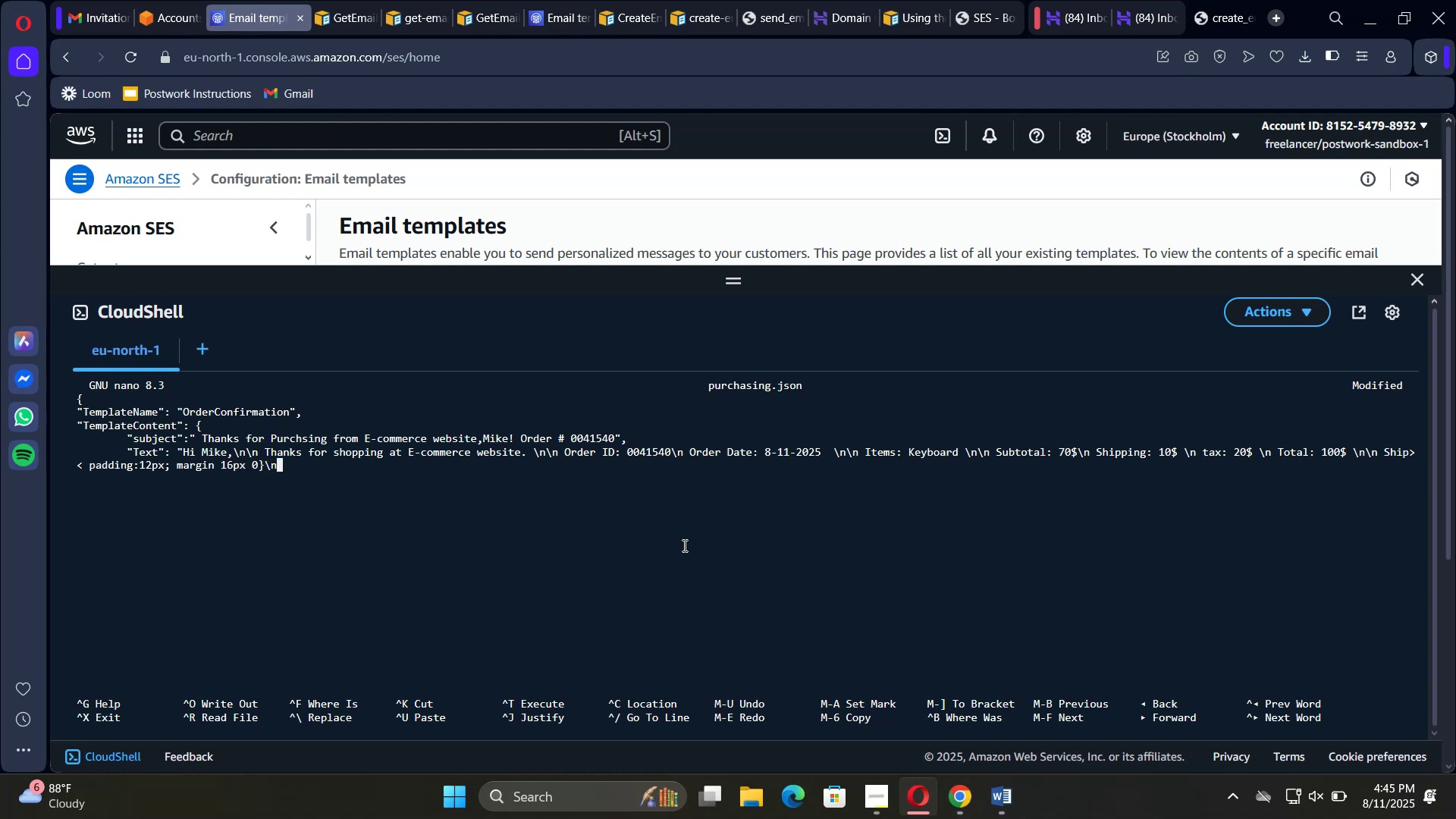 
type(table )
key(Backspace)
type({width:100)
 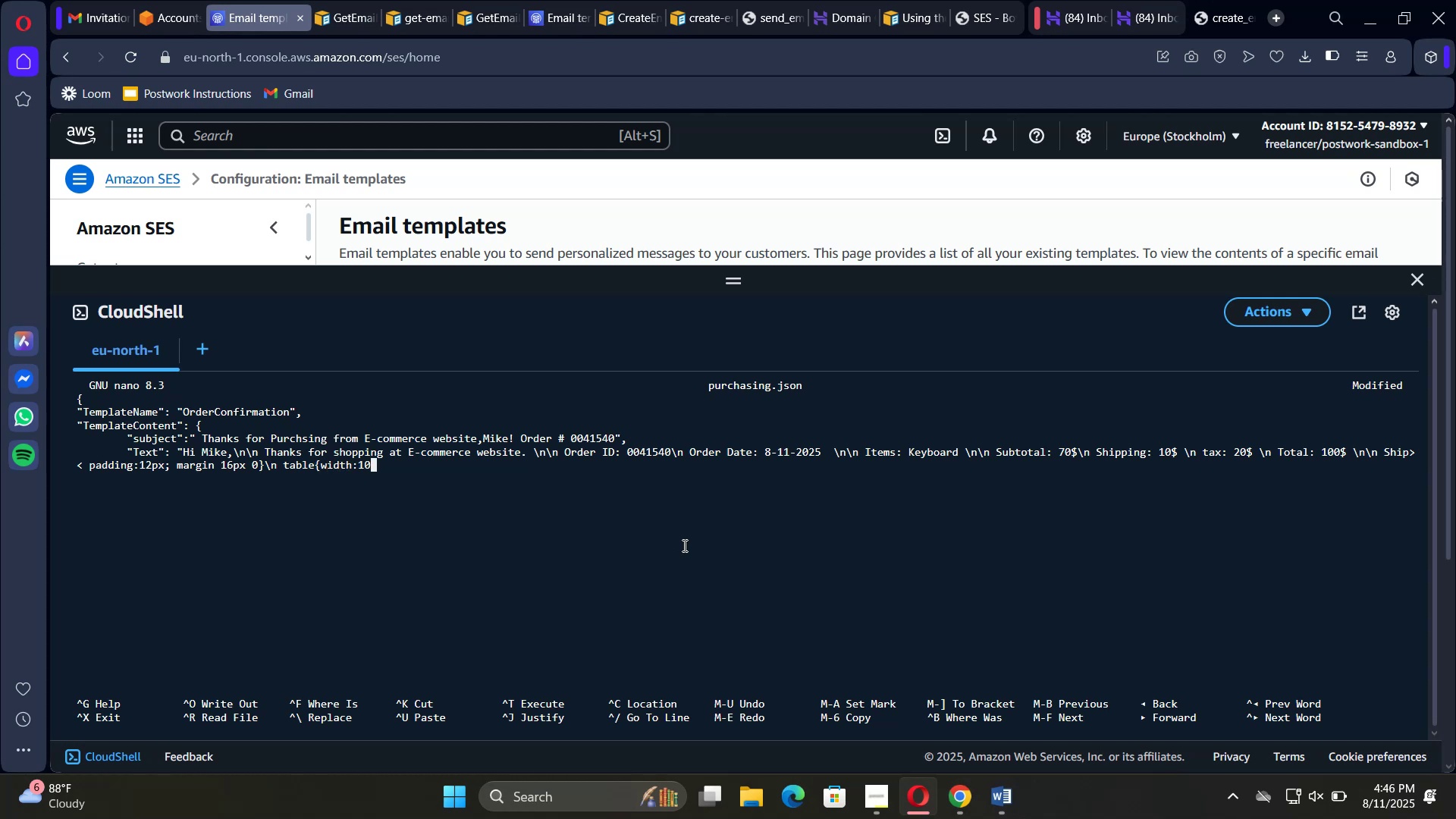 
key(Shift+5)
 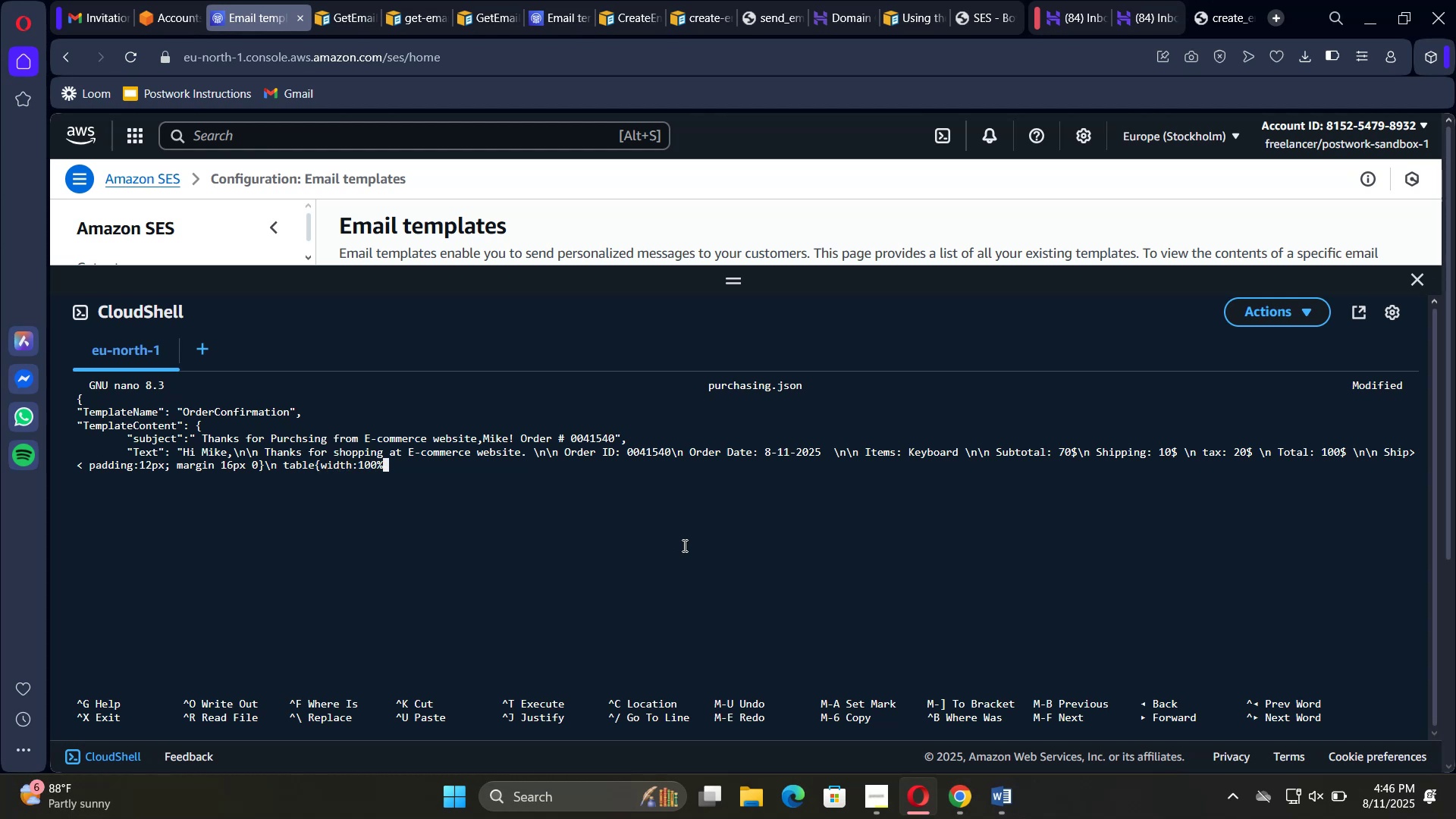 
type(; border)
 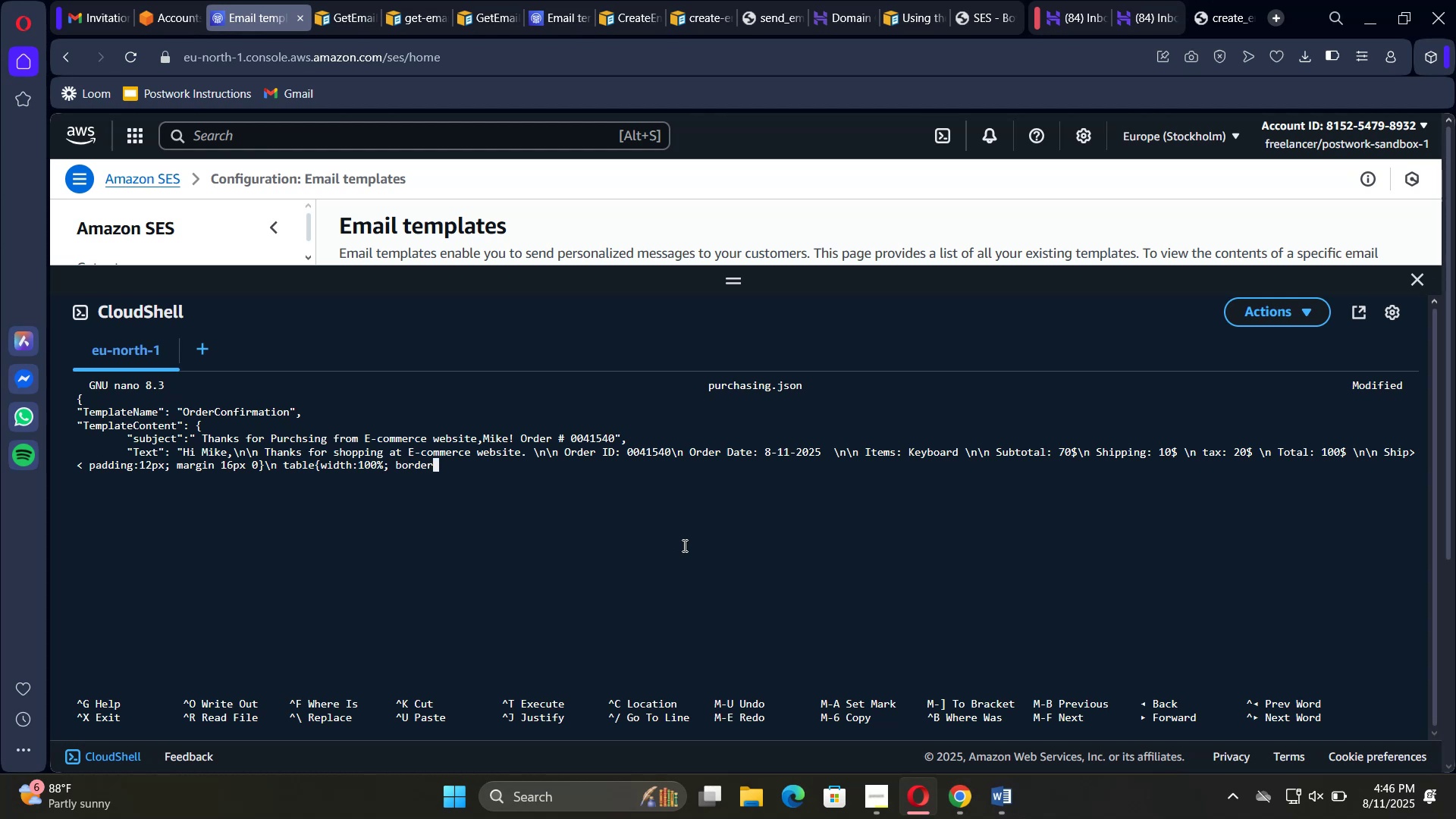 
type(-collapse)
 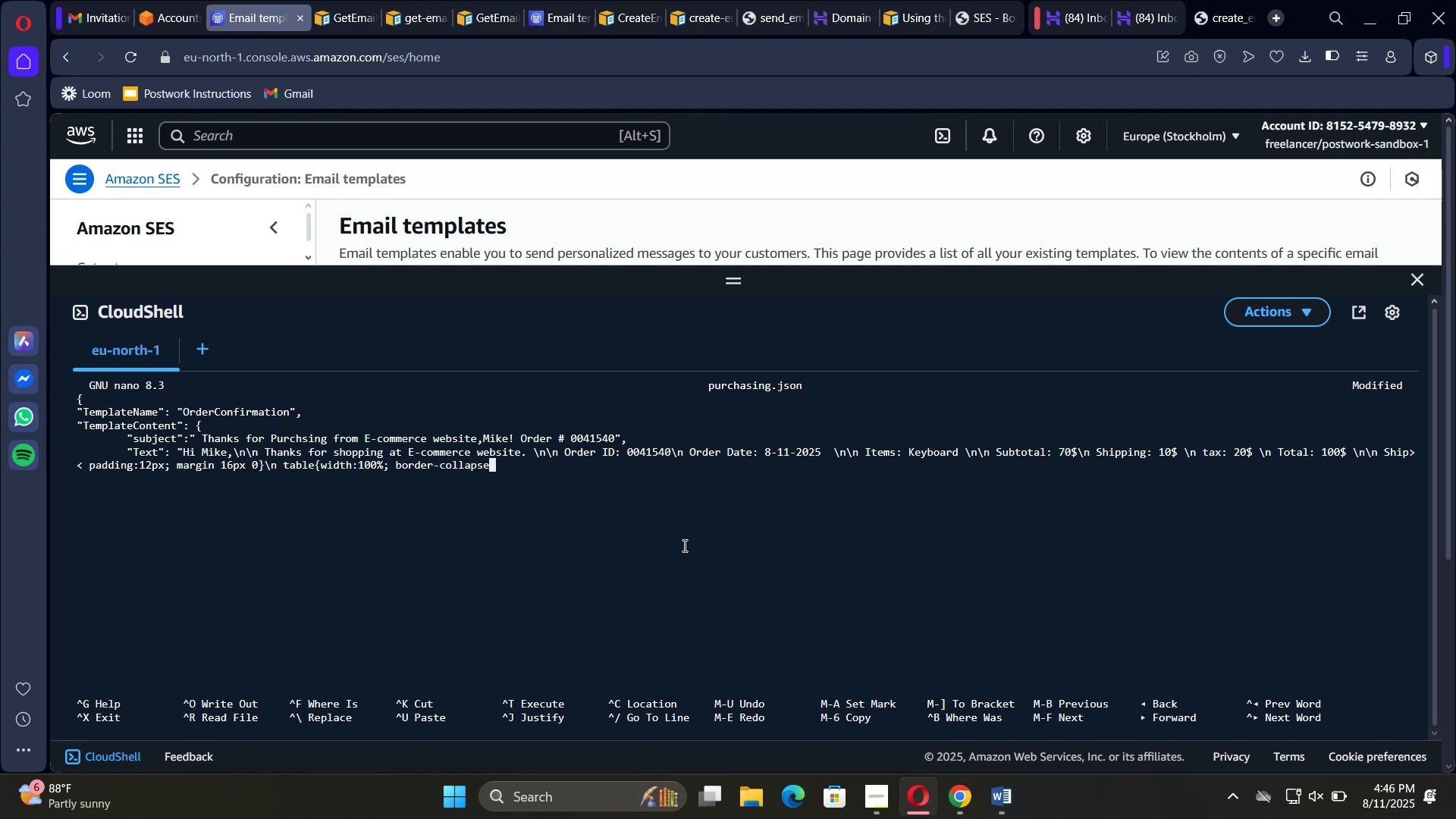 
type(:coll)
 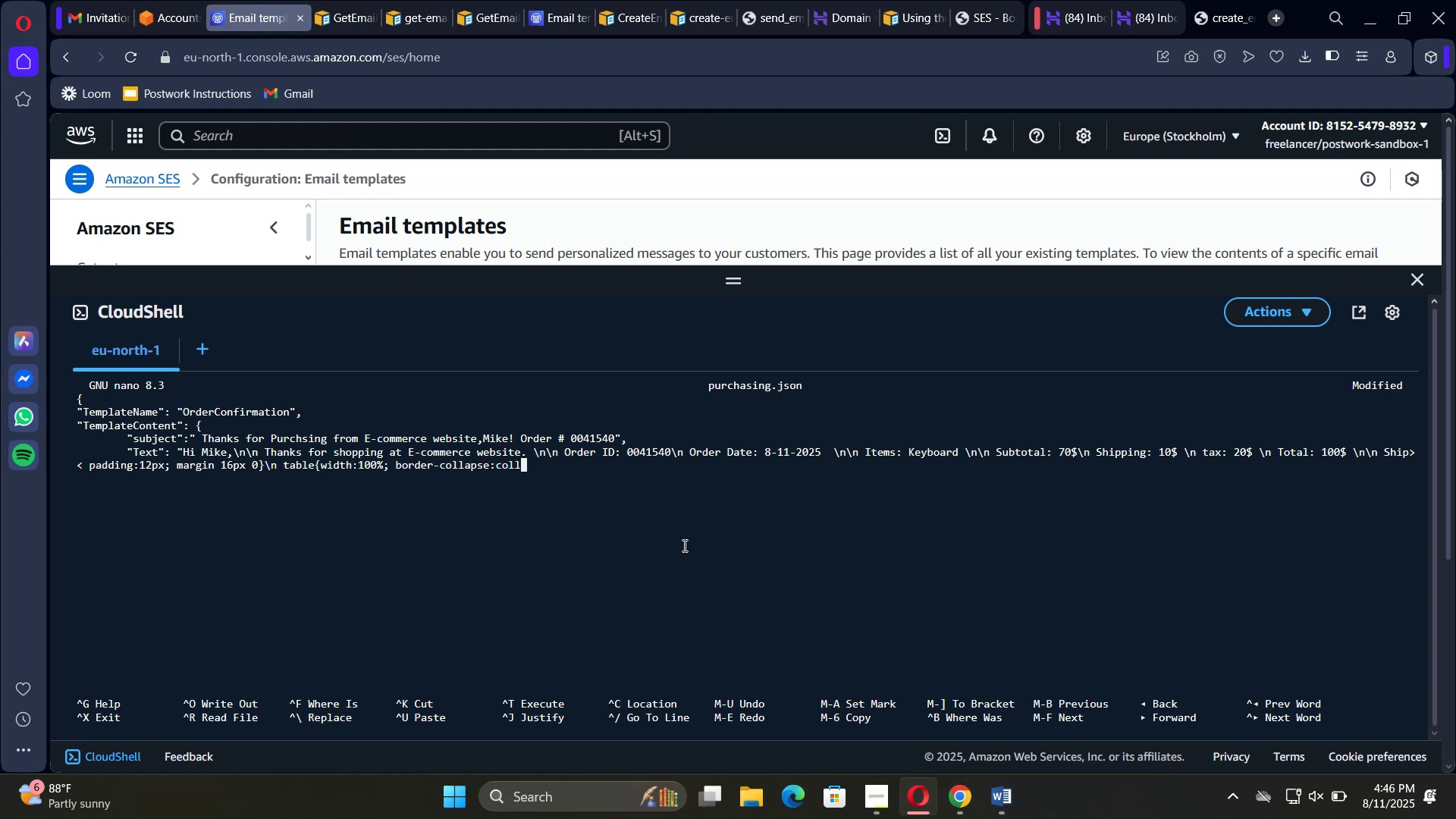 
wait(6.48)
 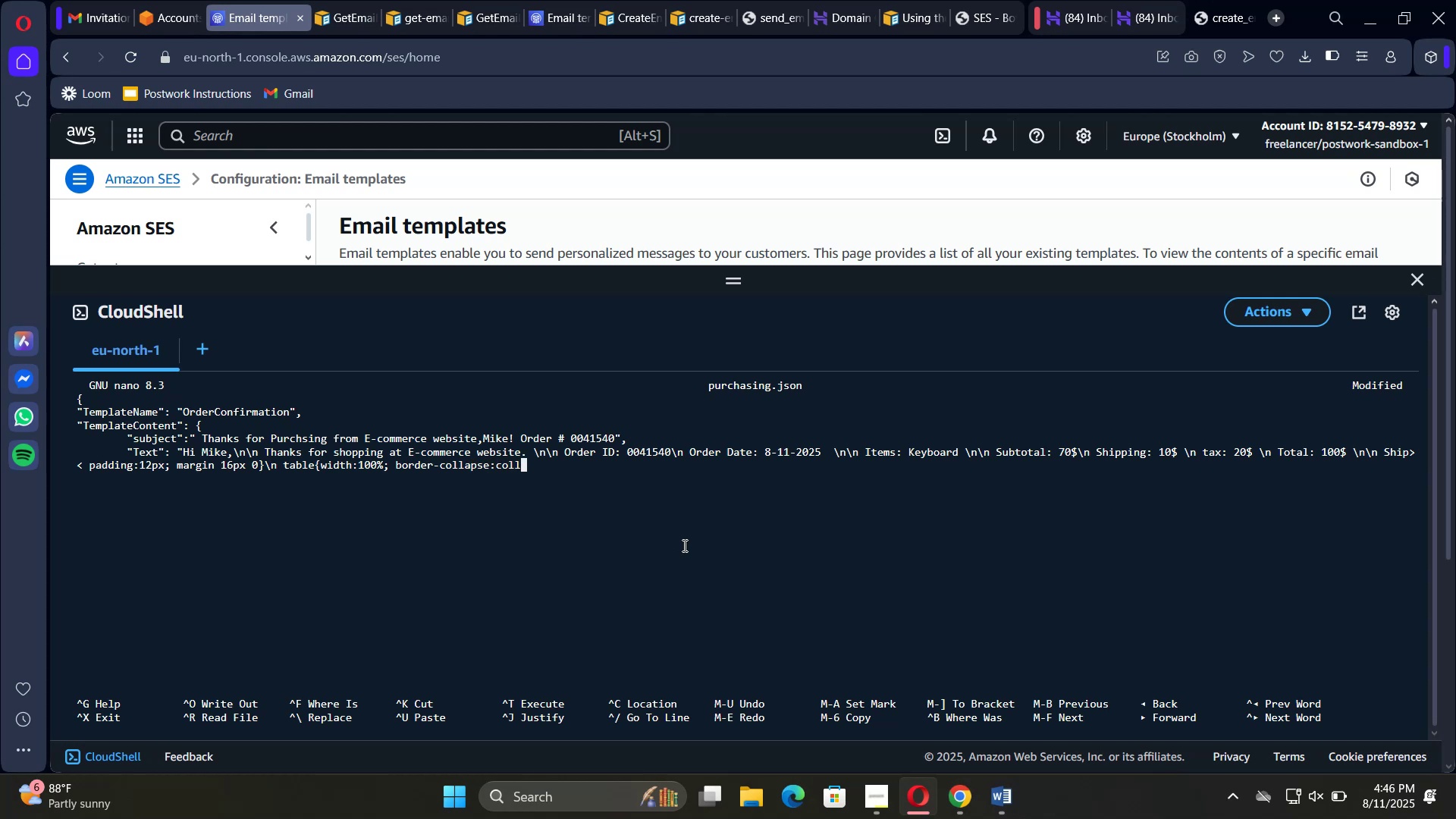 
type(apse}\n)
 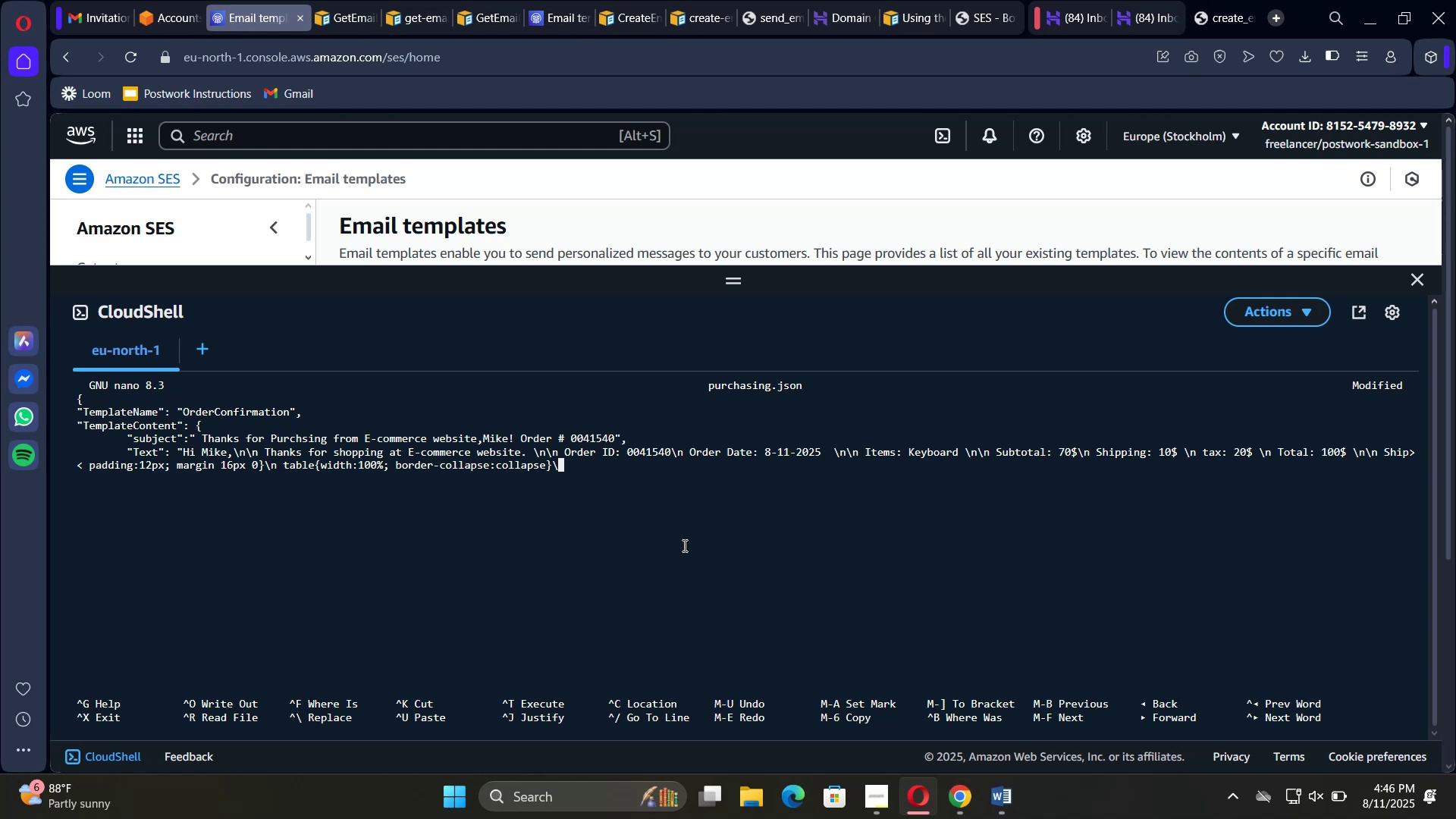 
type( th,td)
 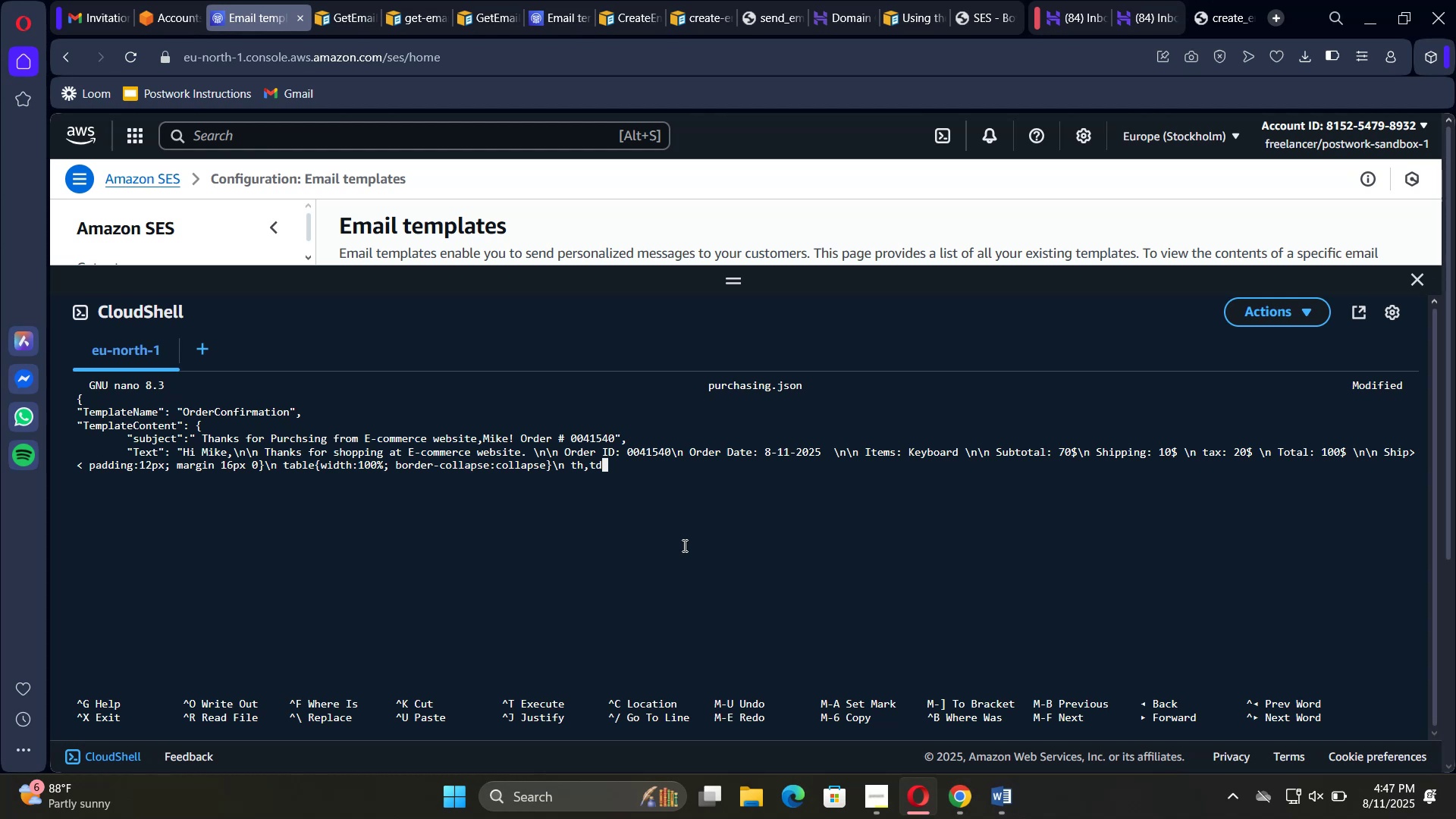 
wait(22.83)
 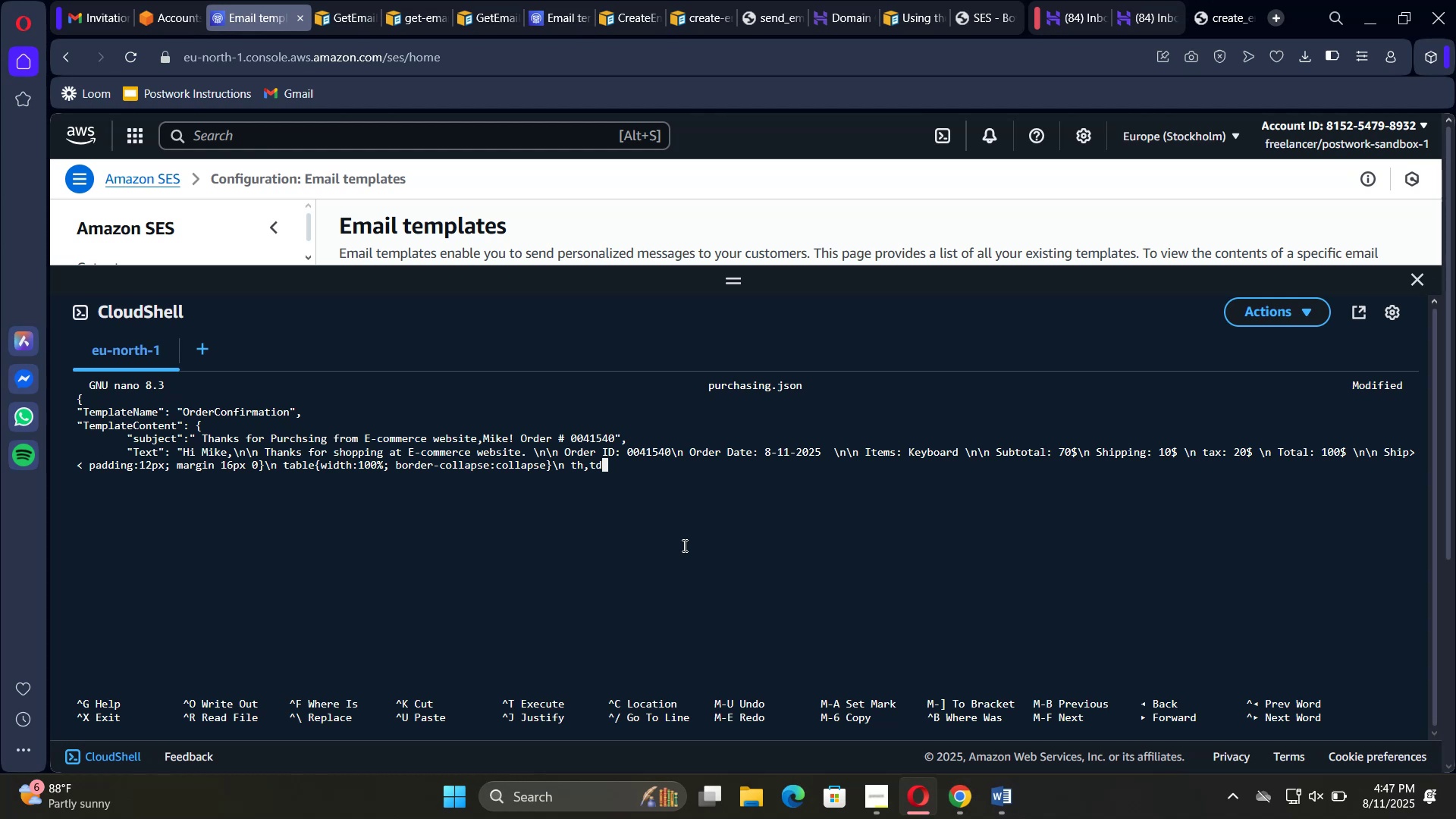 
key(Shift+BracketLeft)
 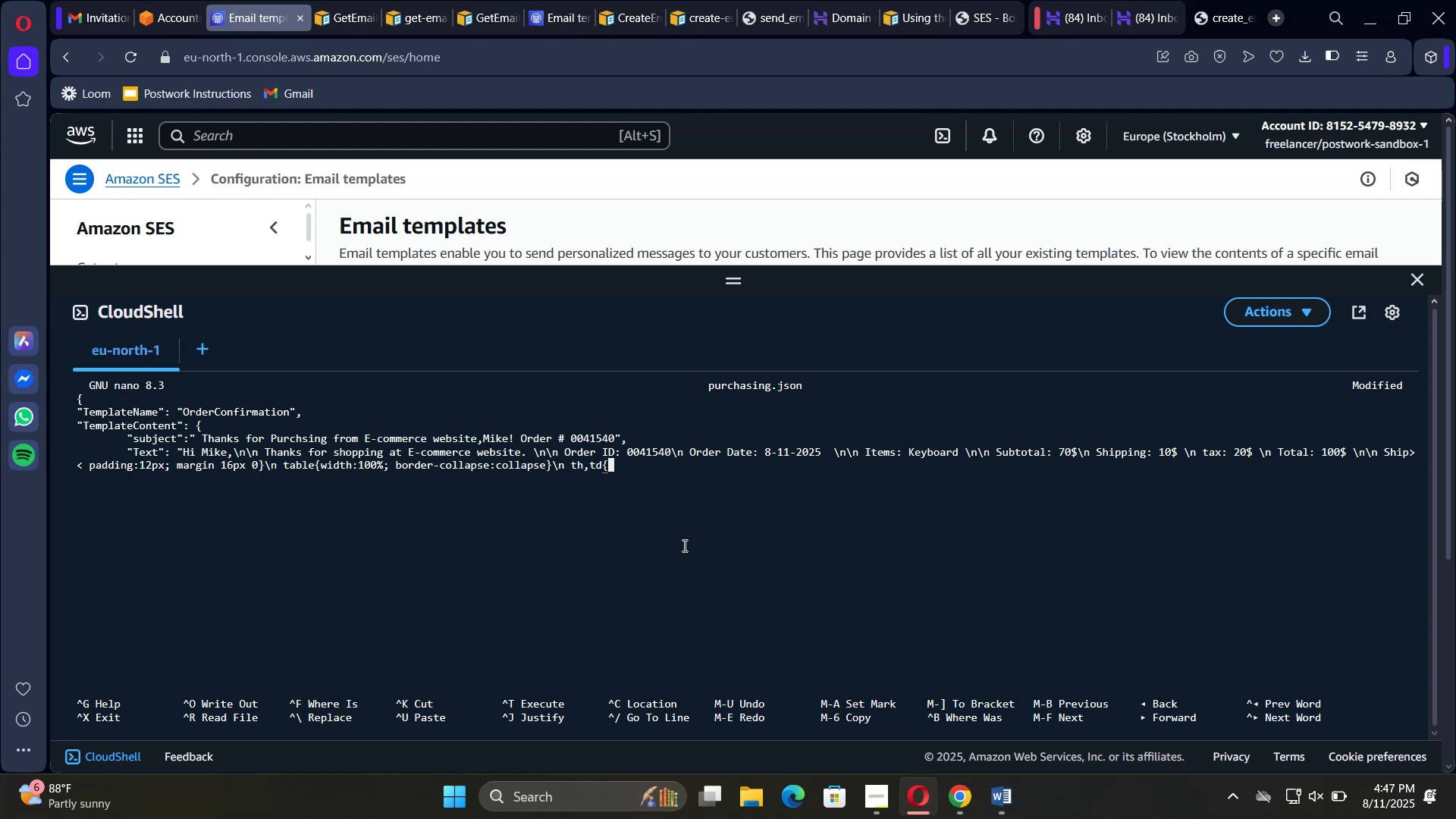 
type(padding)
 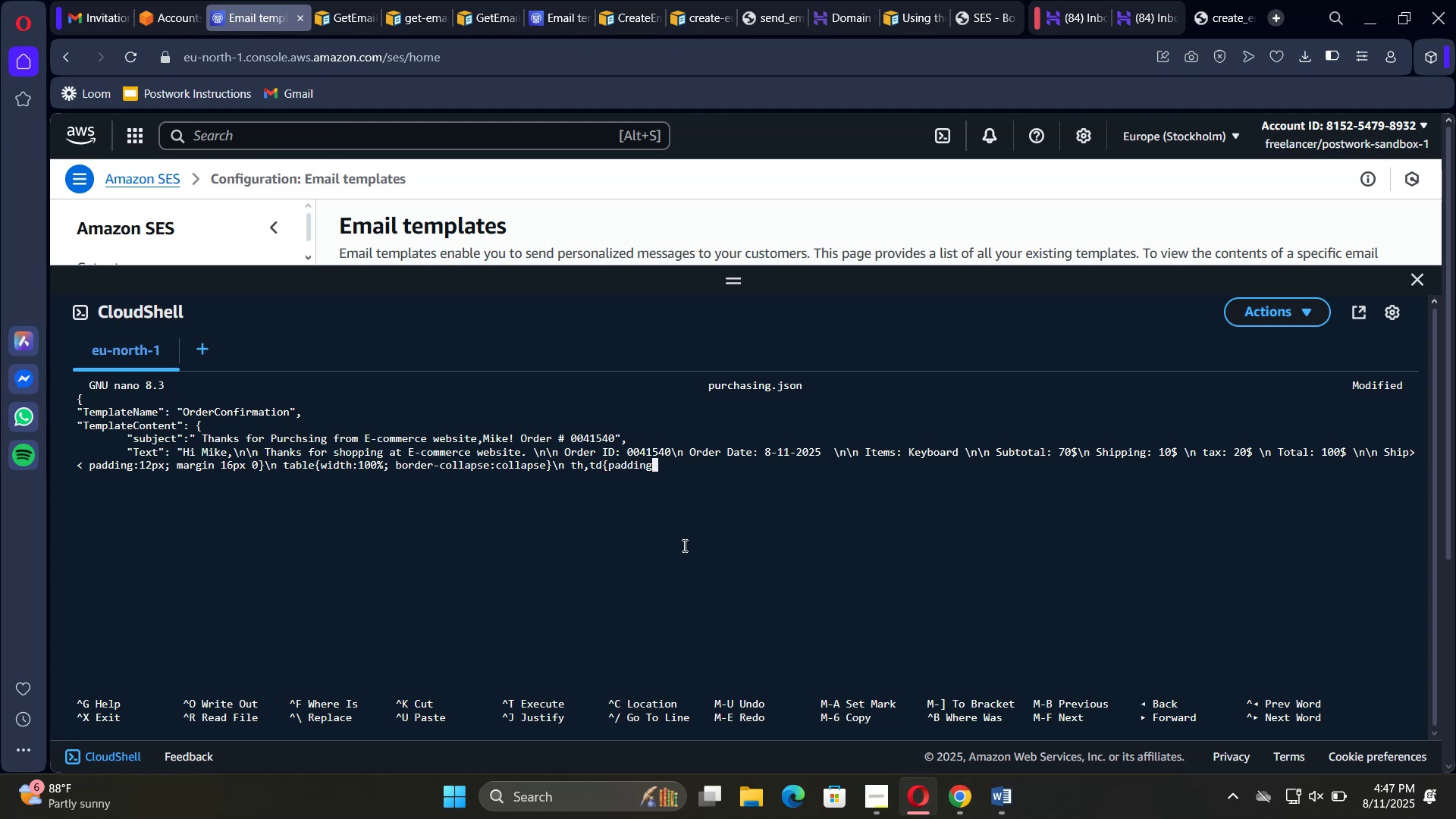 
type(:8px; border-bottom:1px solid #eee; tex)
 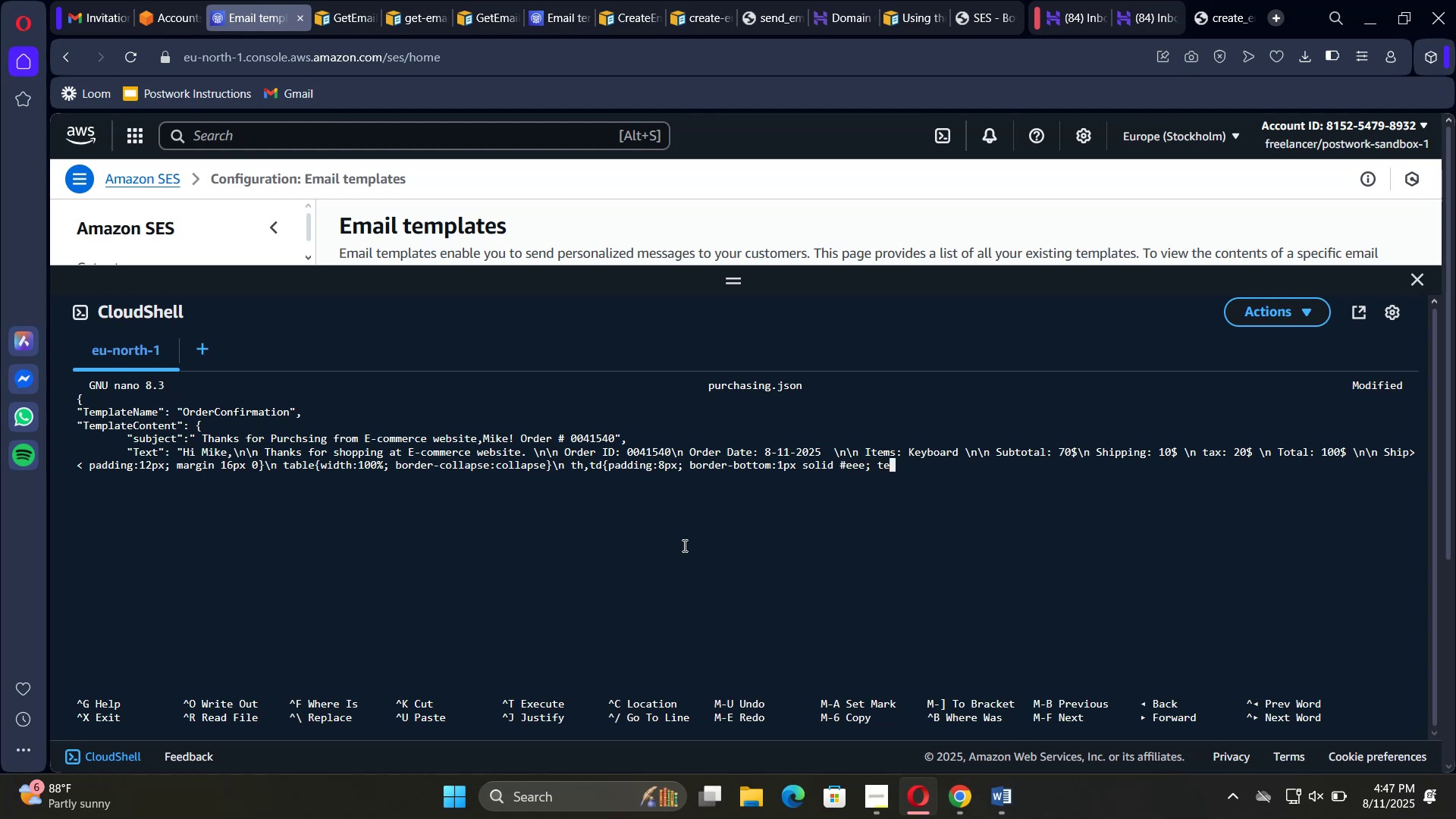 
type(t-align: left}\m)
key(Backspace)
type(n)
 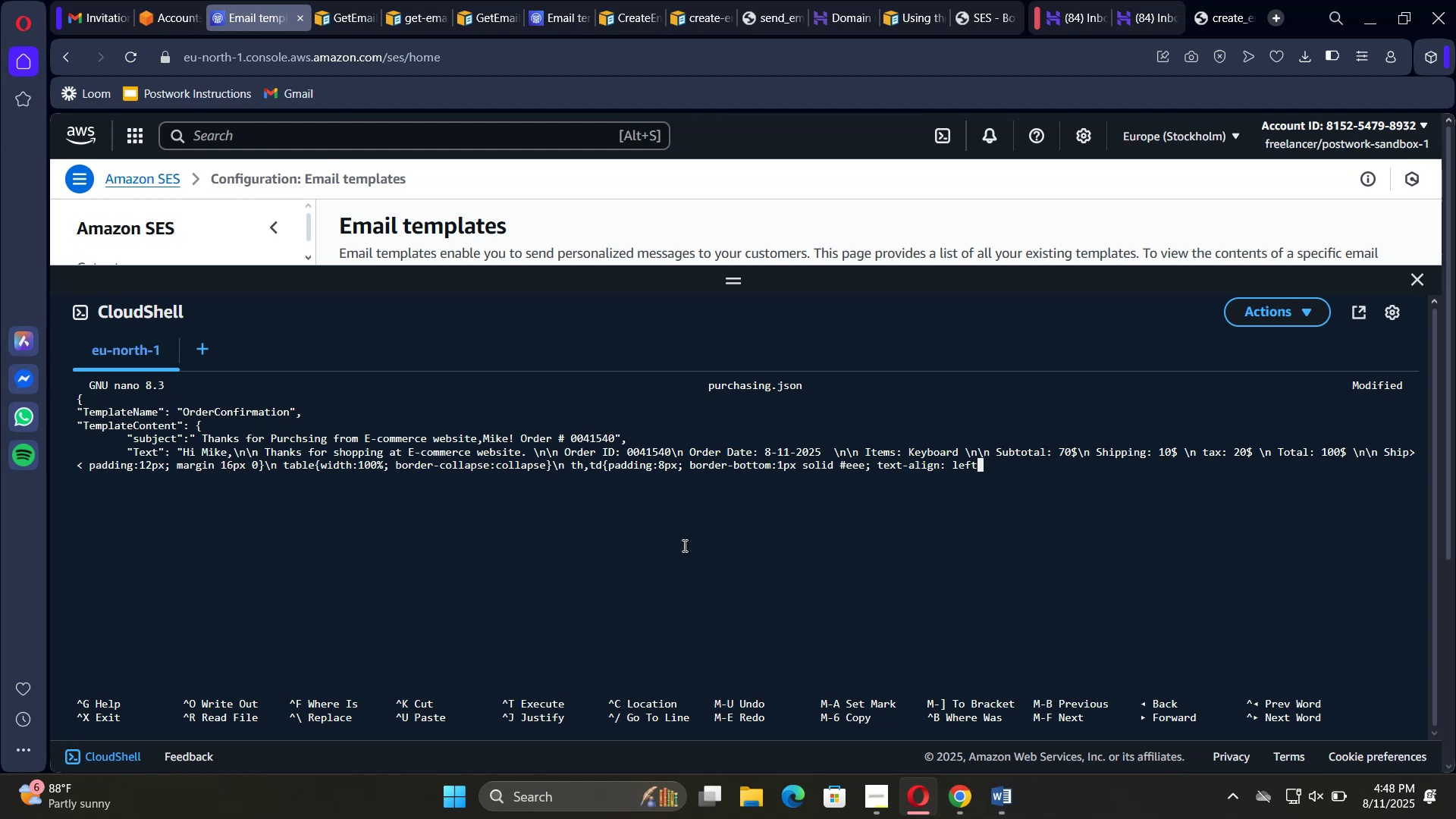 
wait(7.78)
 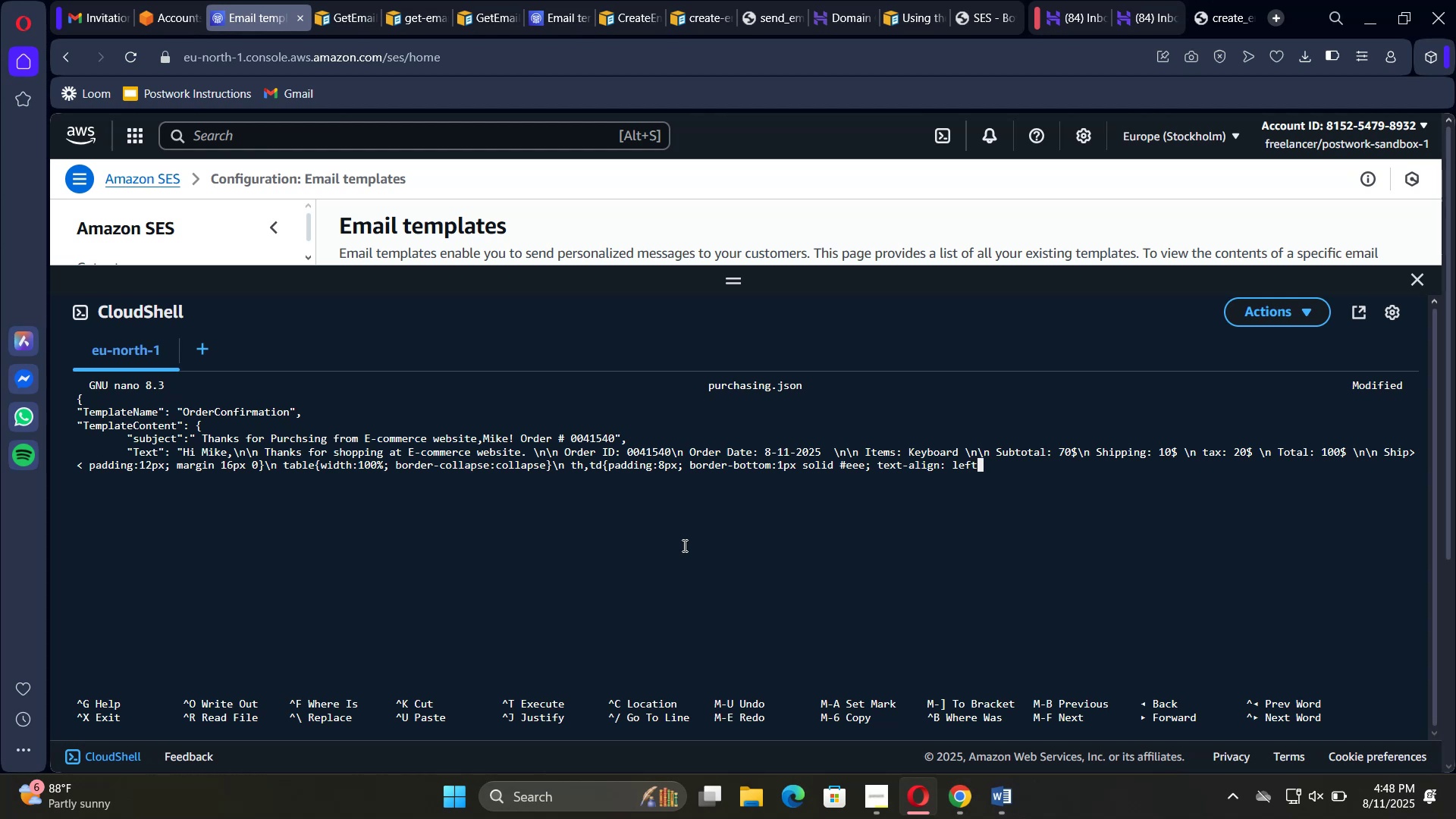 
key(N)
 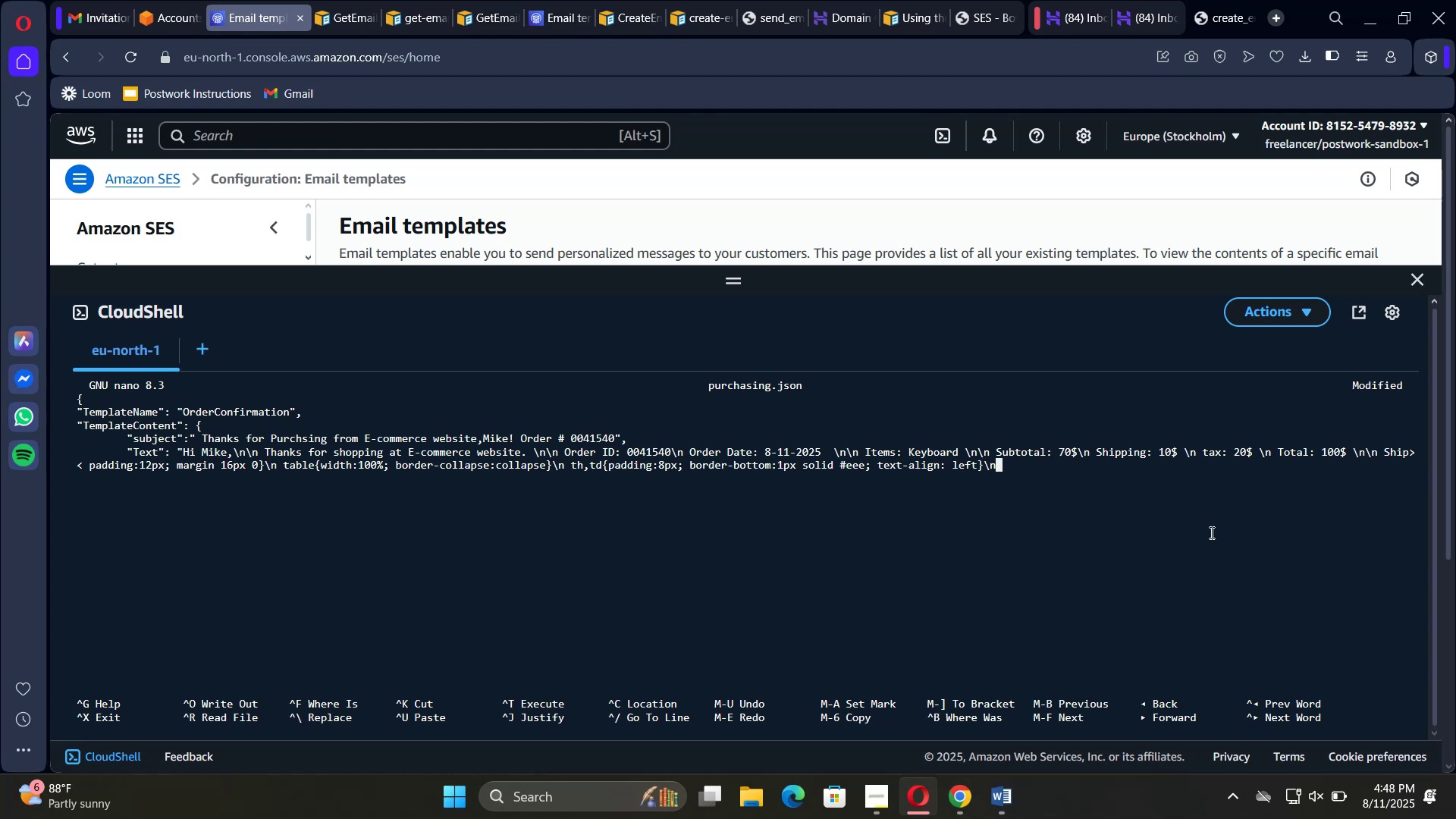 
wait(11.29)
 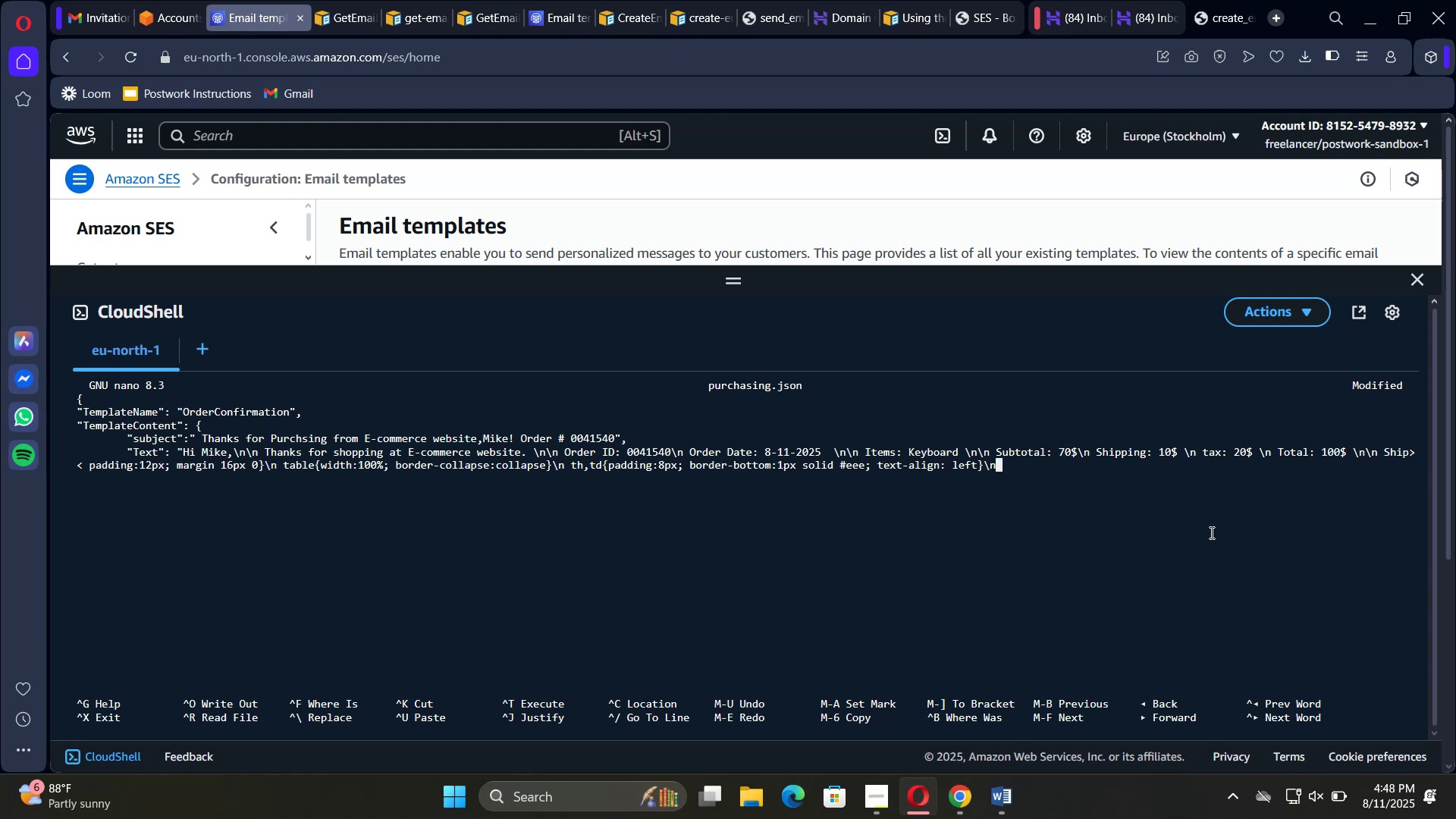 
type( )
key(Backspace)
key(Backspace)
type( th )
 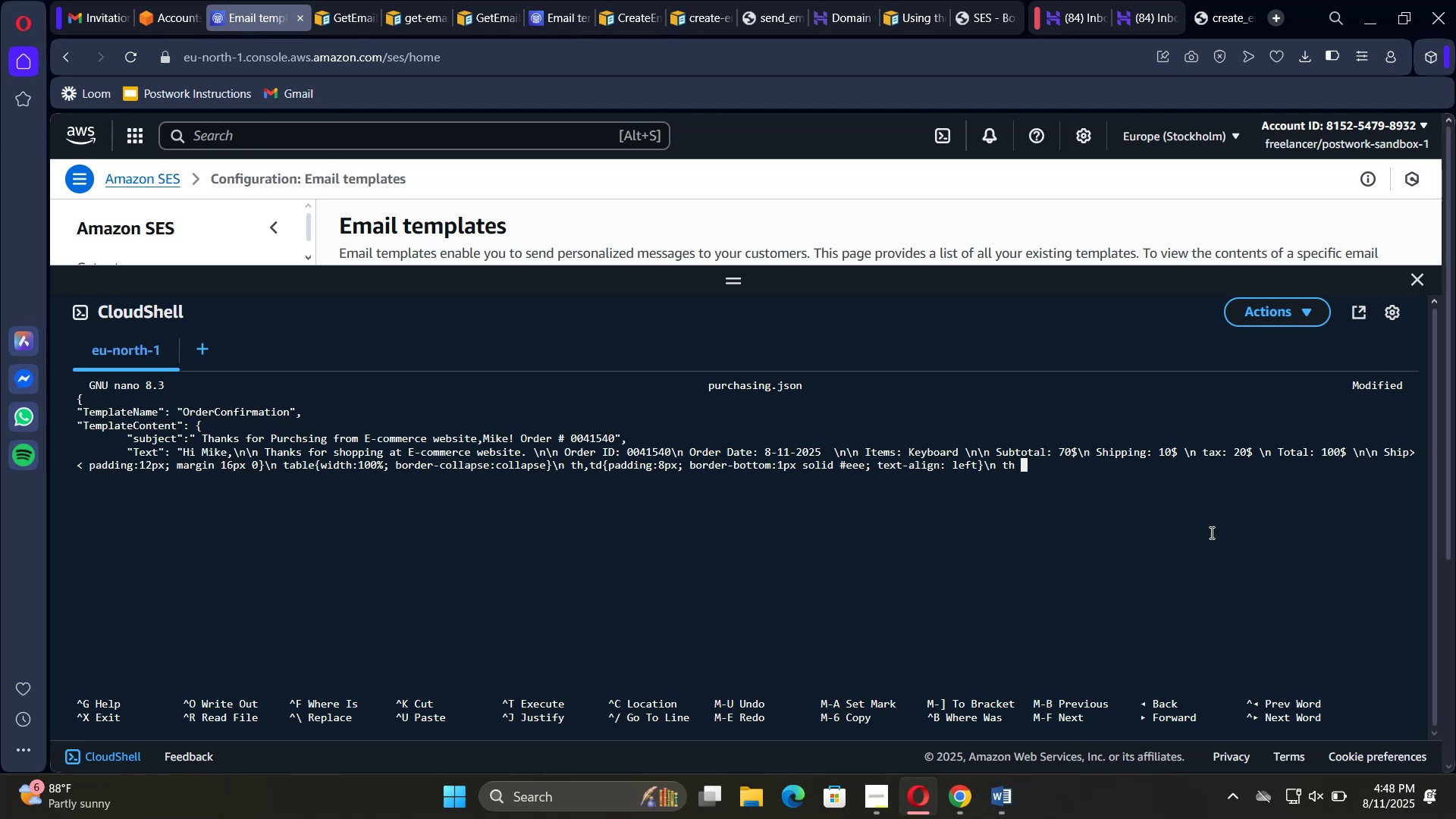 
key(Backspace)
 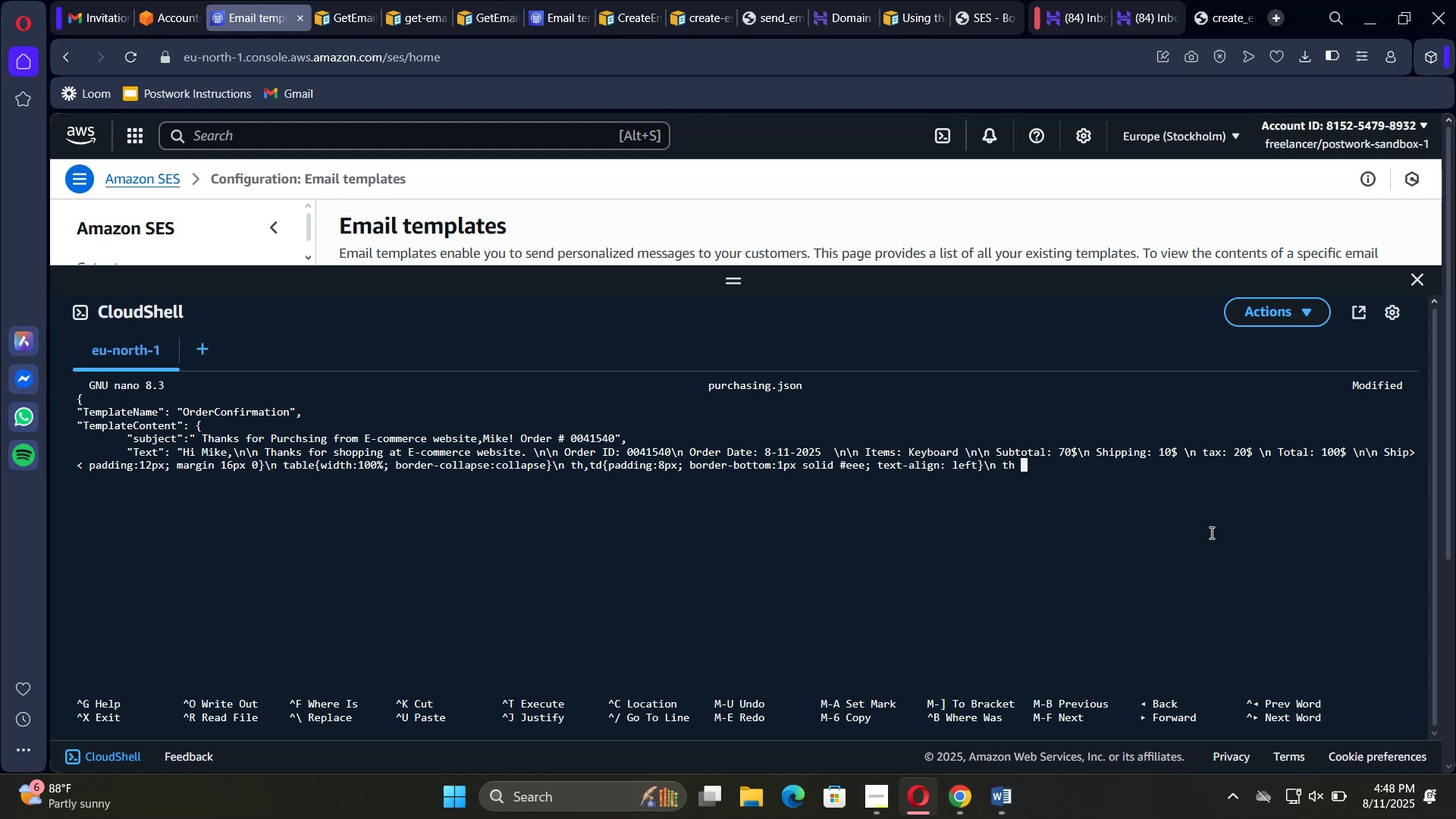 
key(Shift+BracketLeft)
 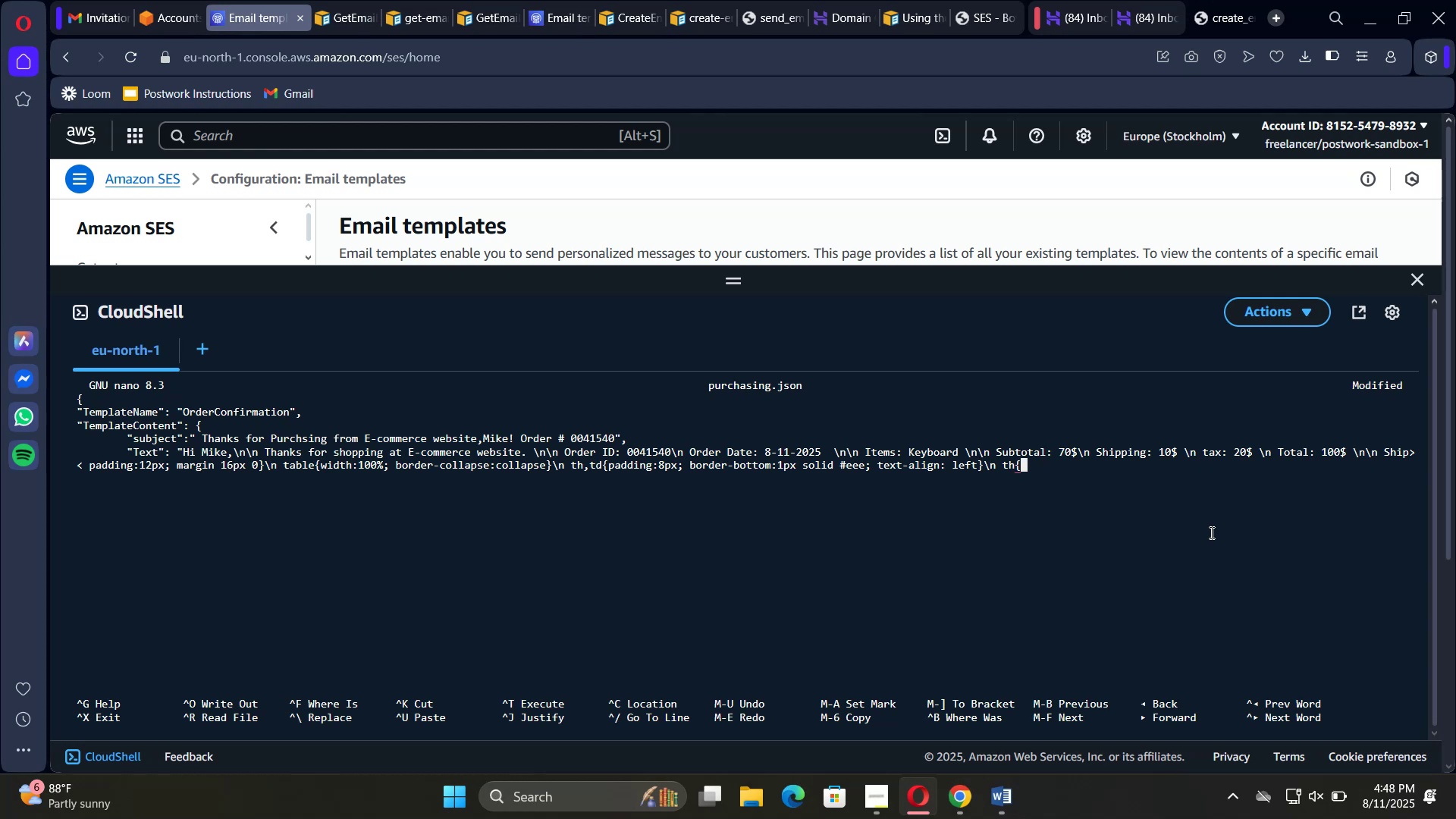 
type(font-size:12px; )
 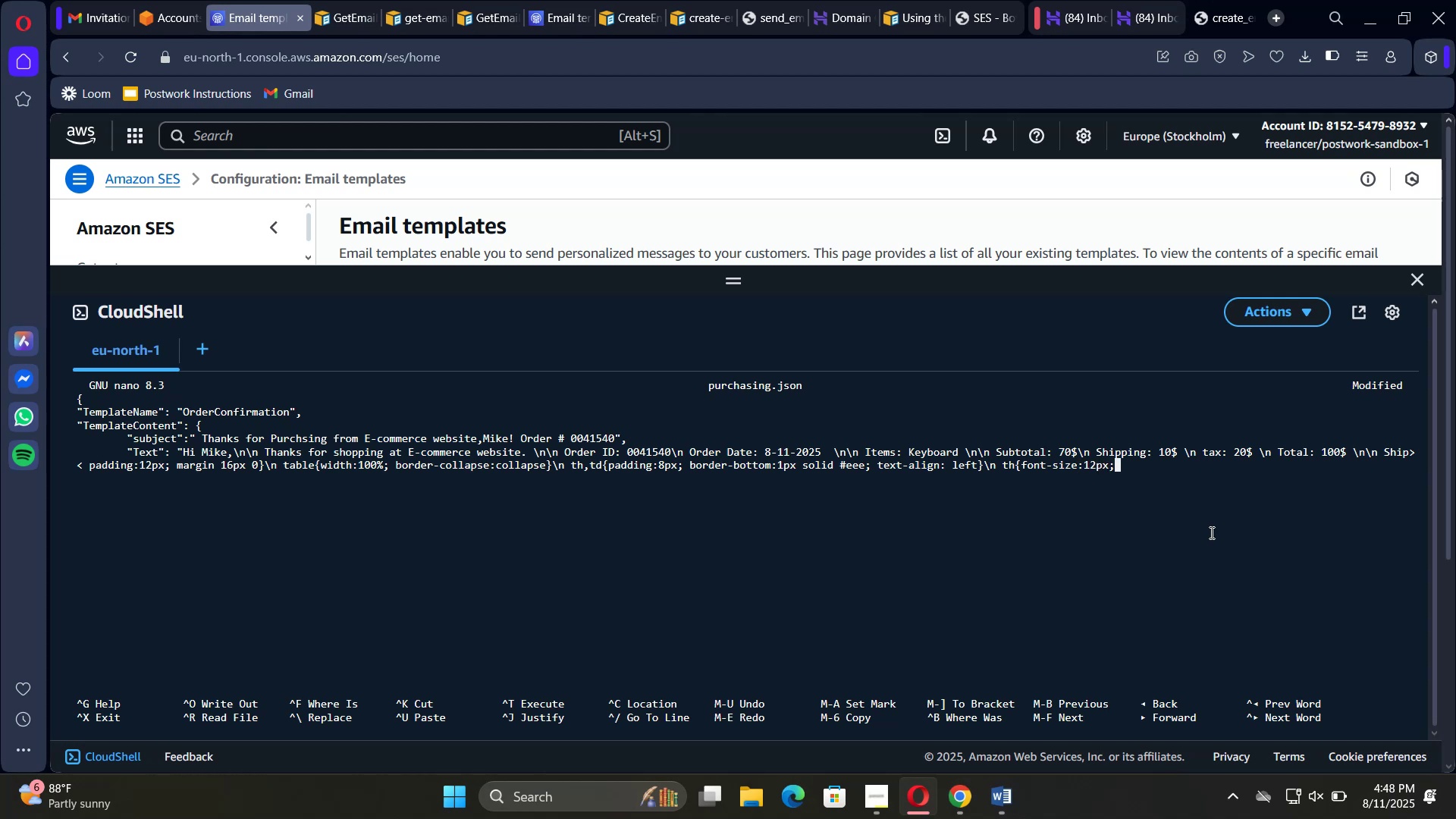 
wait(5.06)
 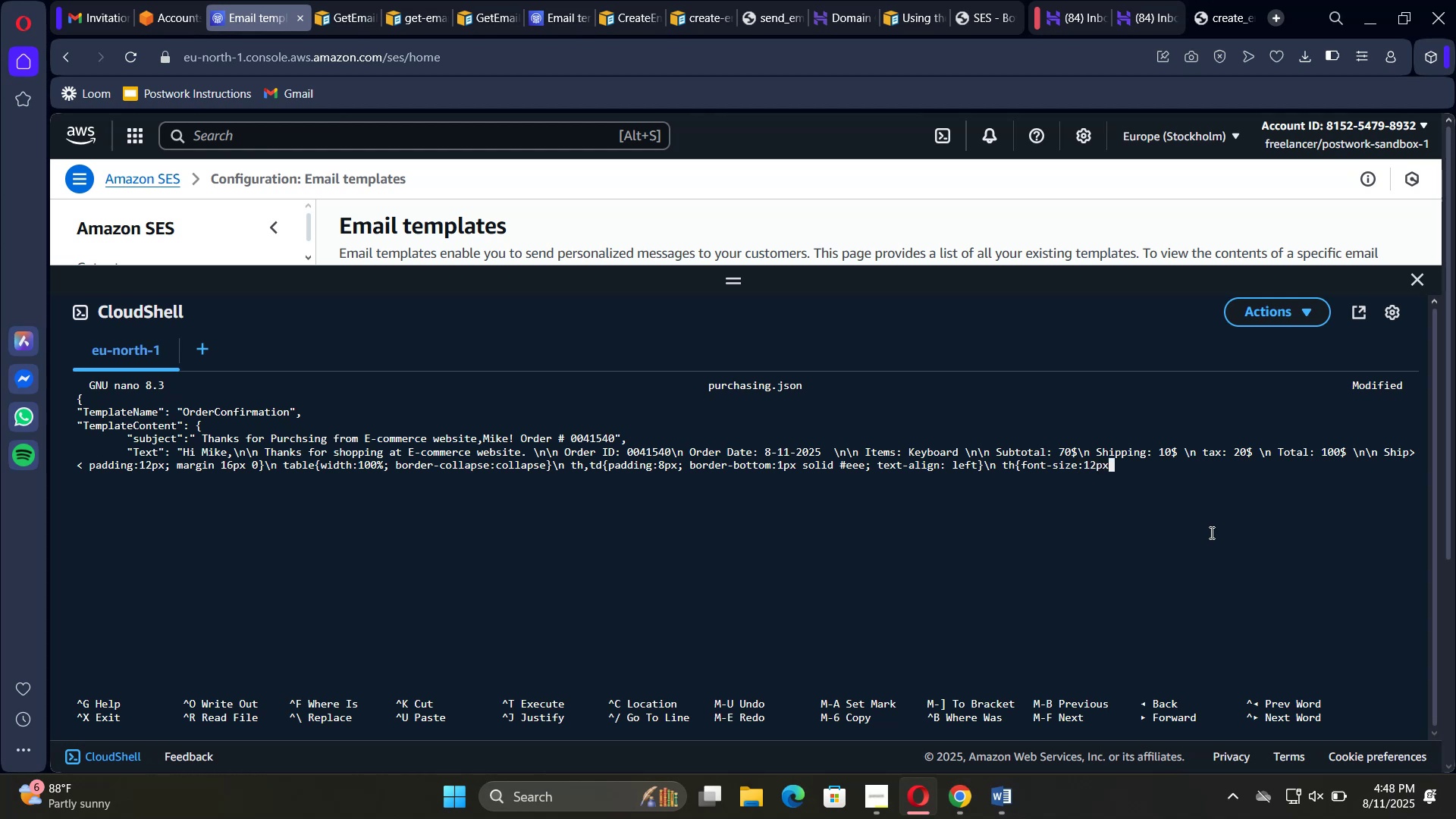 
type(color:#666; text-transform:upper)
 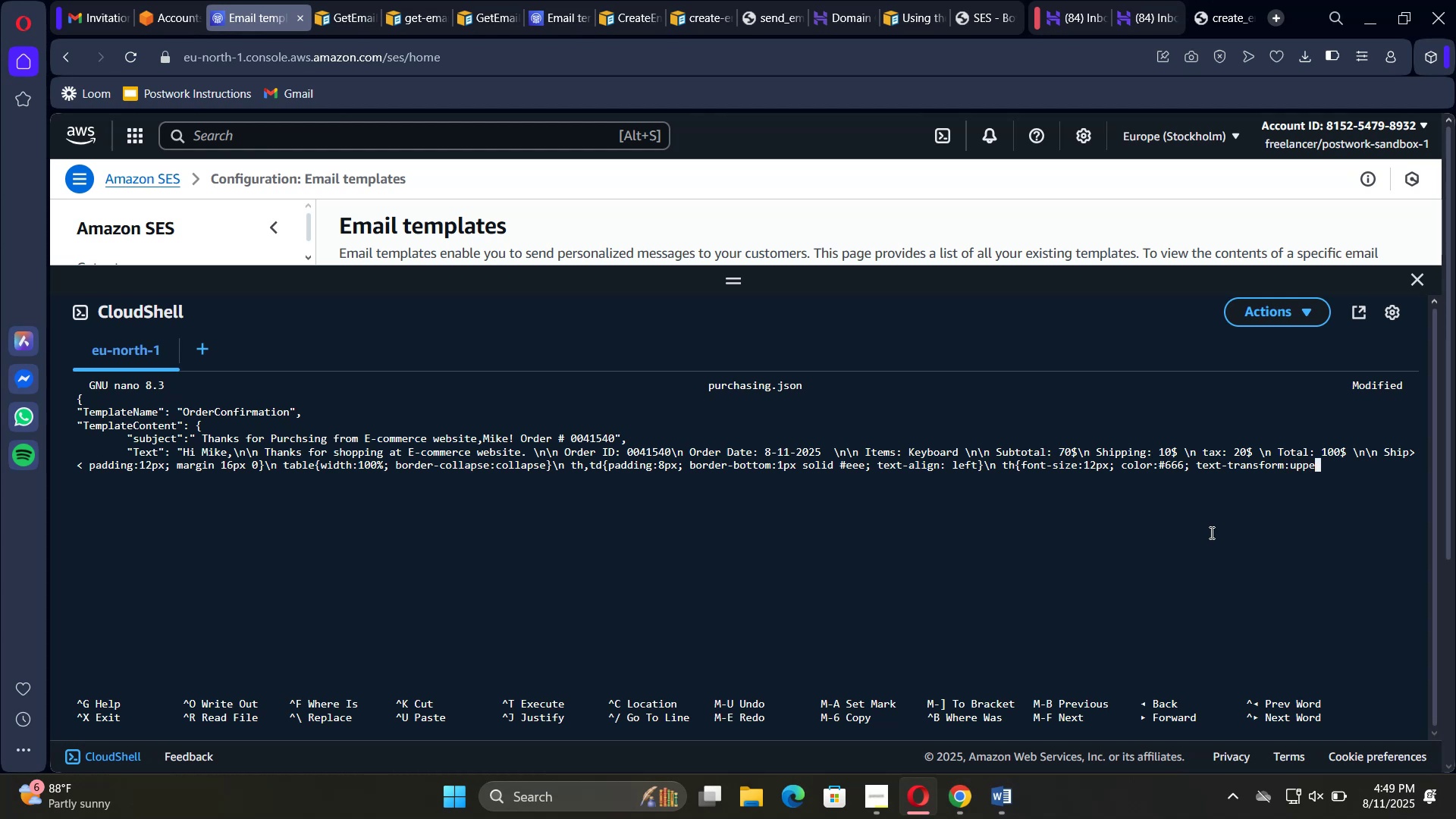 
wait(7.28)
 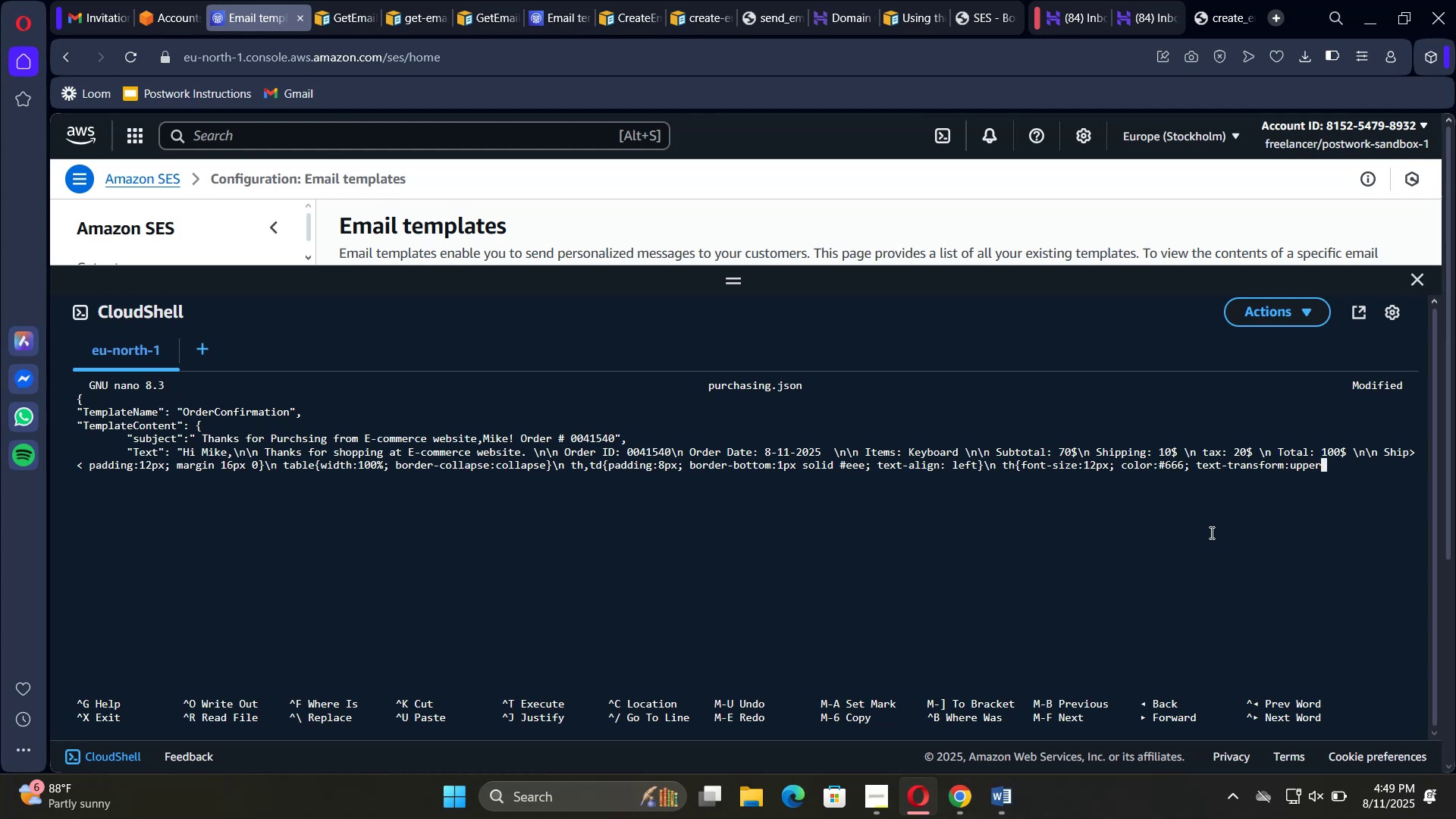 
type(case)
 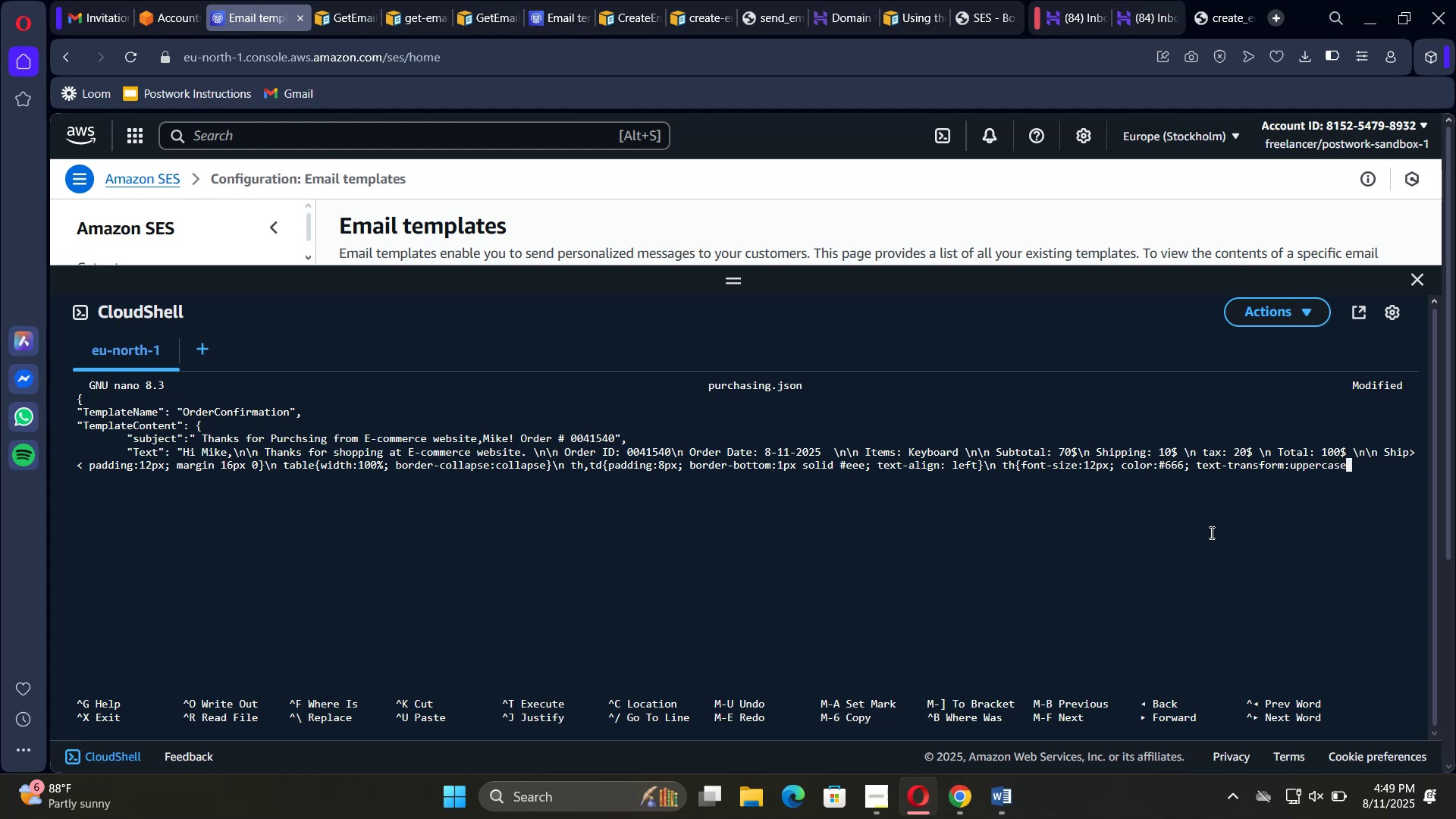 
type(; letter-spacing)
 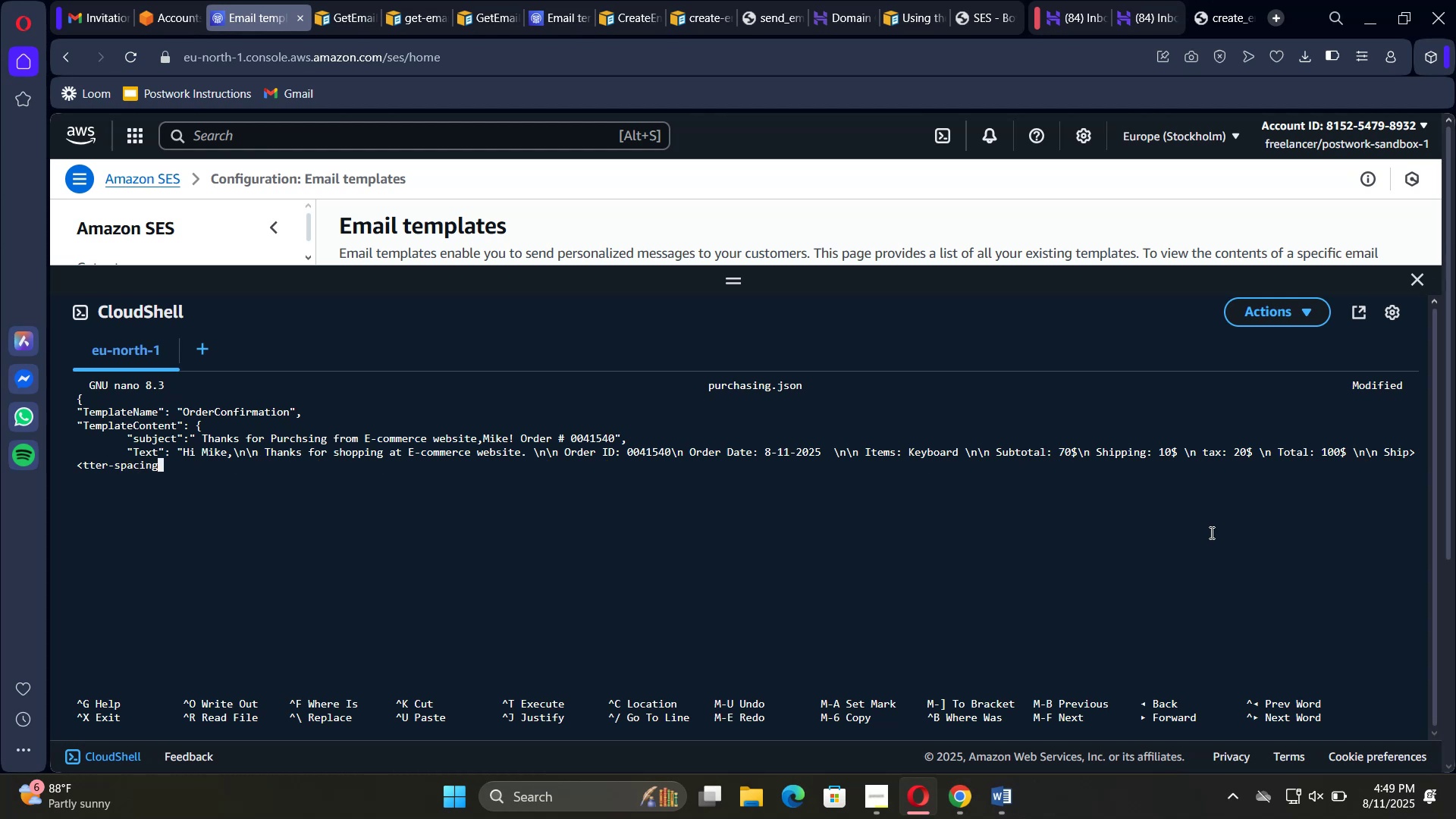 
wait(5.98)
 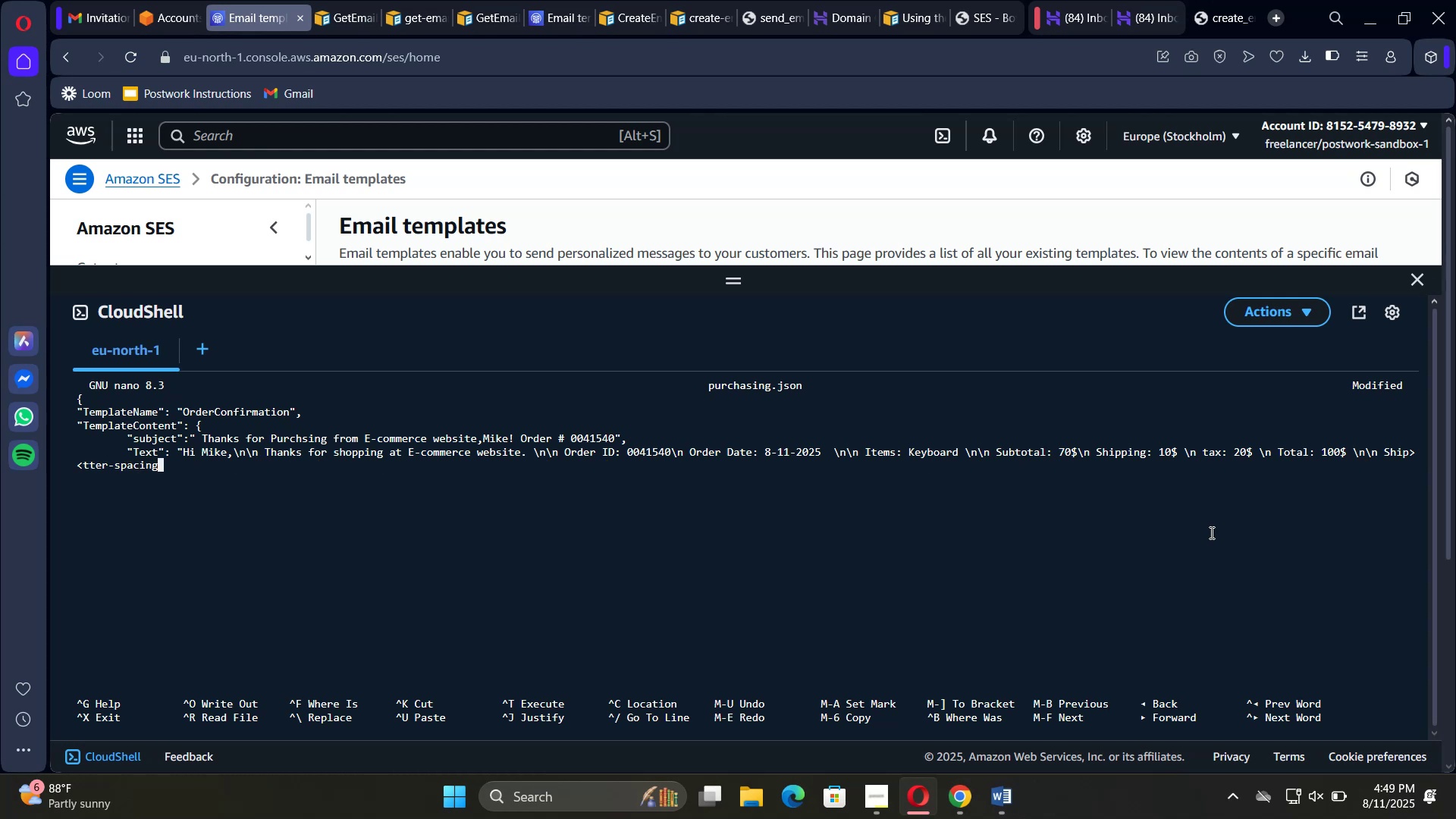 
key(Shift+Semicolon)
 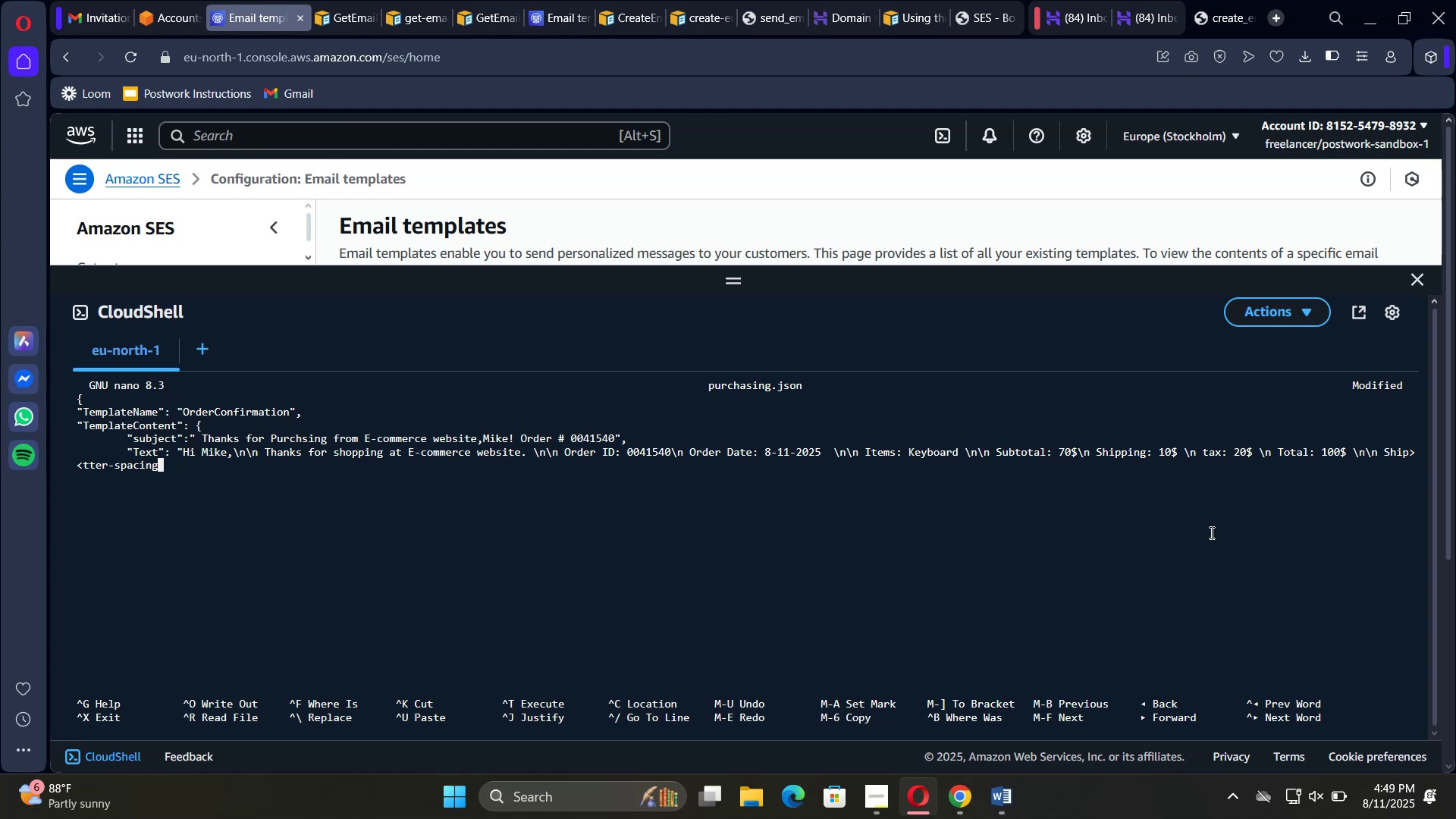 
key(Space)
 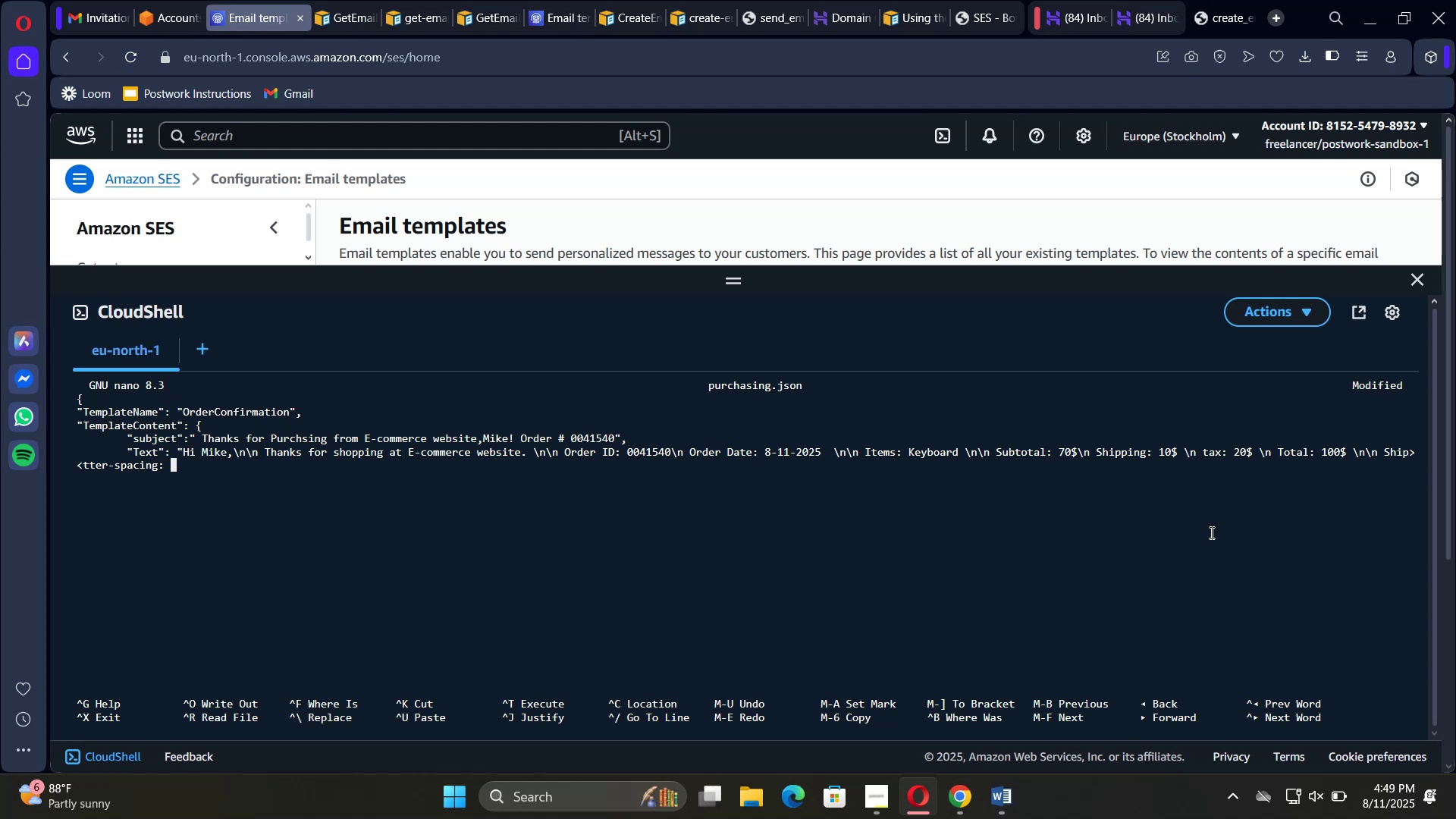 
type(.02em})
 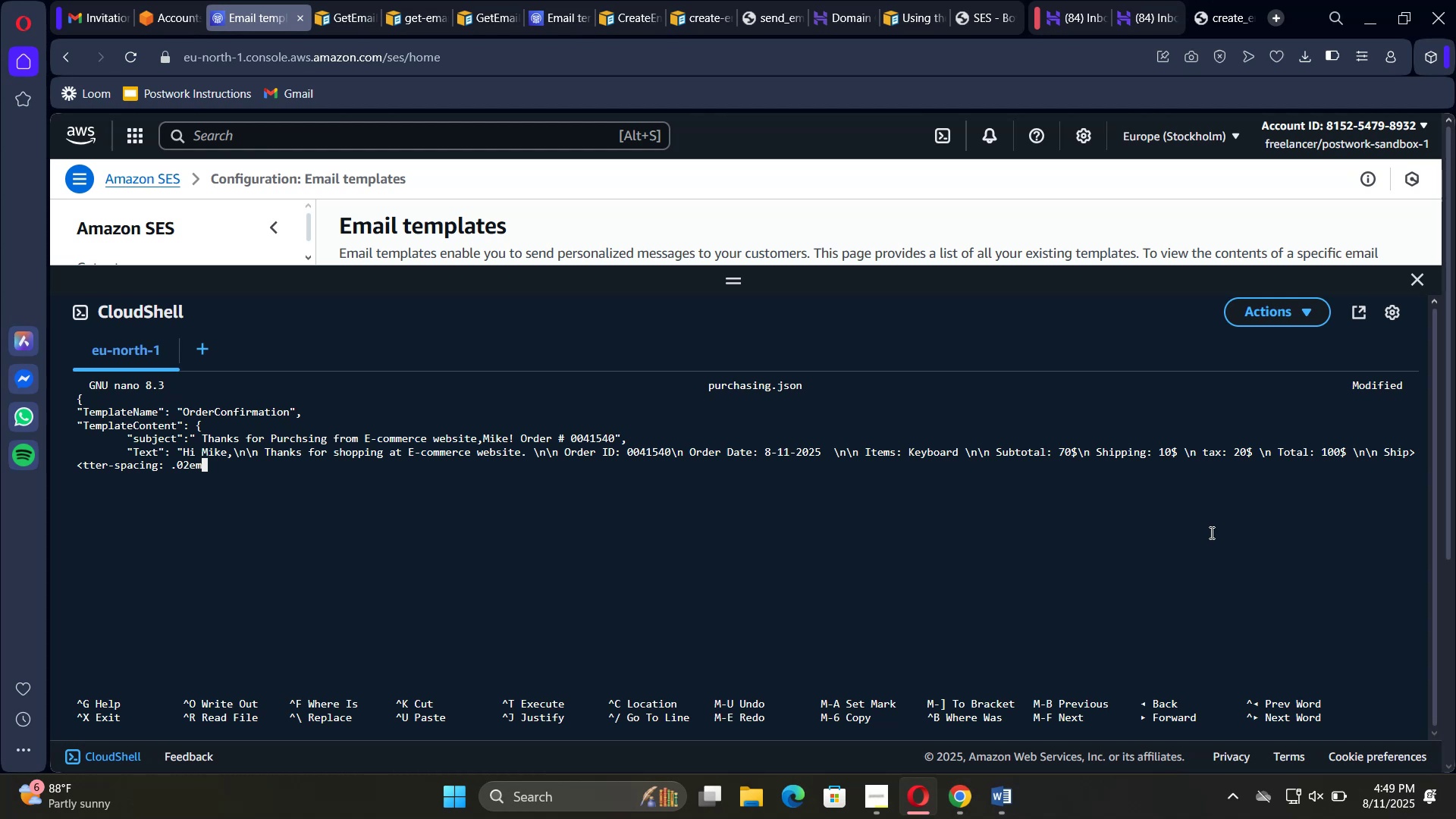 
wait(8.19)
 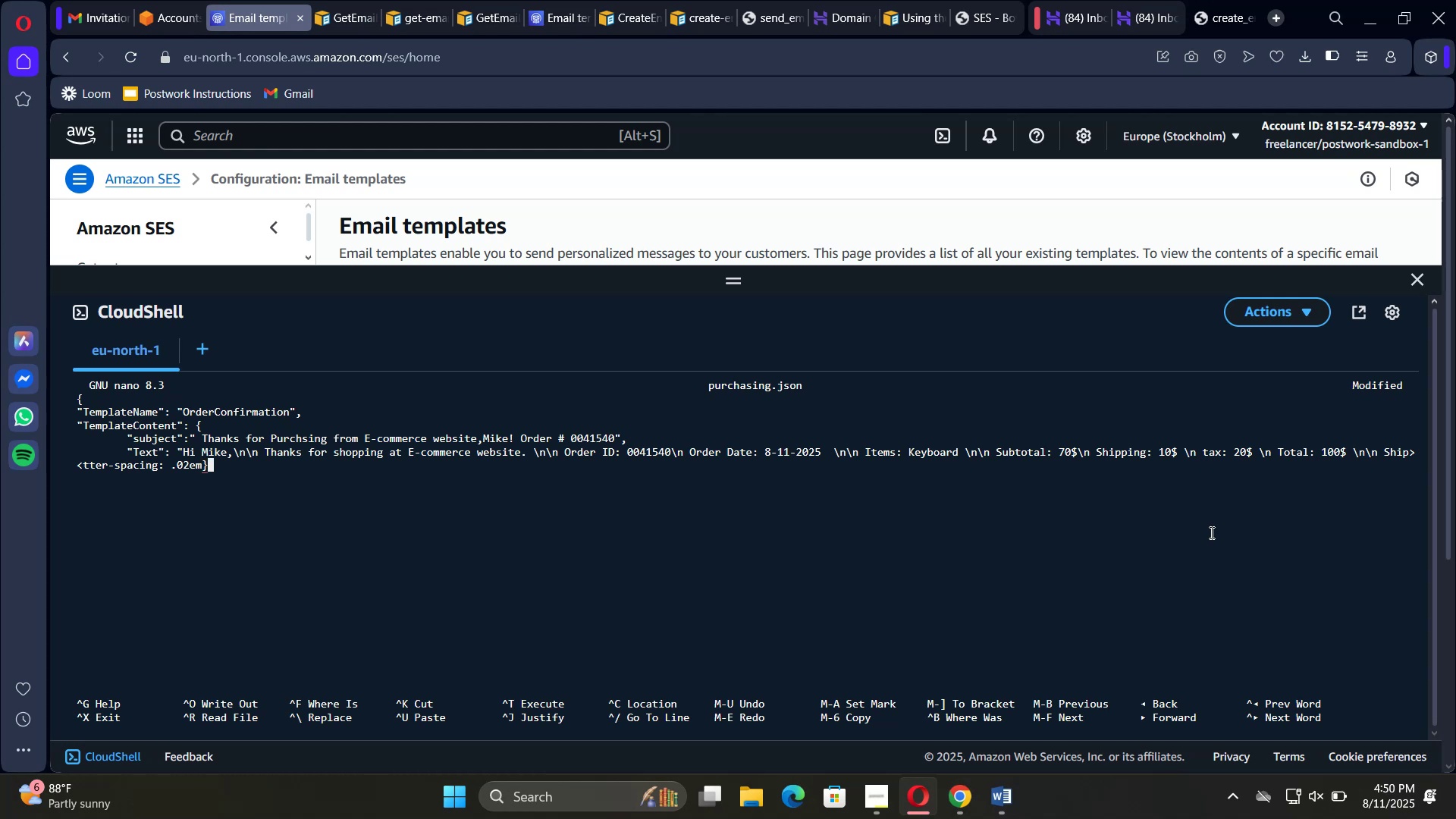 
type(\n .total row )
 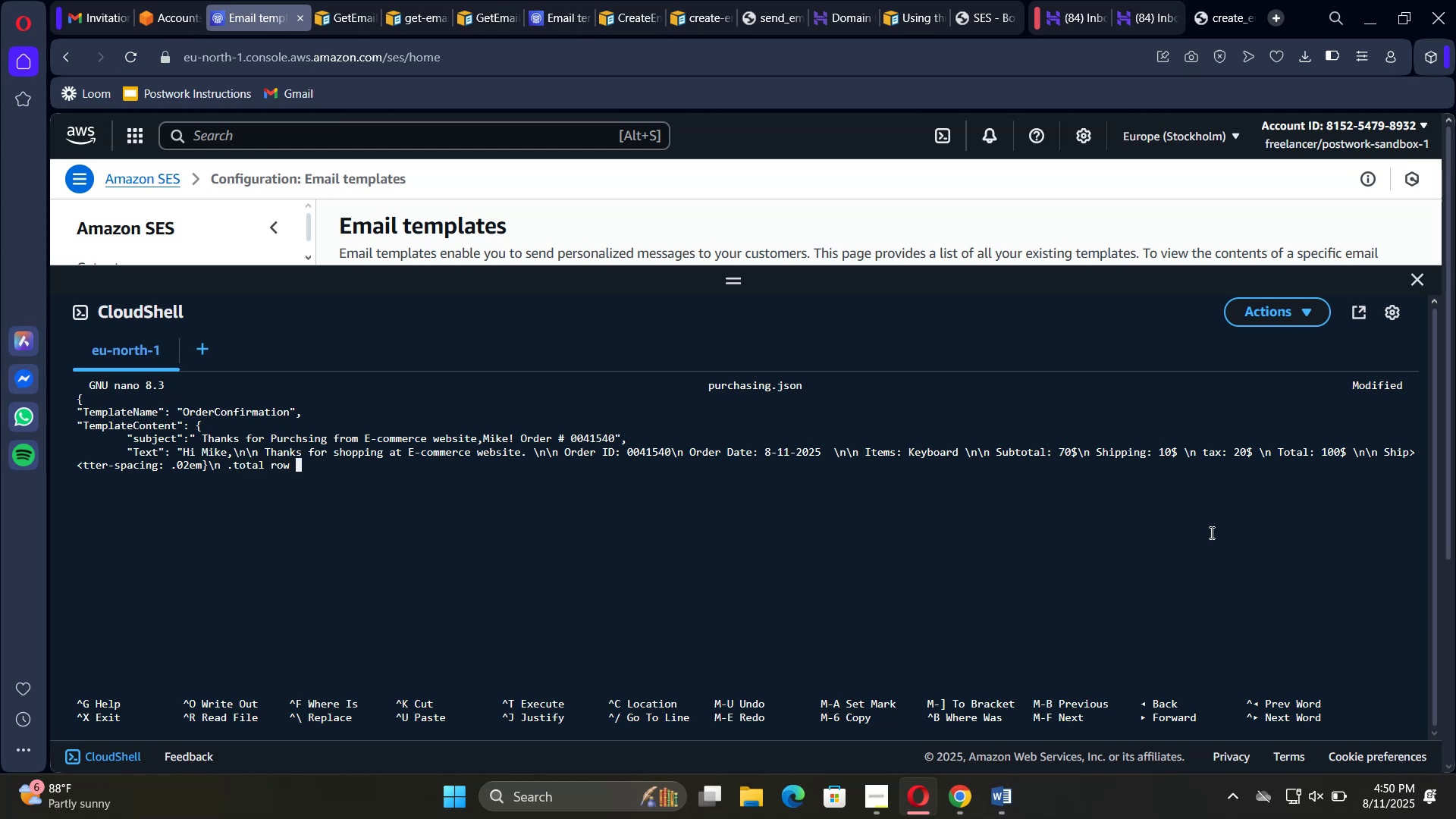 
type(td{border-top2px)
 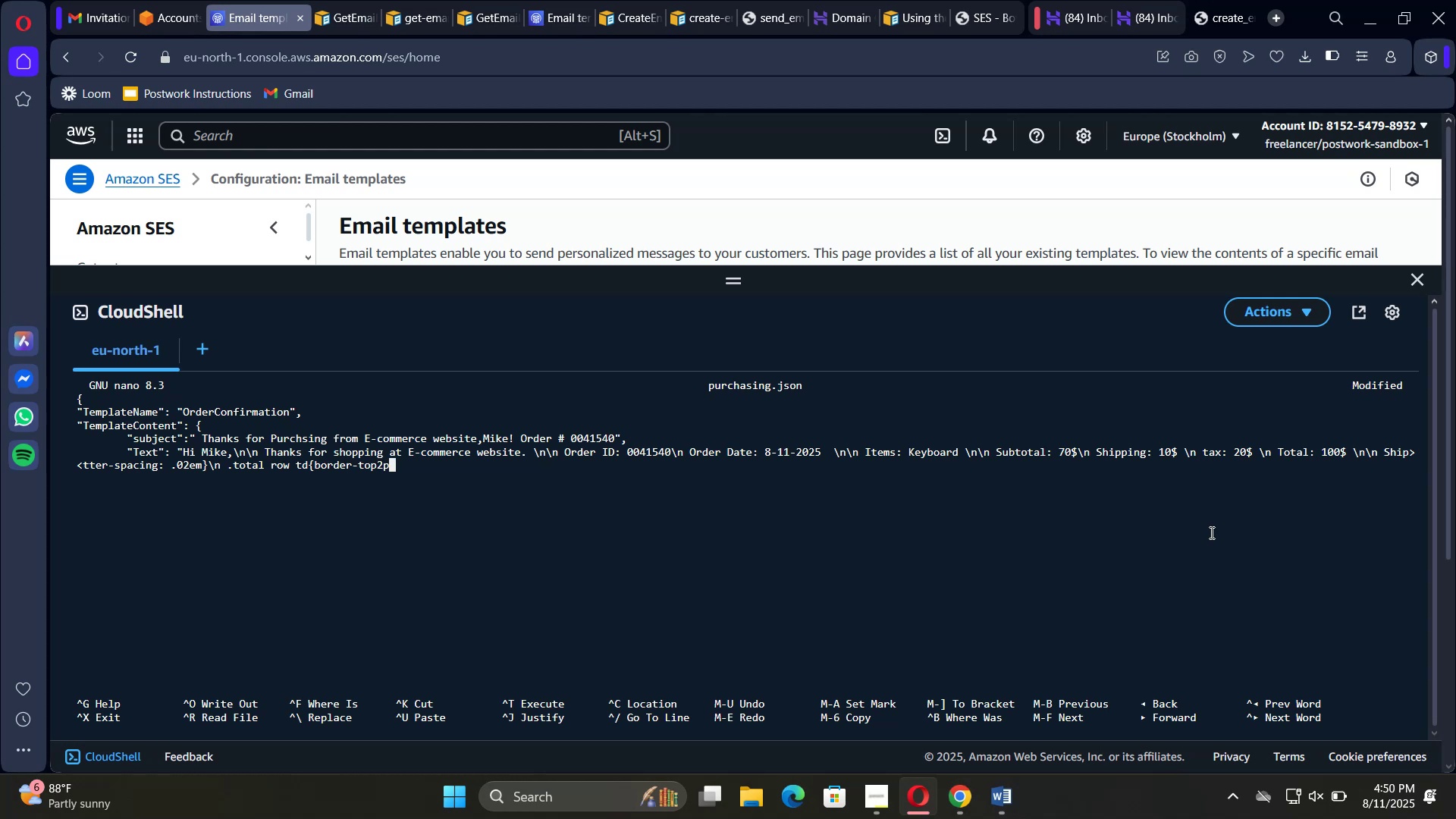 
key(ArrowLeft)
 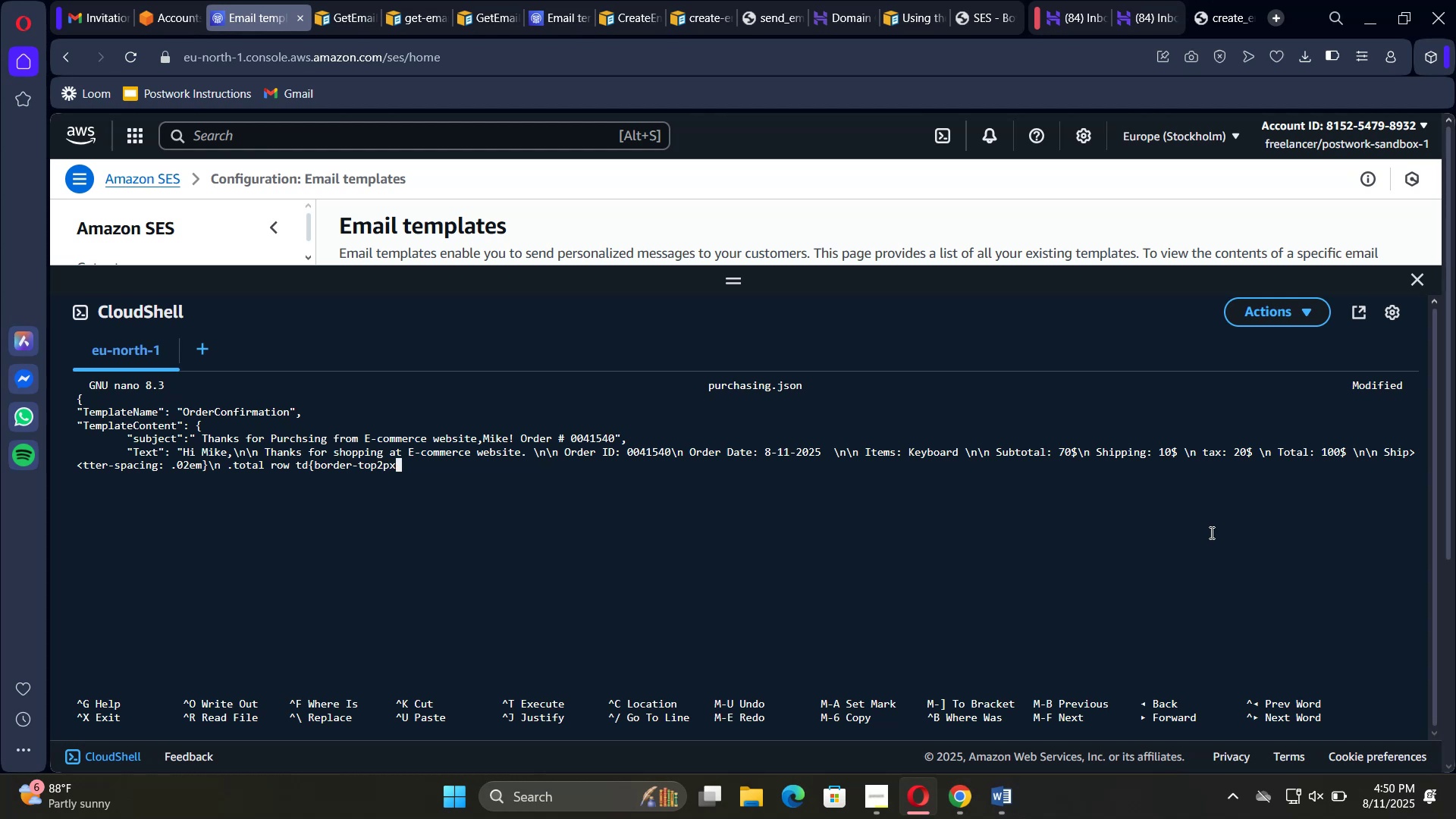 
key(ArrowLeft)
 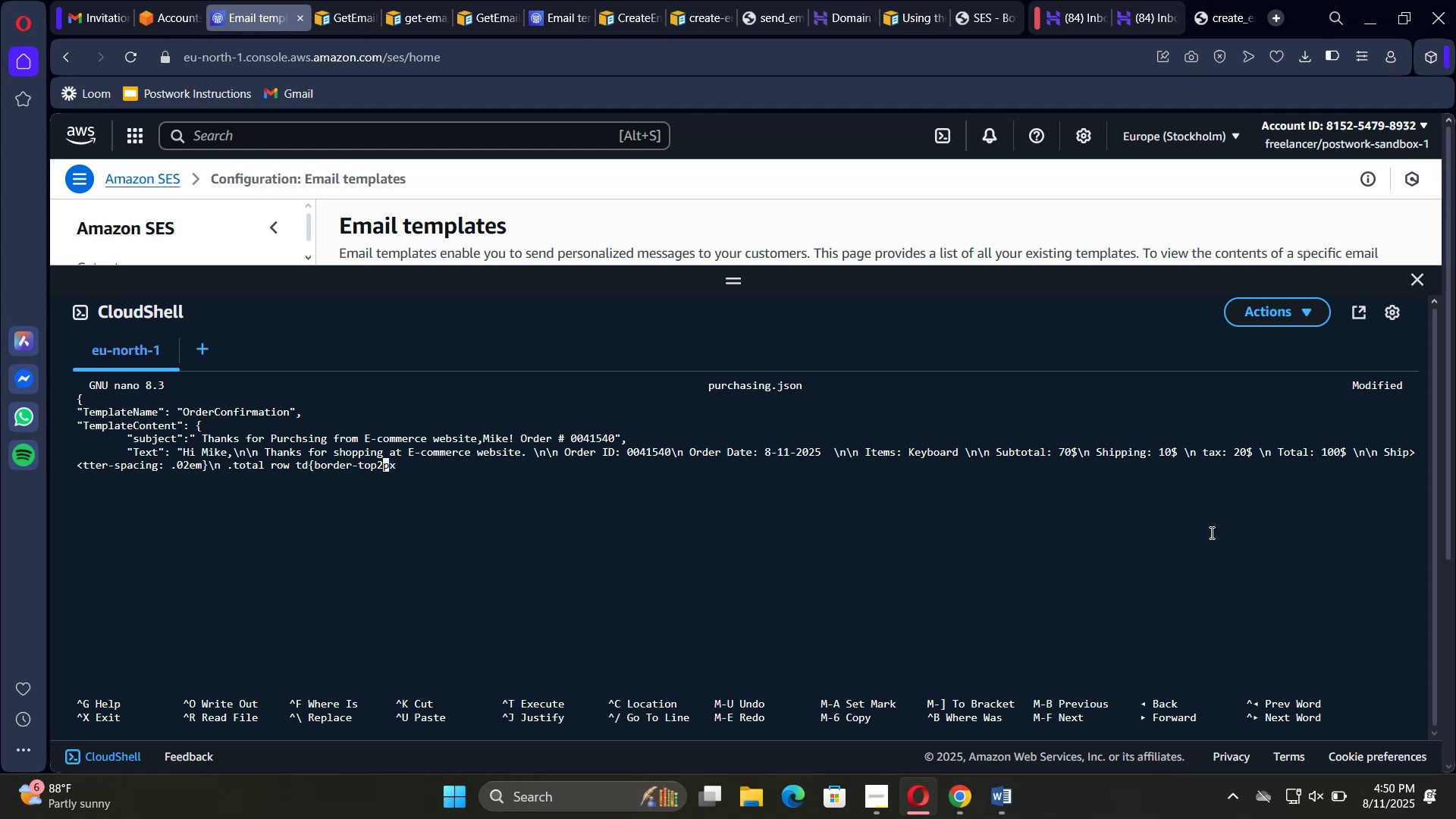 
key(ArrowLeft)
 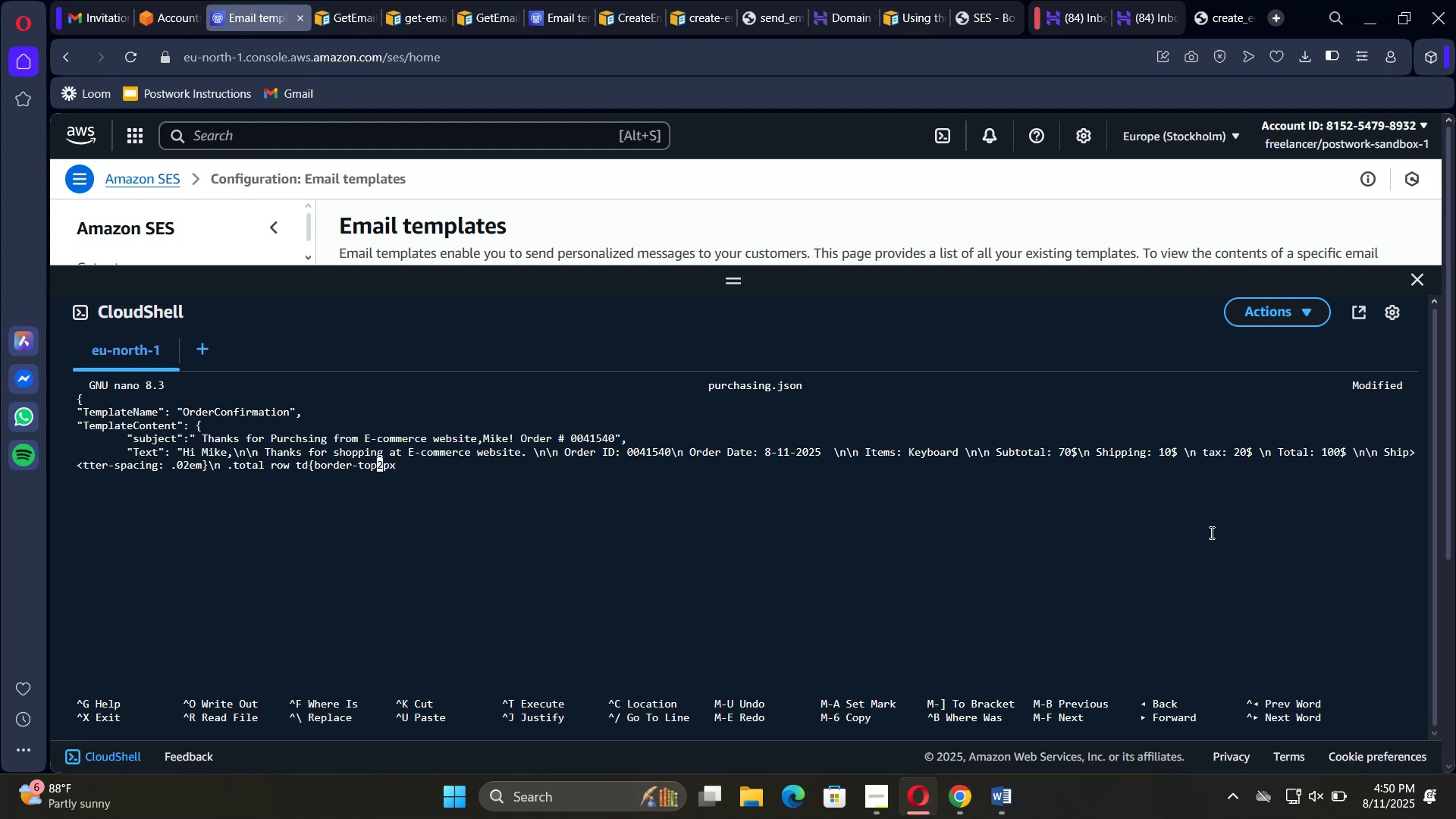 
key(Shift+Semicolon)
 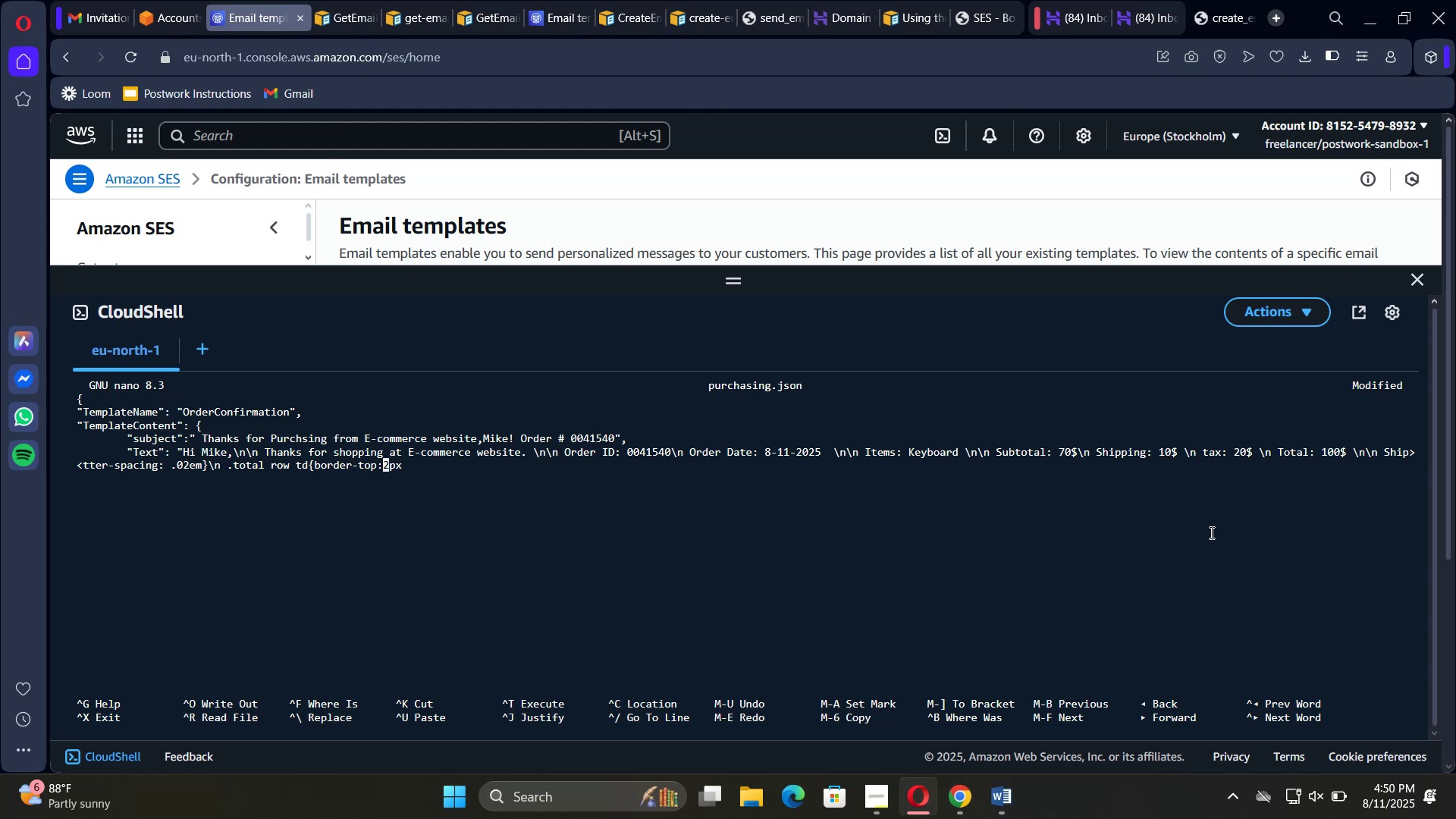 
key(ArrowRight)
 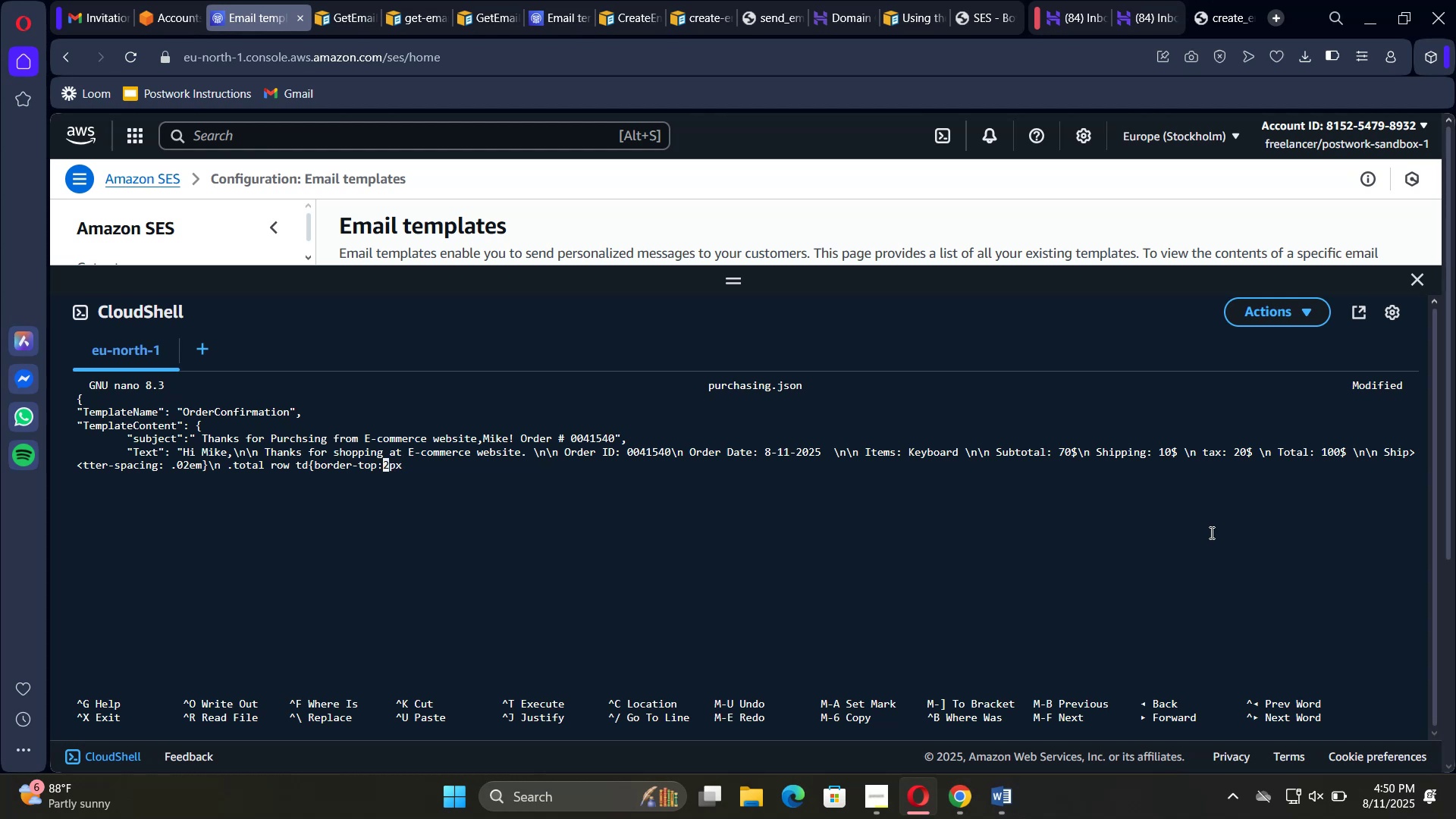 
key(ArrowRight)
 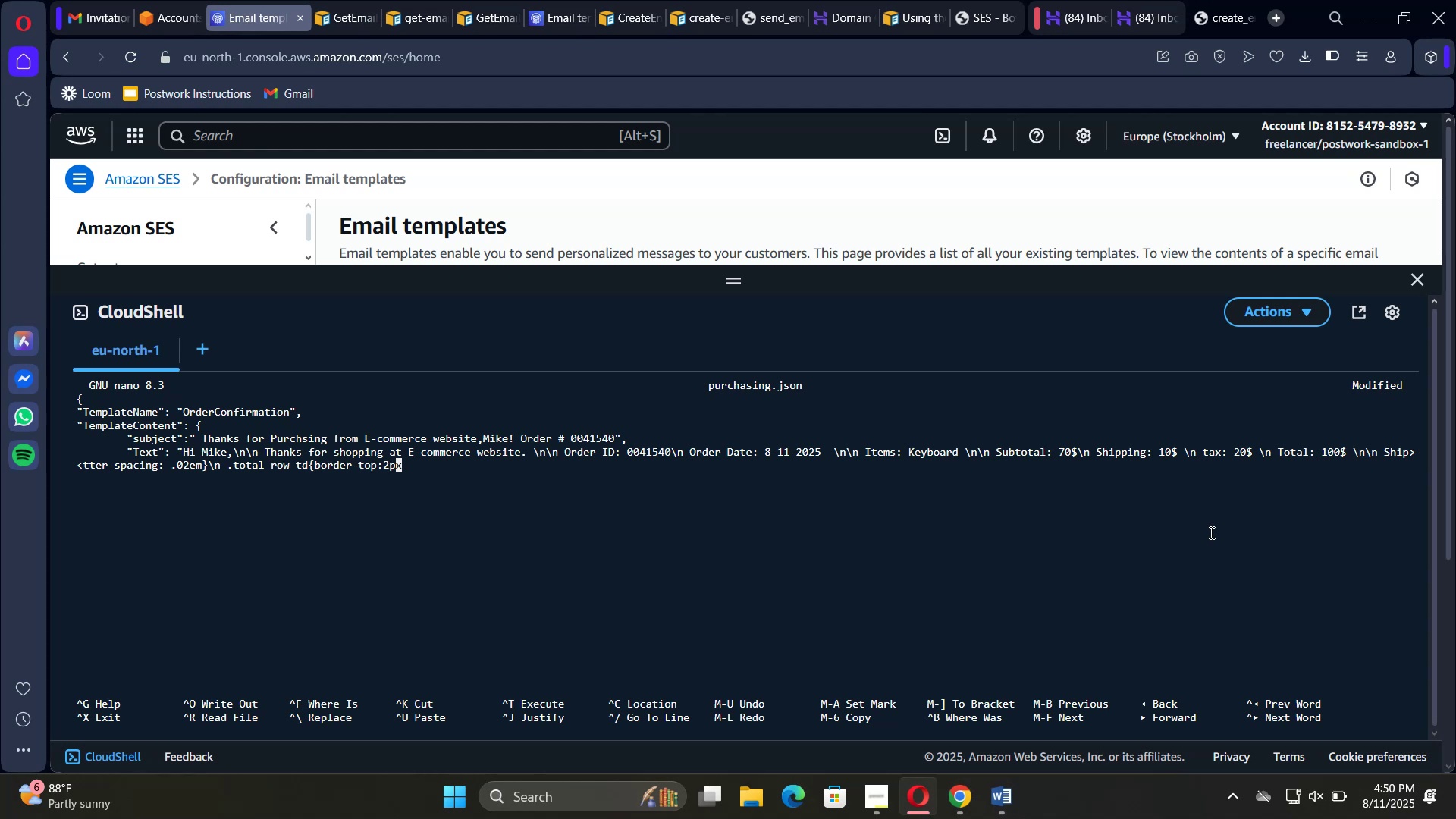 
key(ArrowRight)
 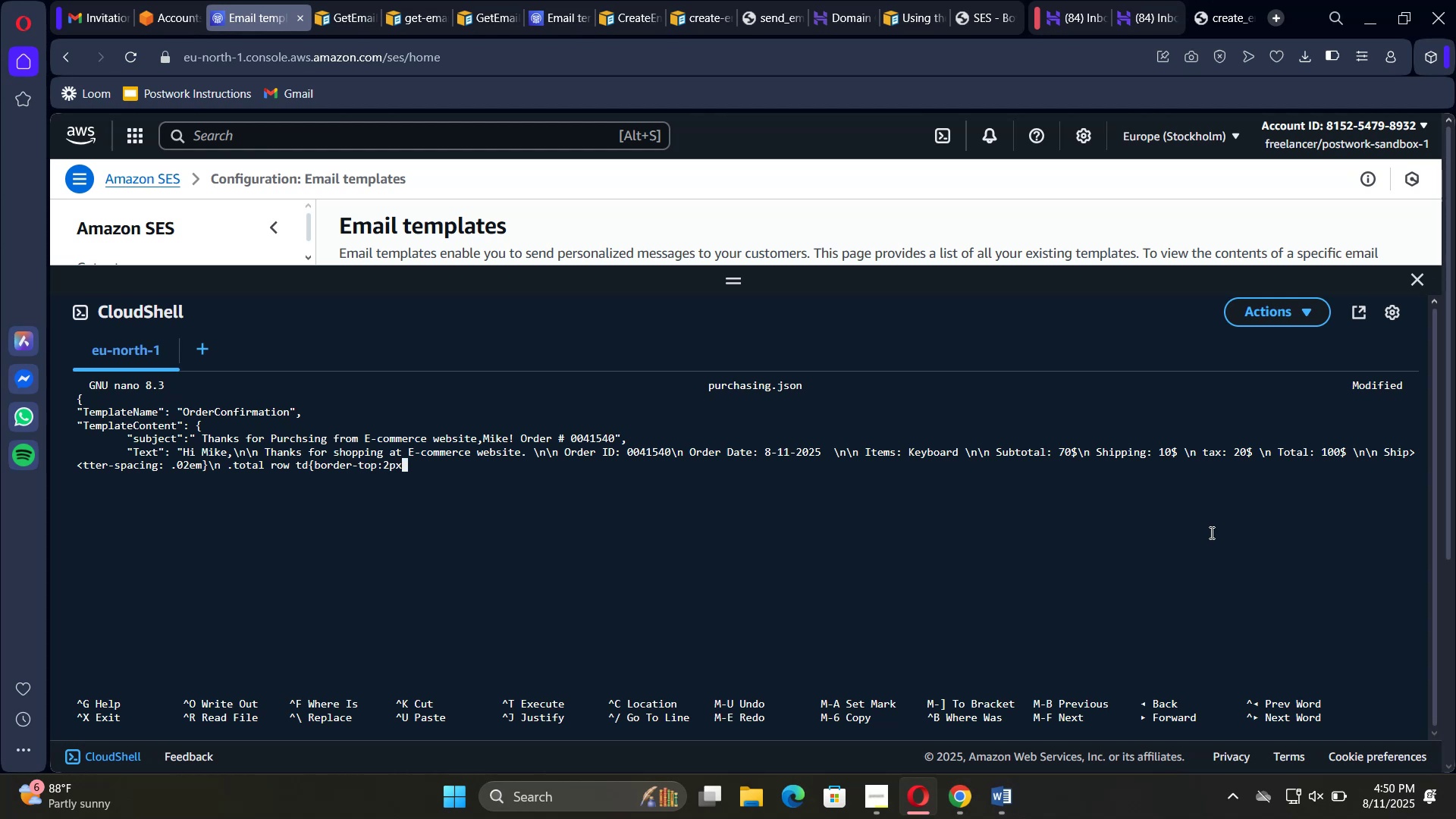 
type(;)
key(Backspace)
type( solid )
 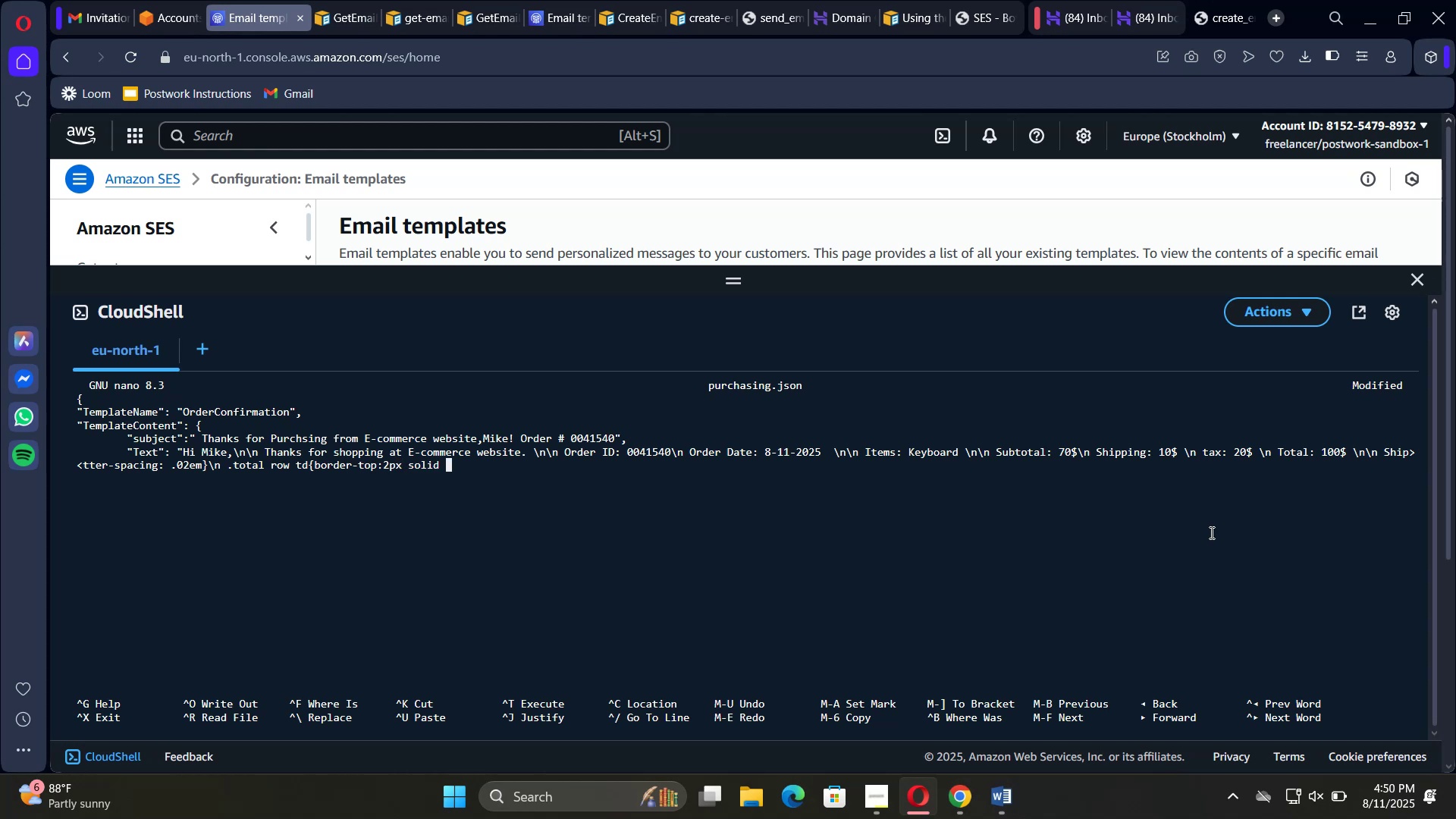 
type(#ddd)
 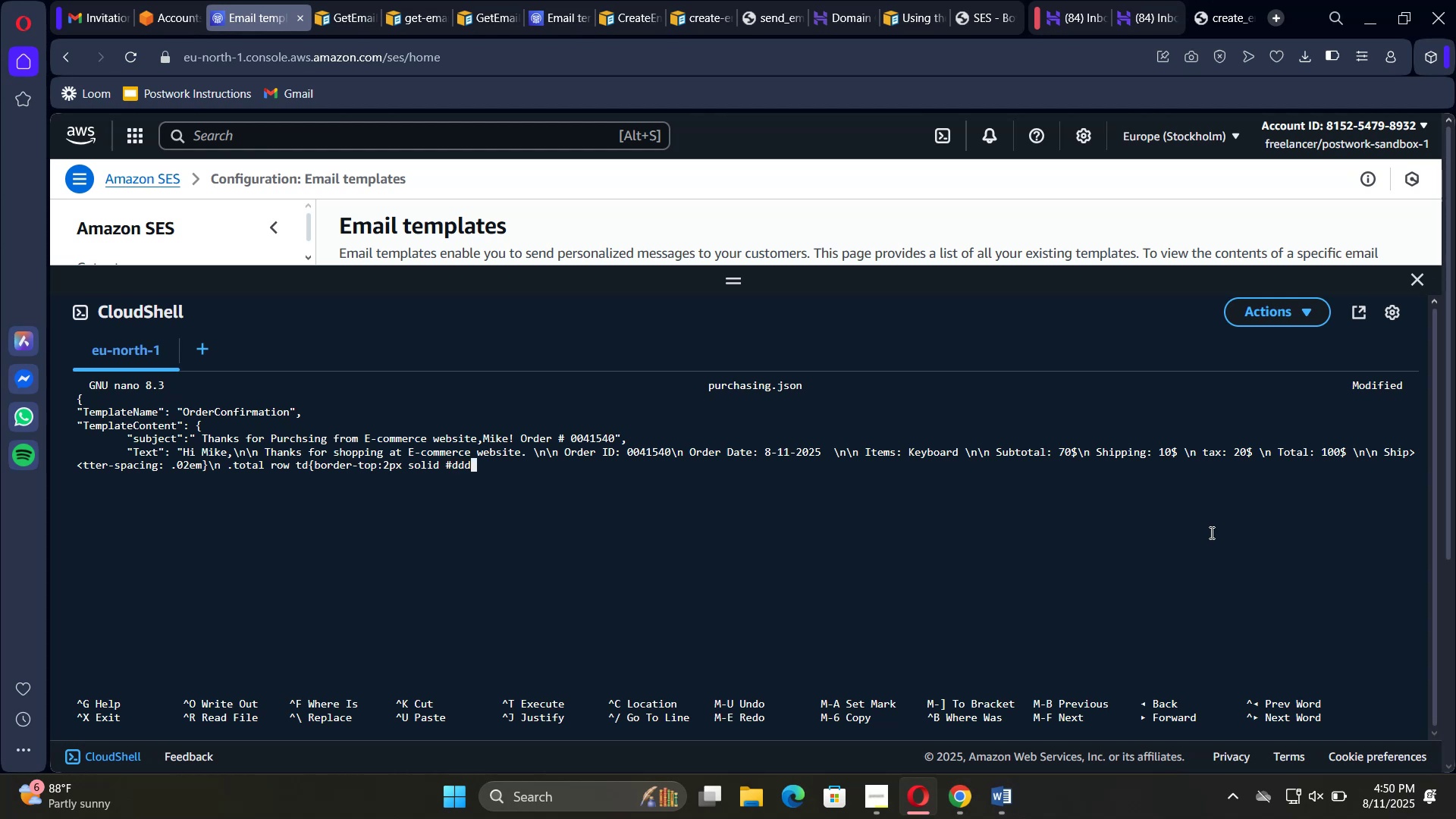 
key(Quote)
 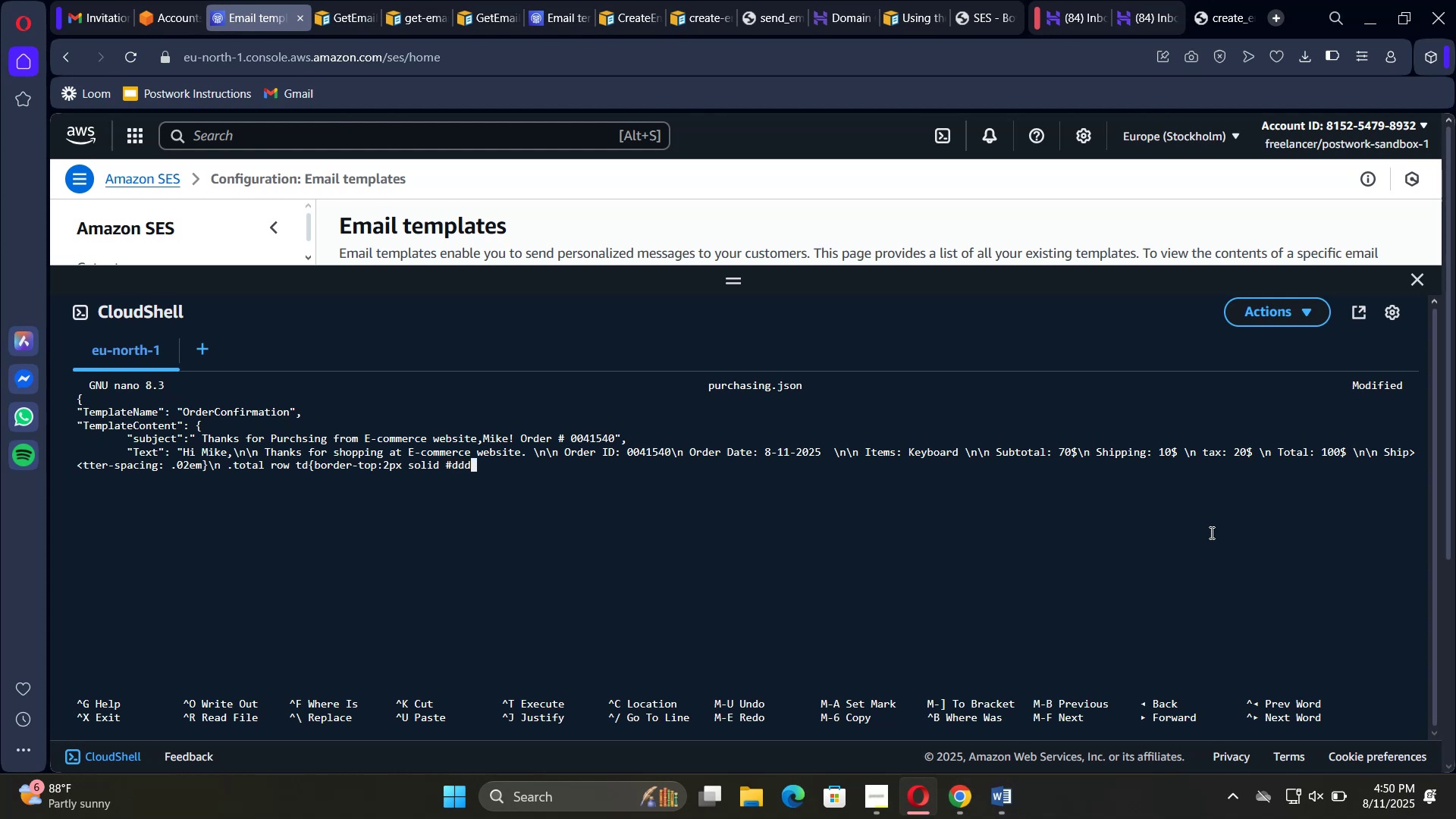 
key(Backspace)
 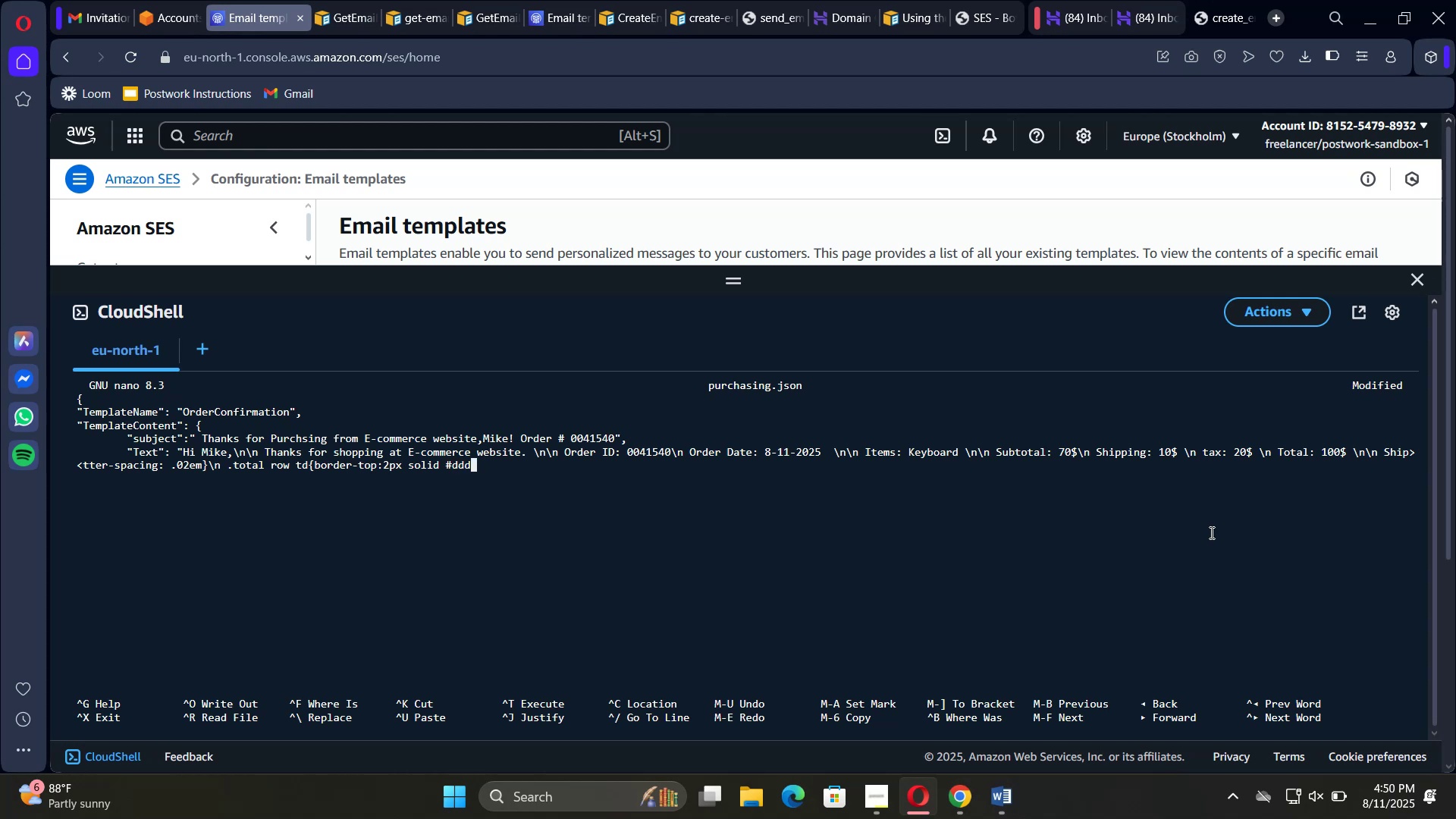 
key(Semicolon)
 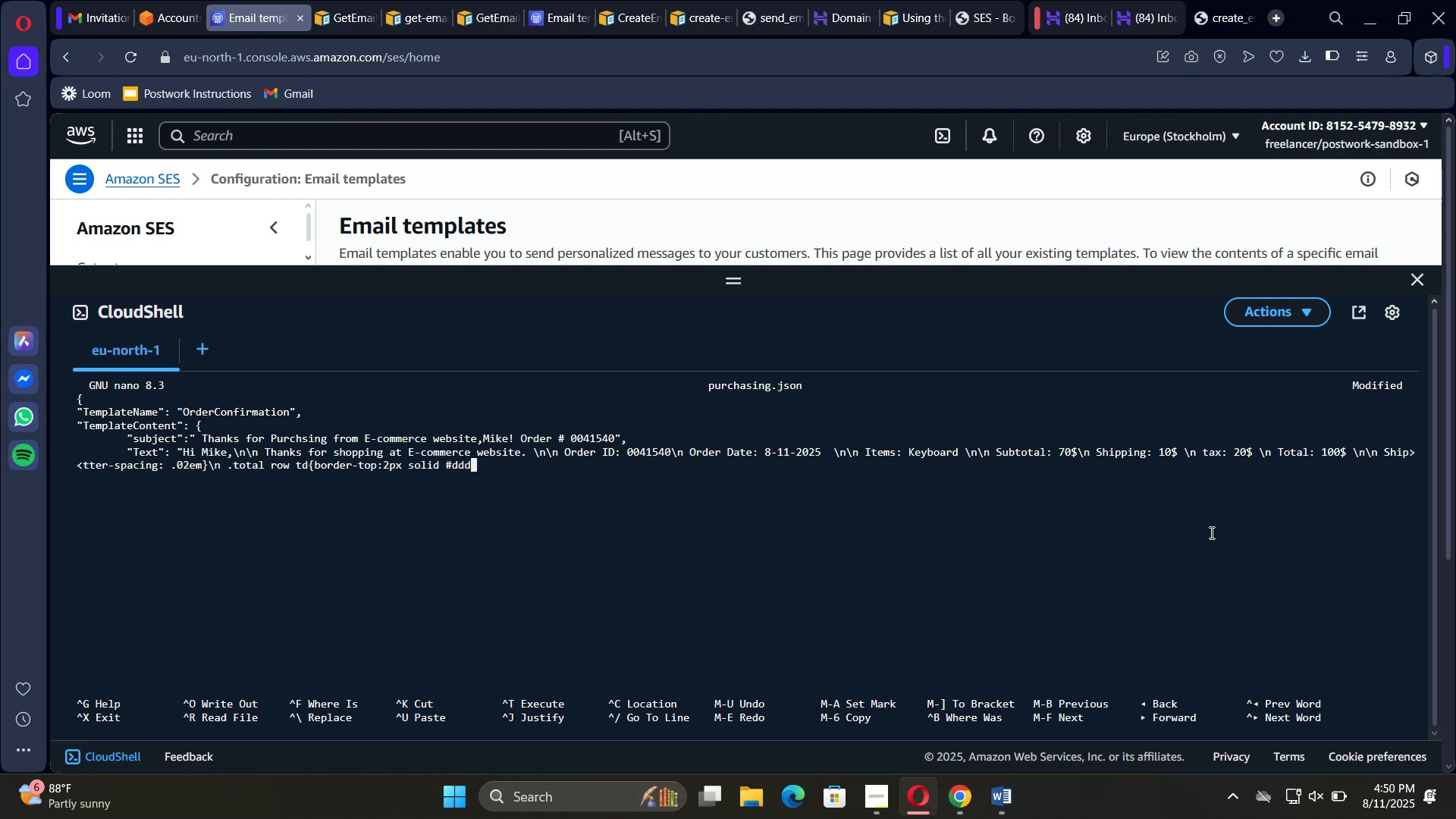 
key(Space)
 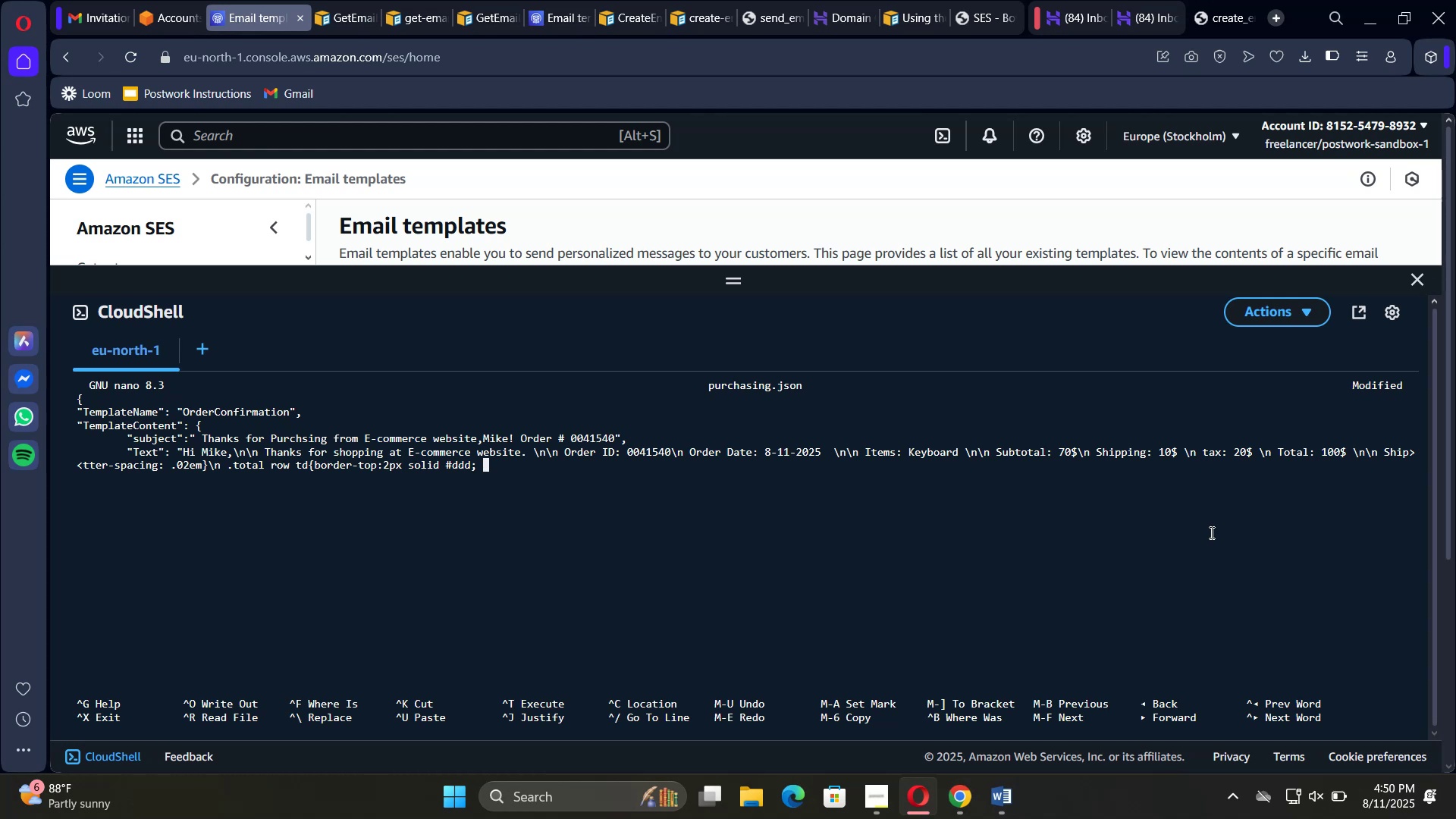 
type(font-weight: bold)
 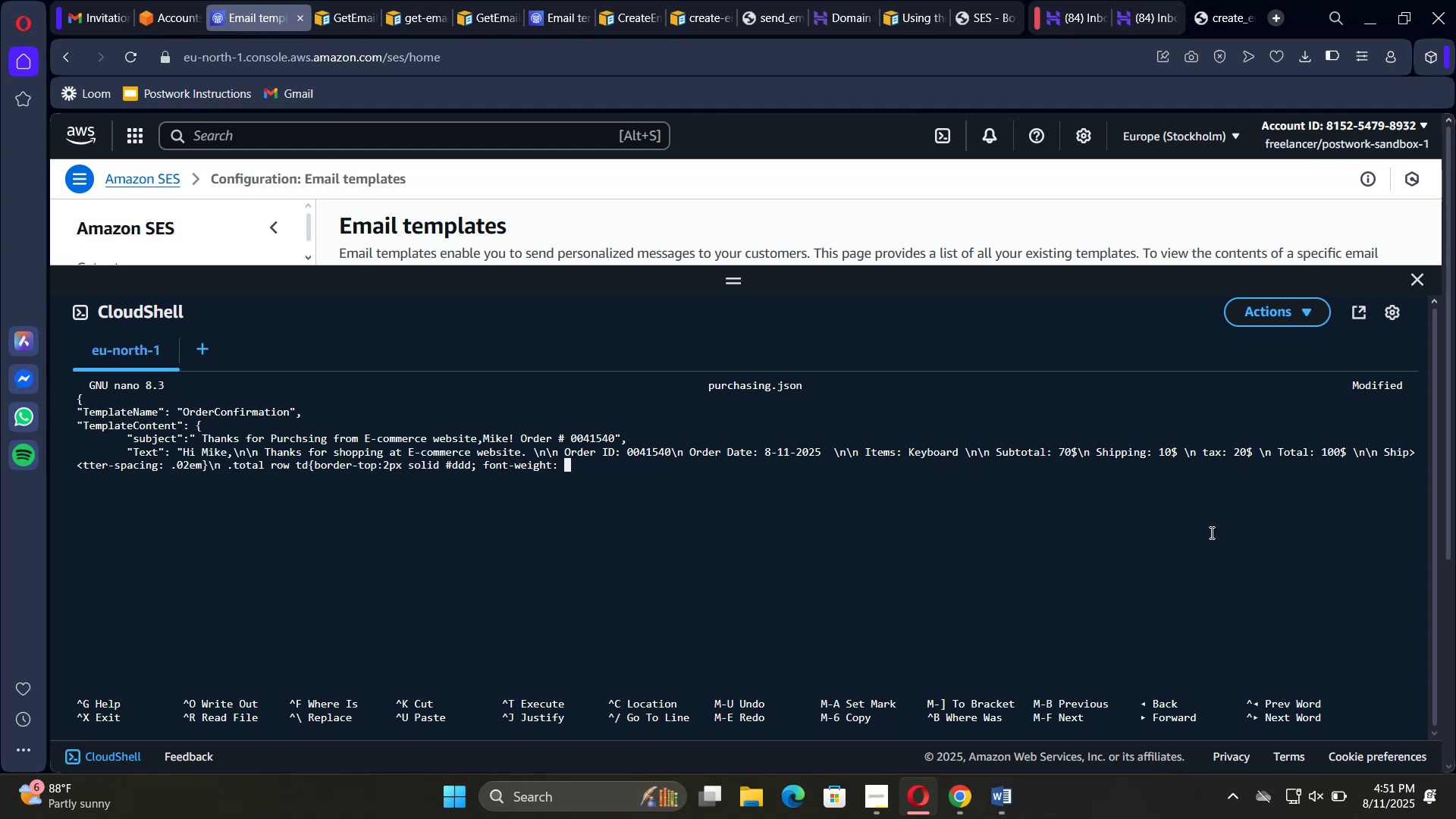 
wait(21.66)
 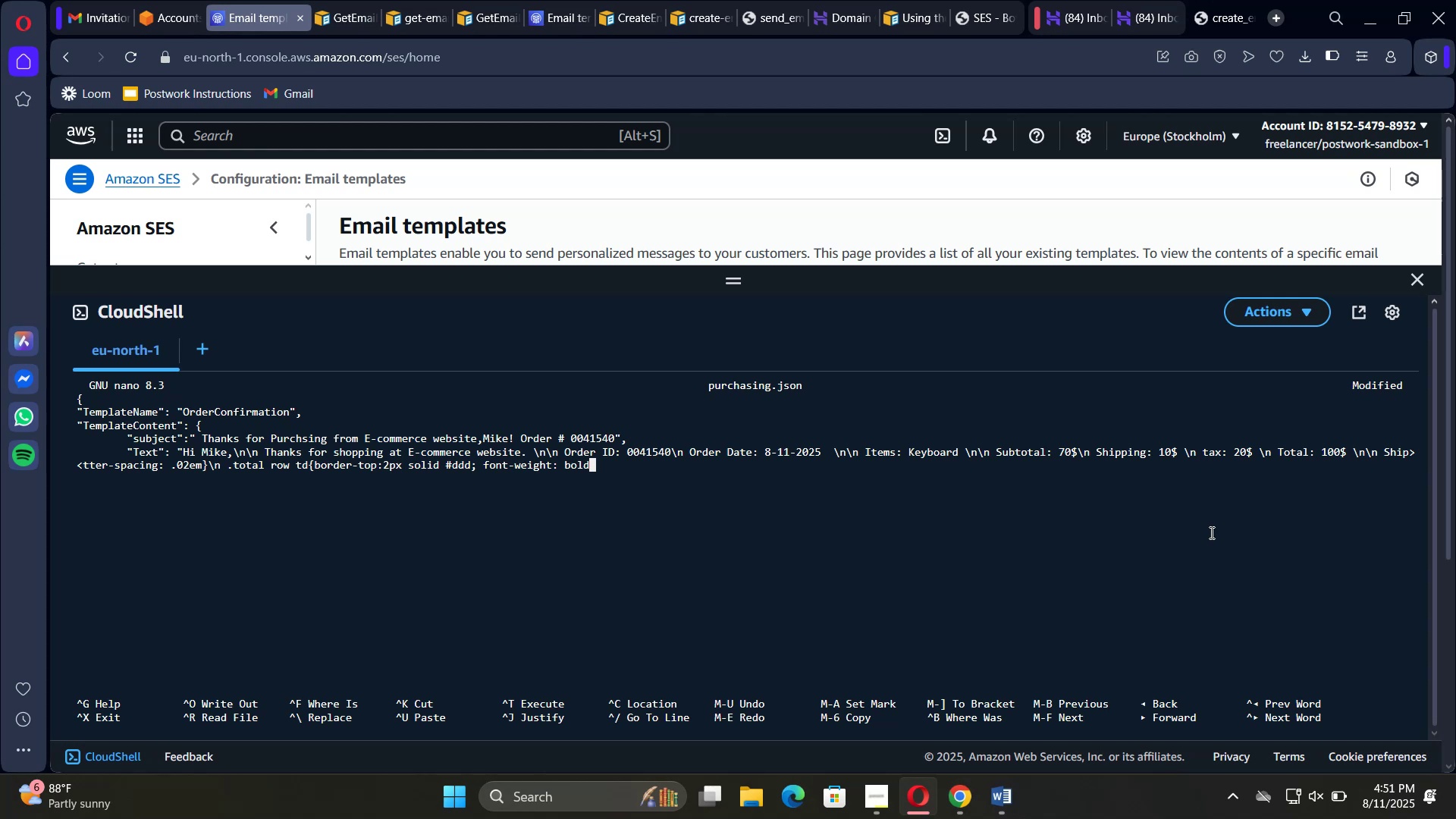 
type(}\n .right)
 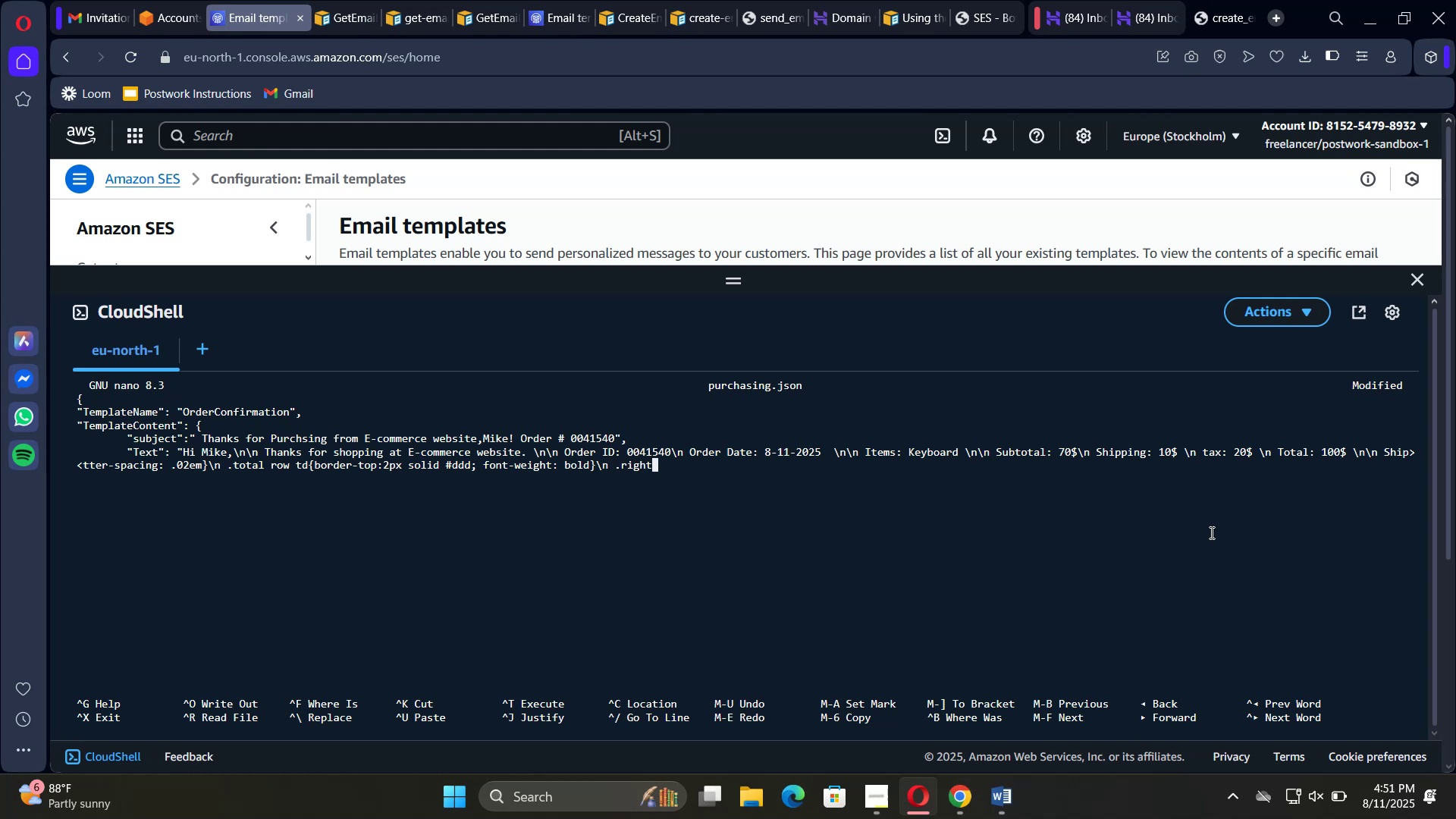 
wait(6.32)
 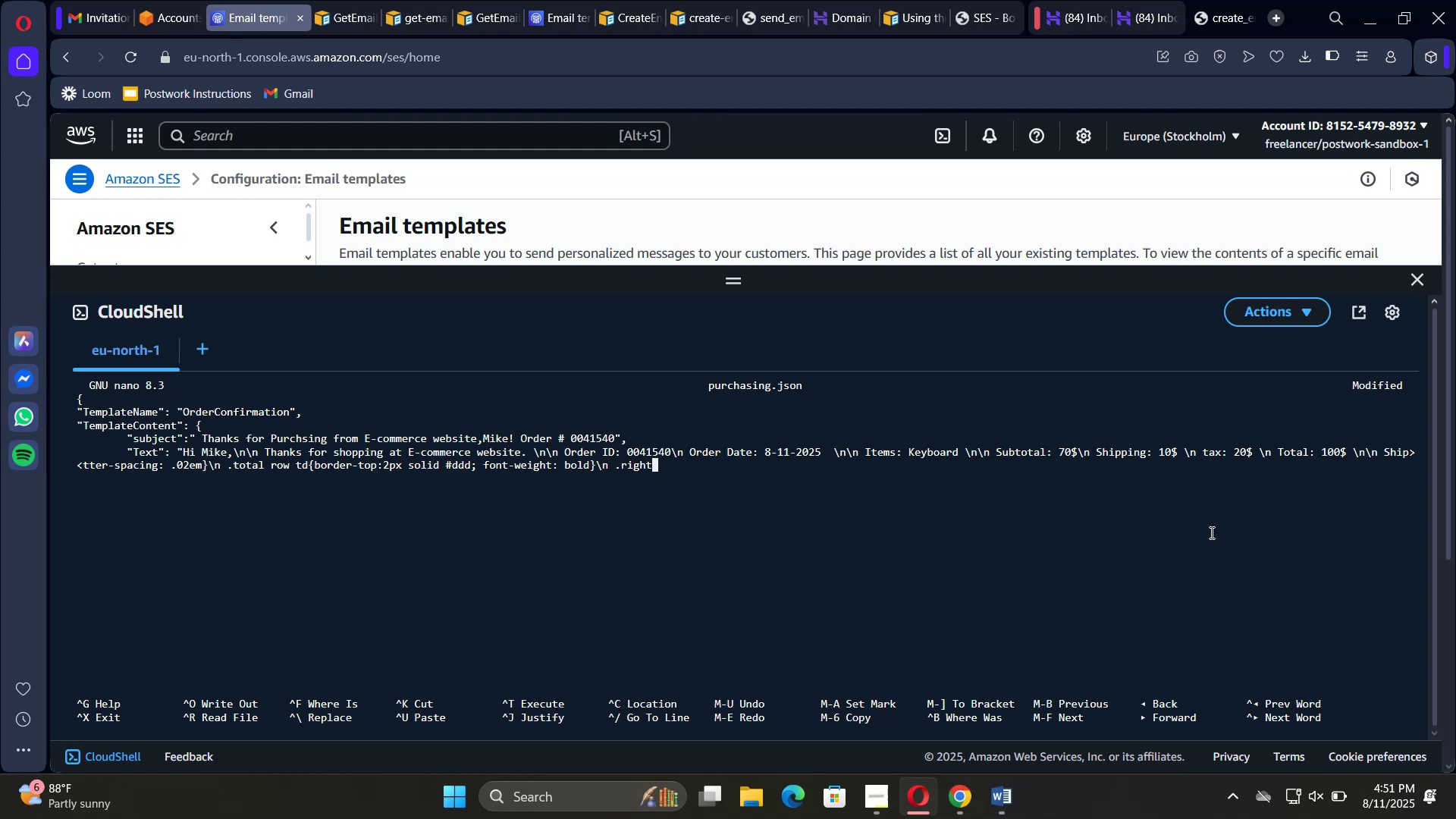 
type({text)
 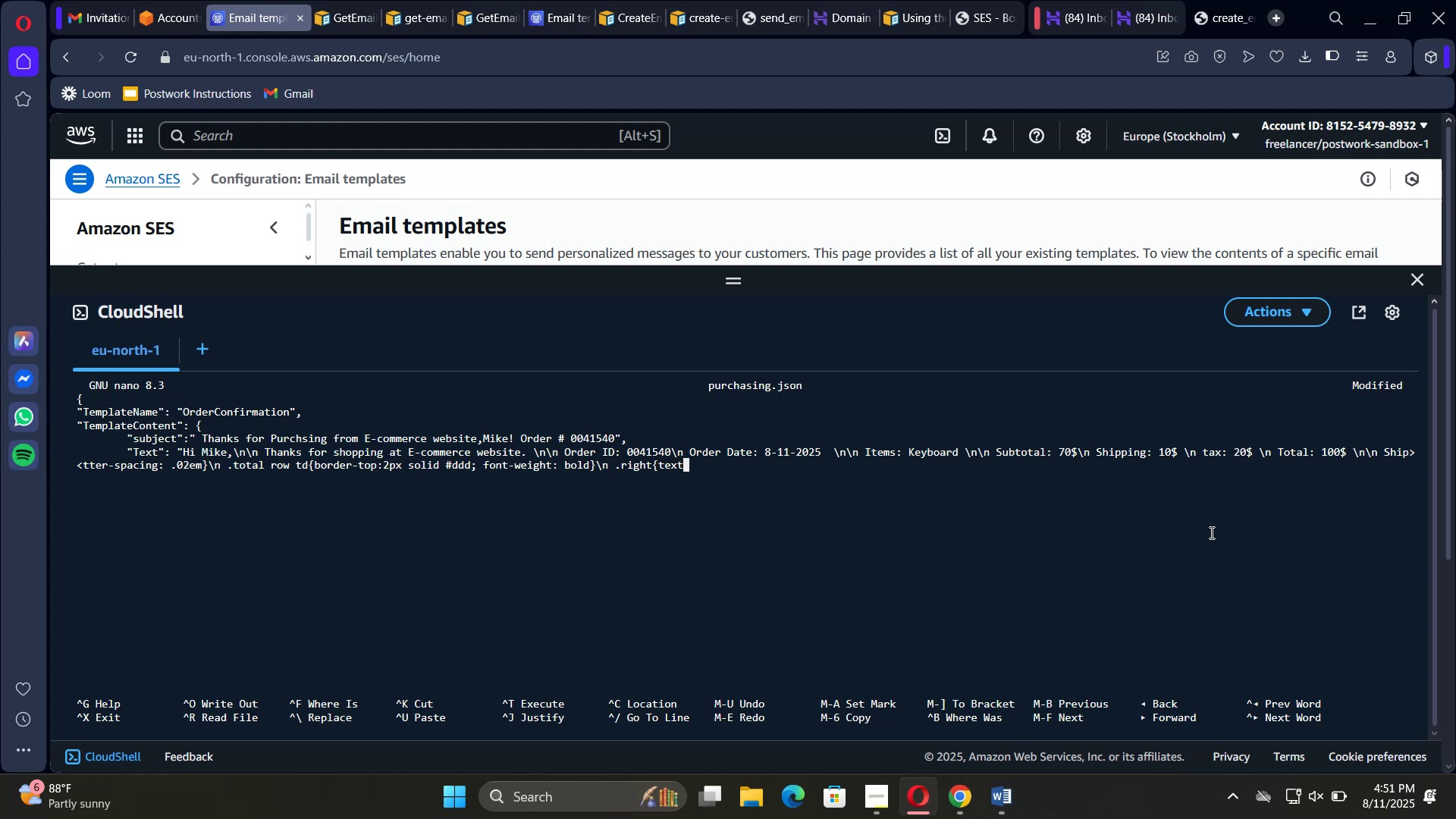 
wait(12.65)
 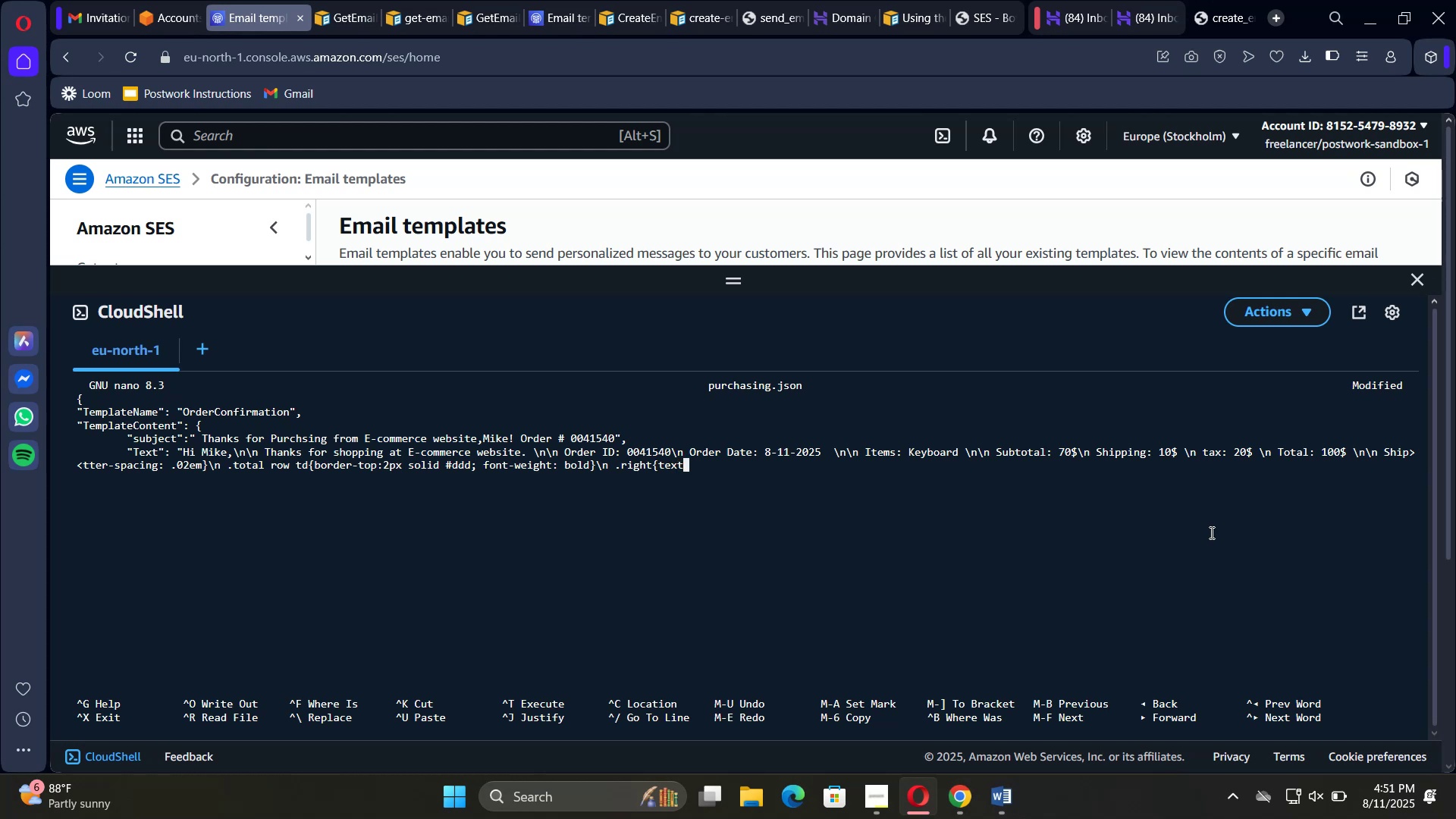 
left_click([953, 815])
 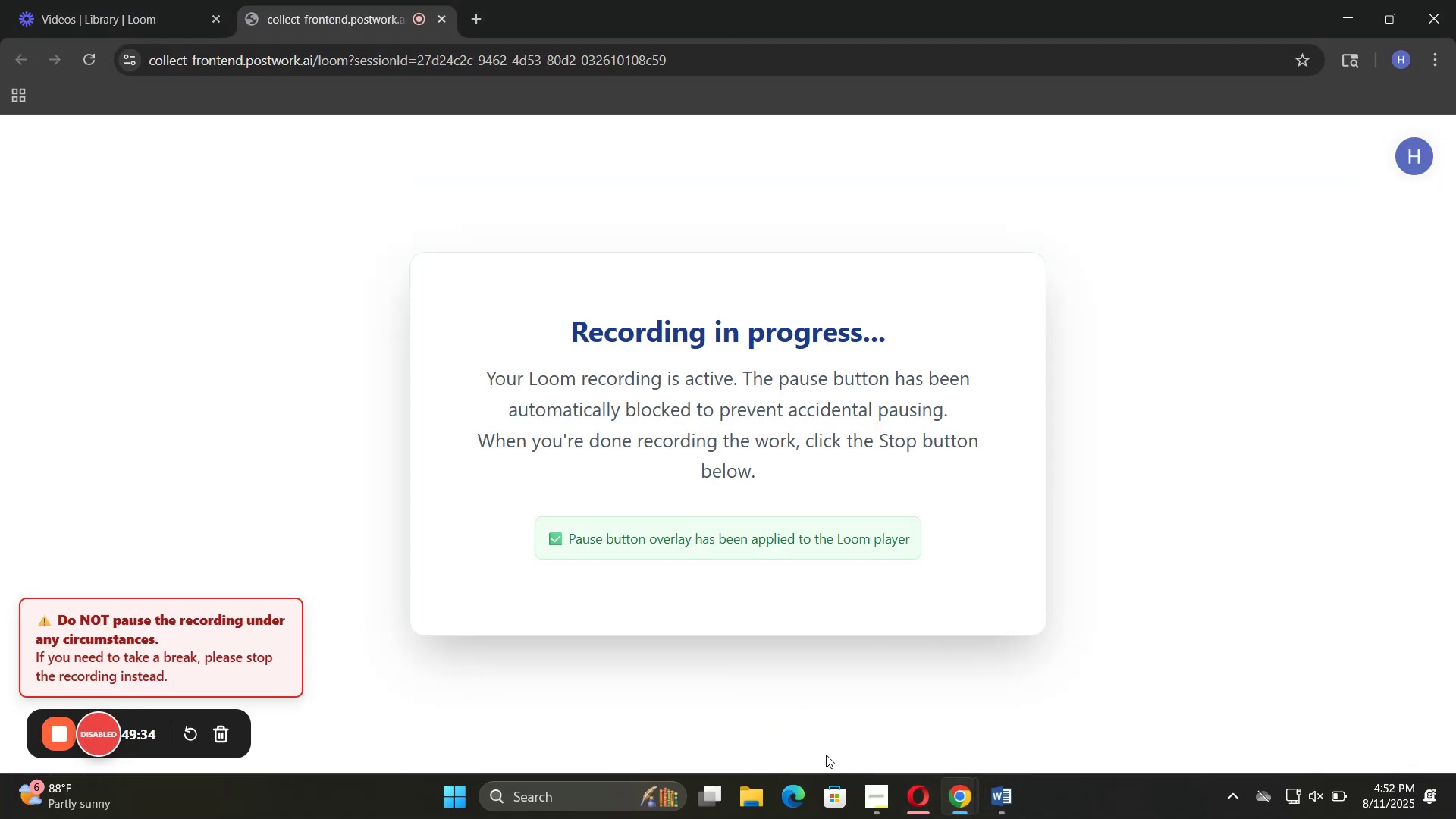 
left_click([916, 797])
 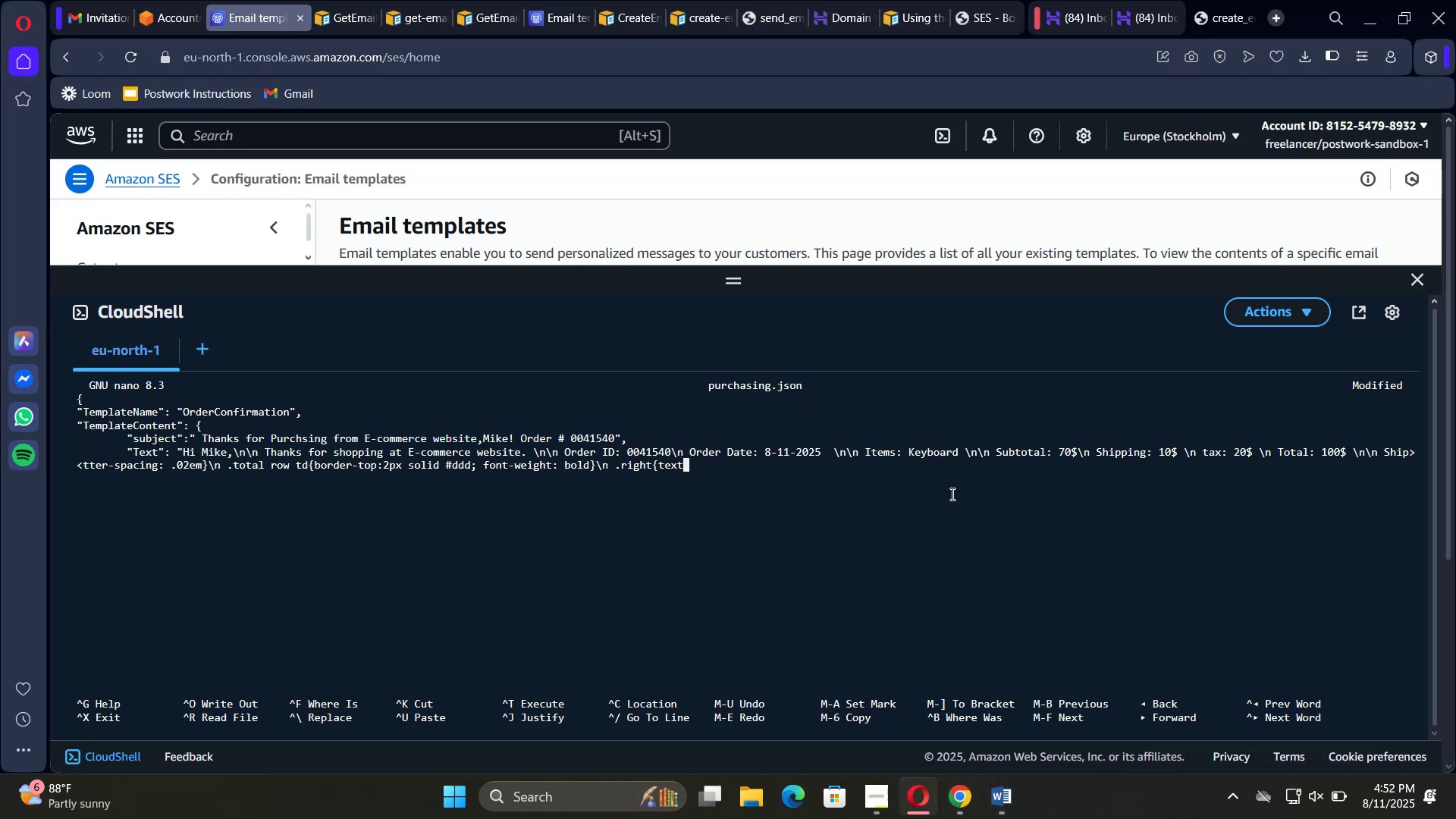 
type(-ali)
 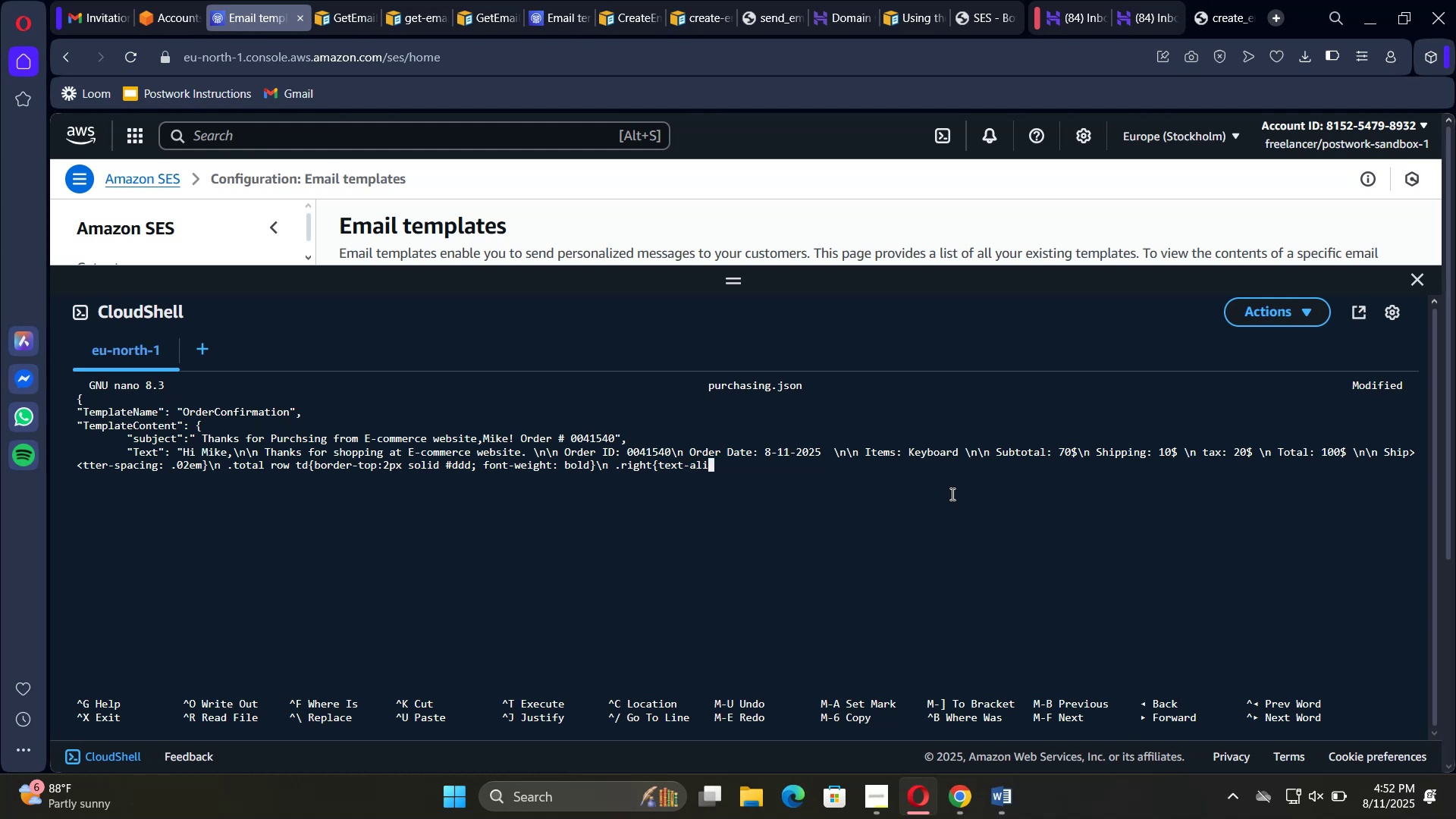 
type(gn)
 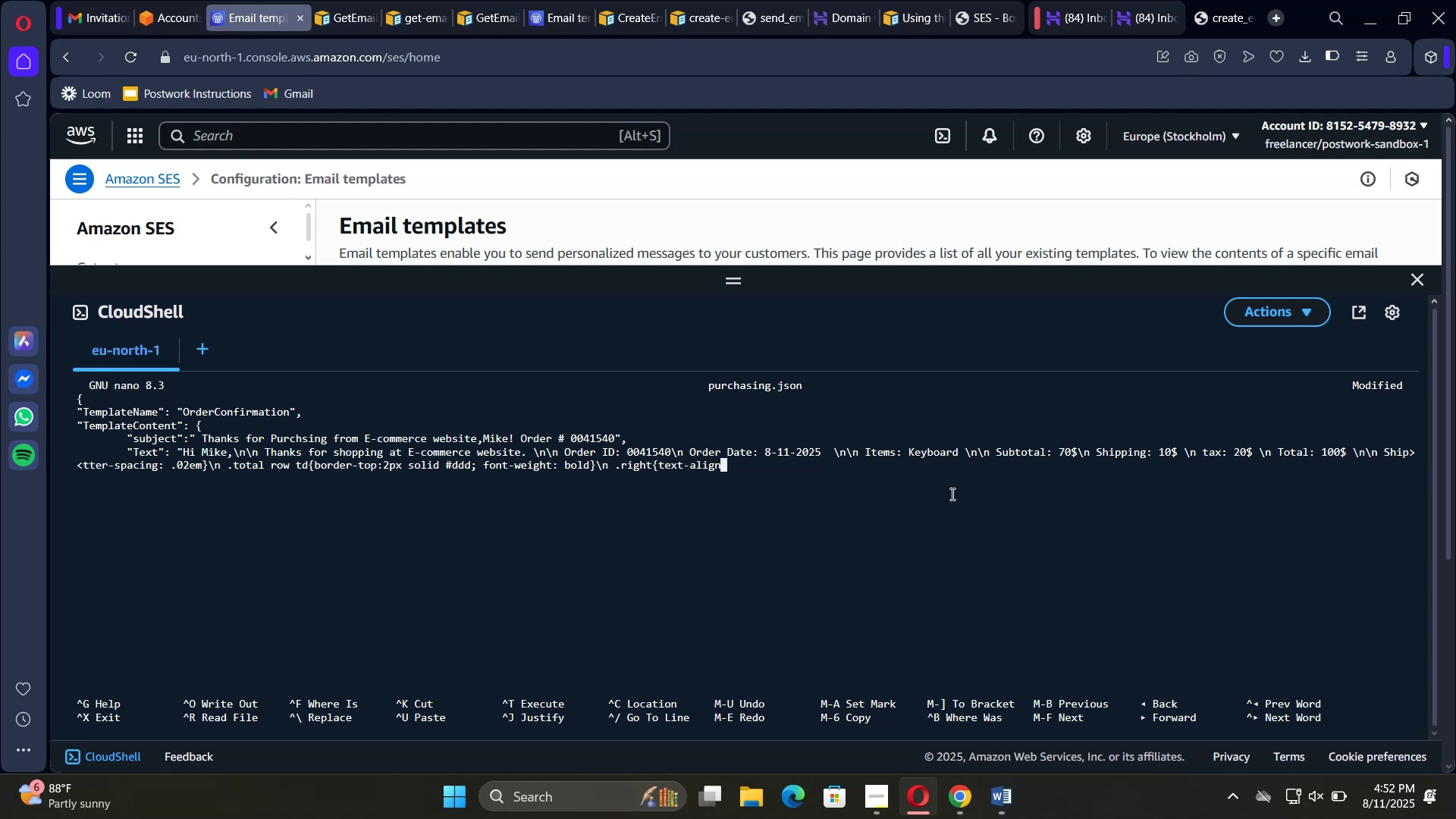 
type(:right}\n)
 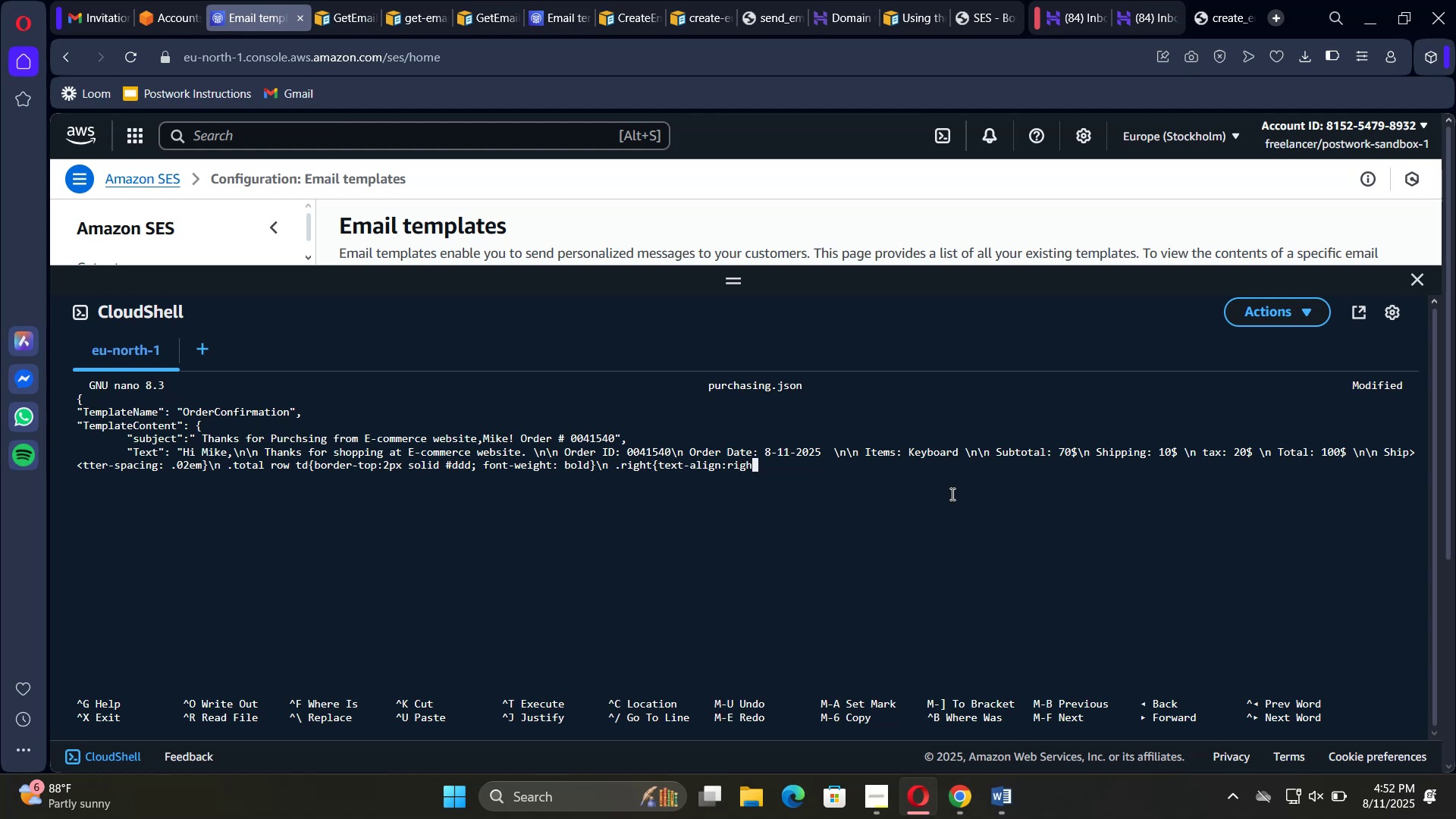 
wait(17.01)
 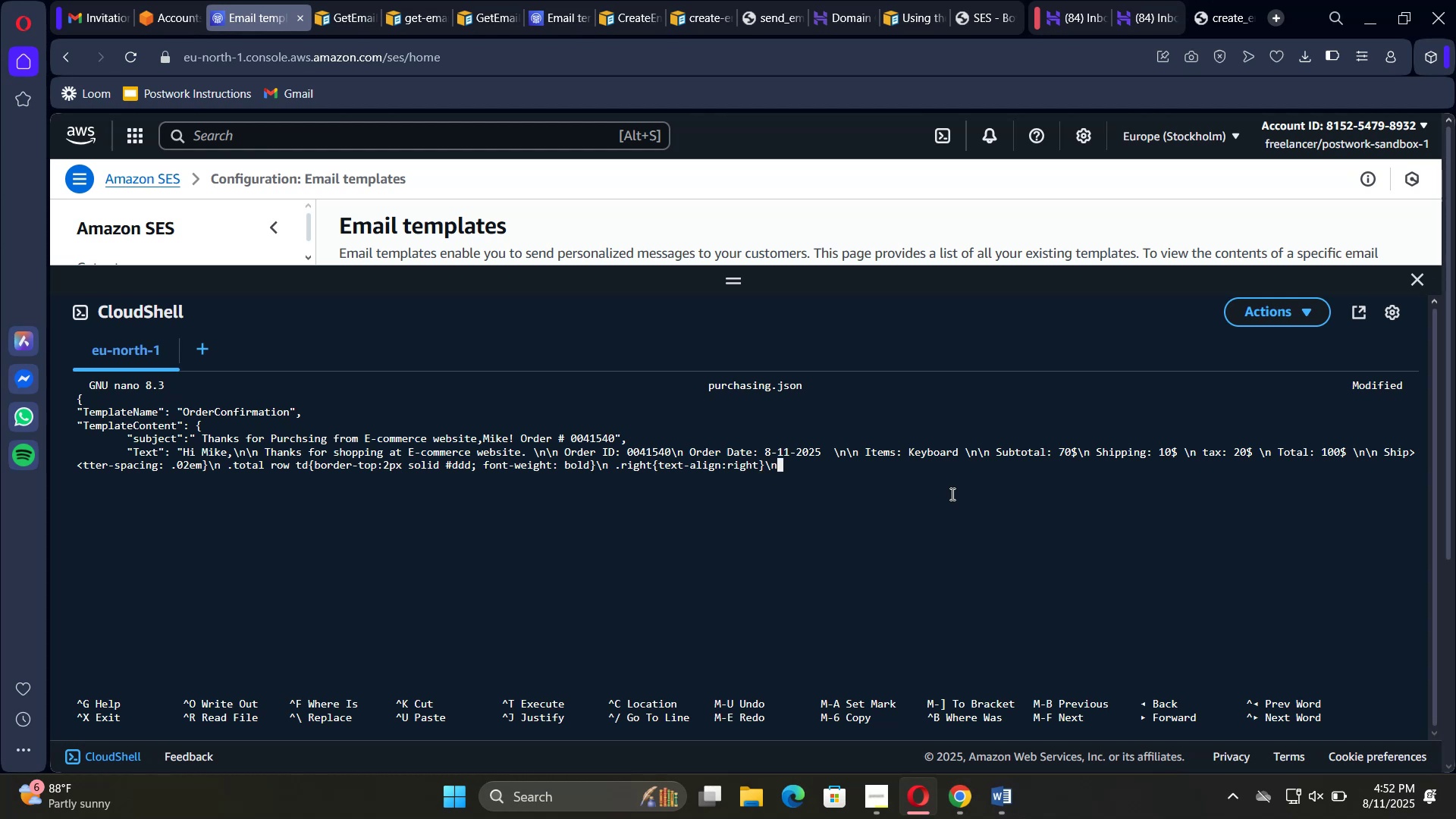 
type( .btn)
 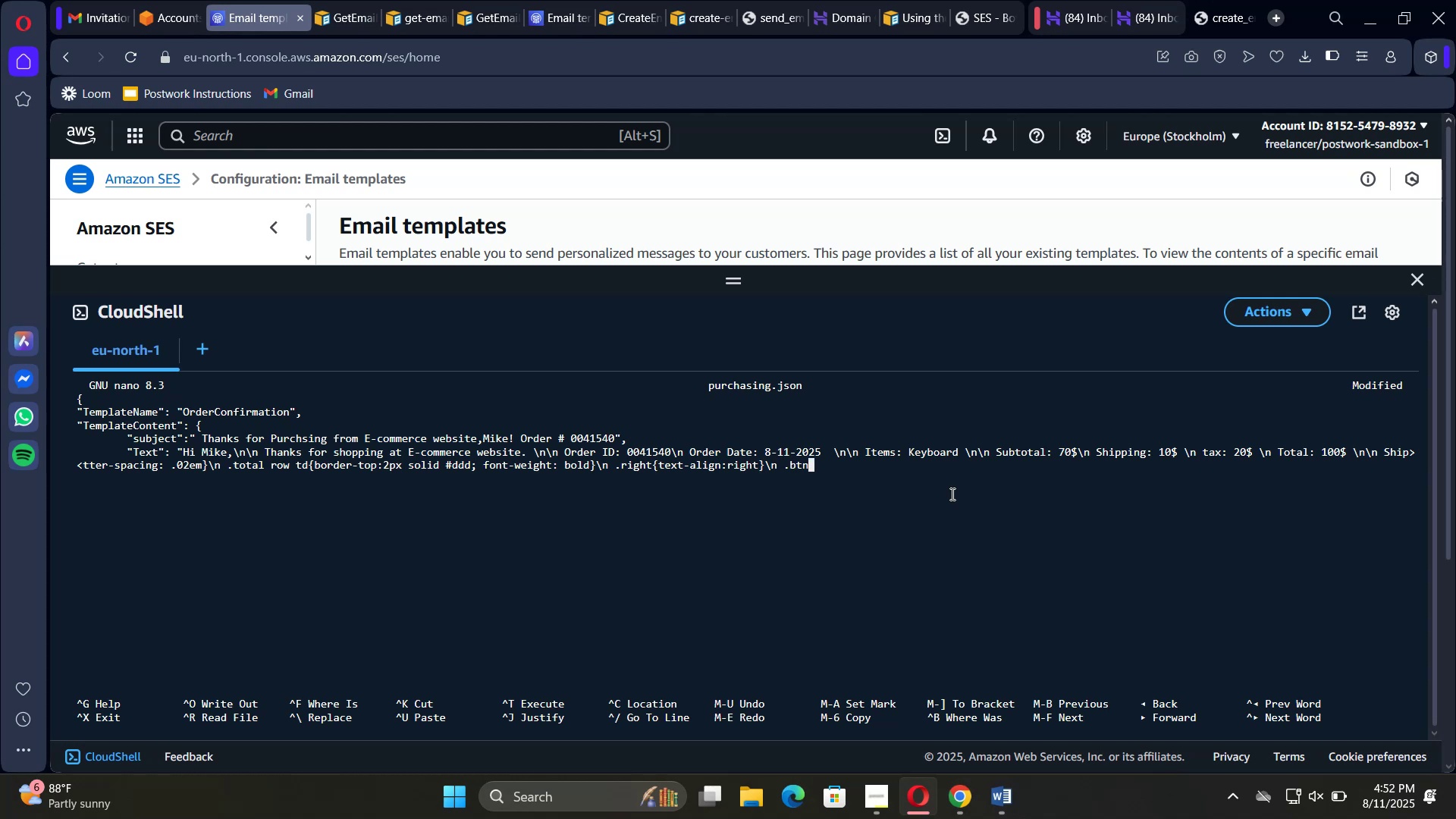 
type({display:)
 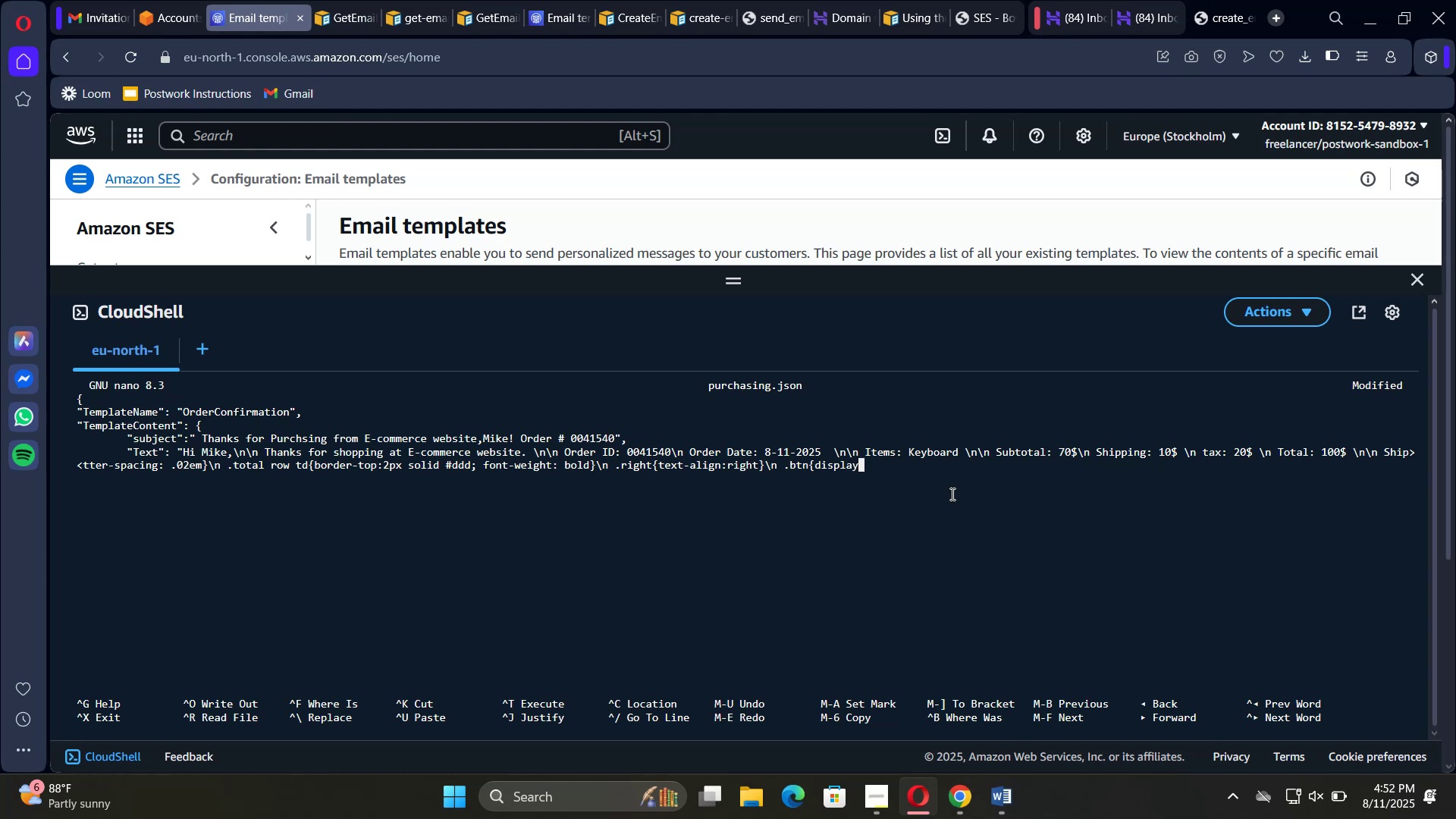 
type(inline-)
 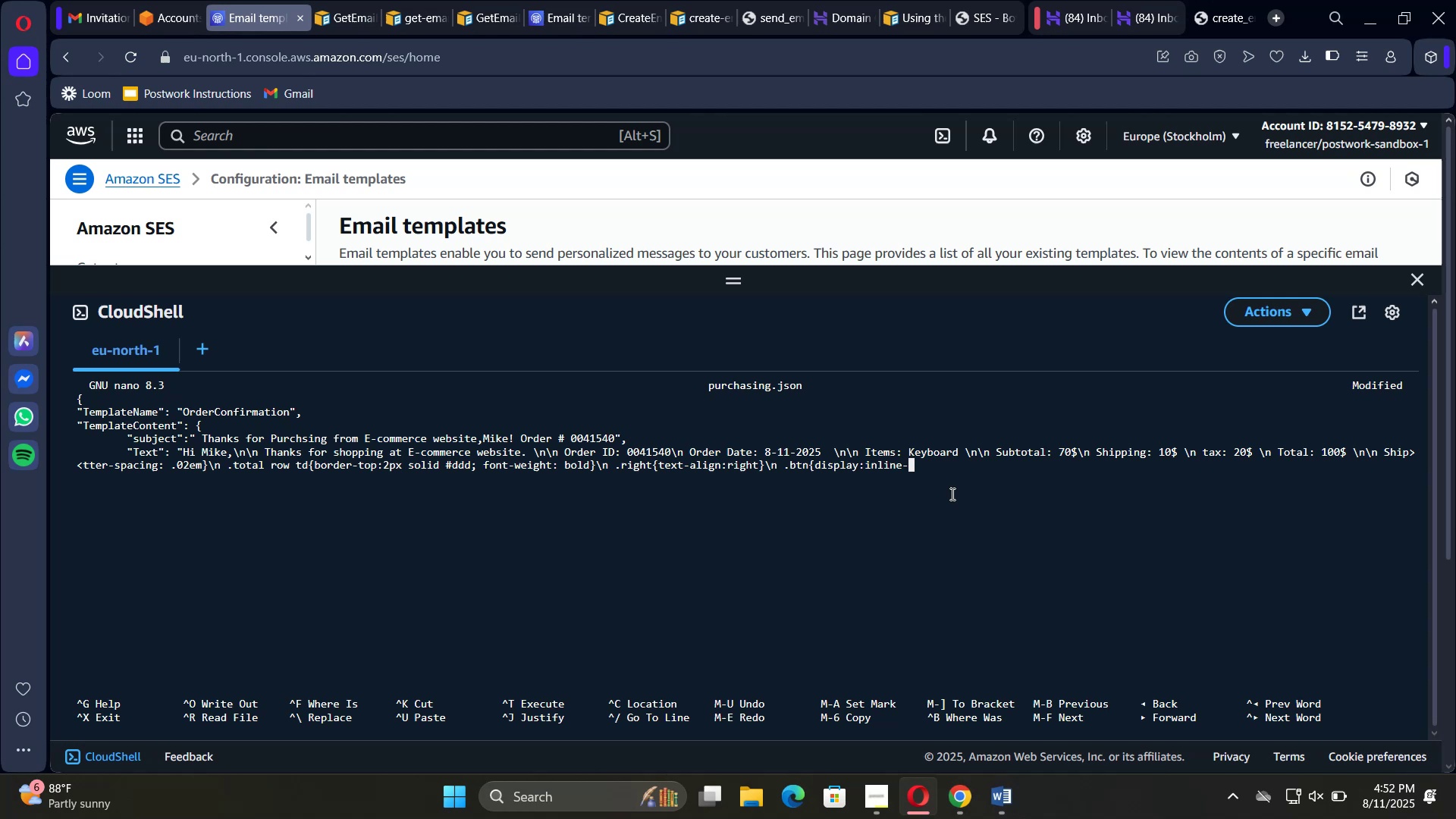 
type(block)
 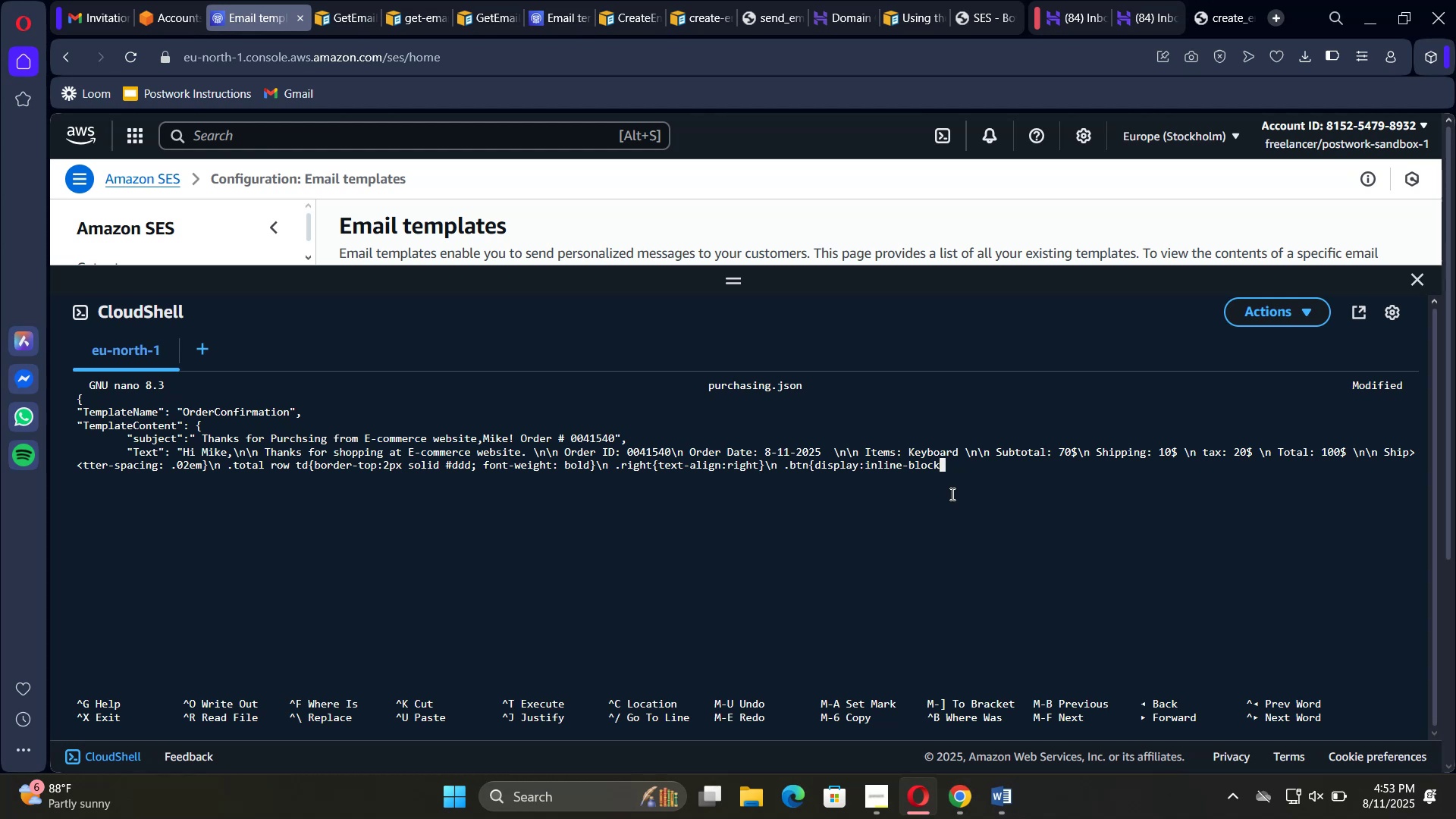 
wait(14.5)
 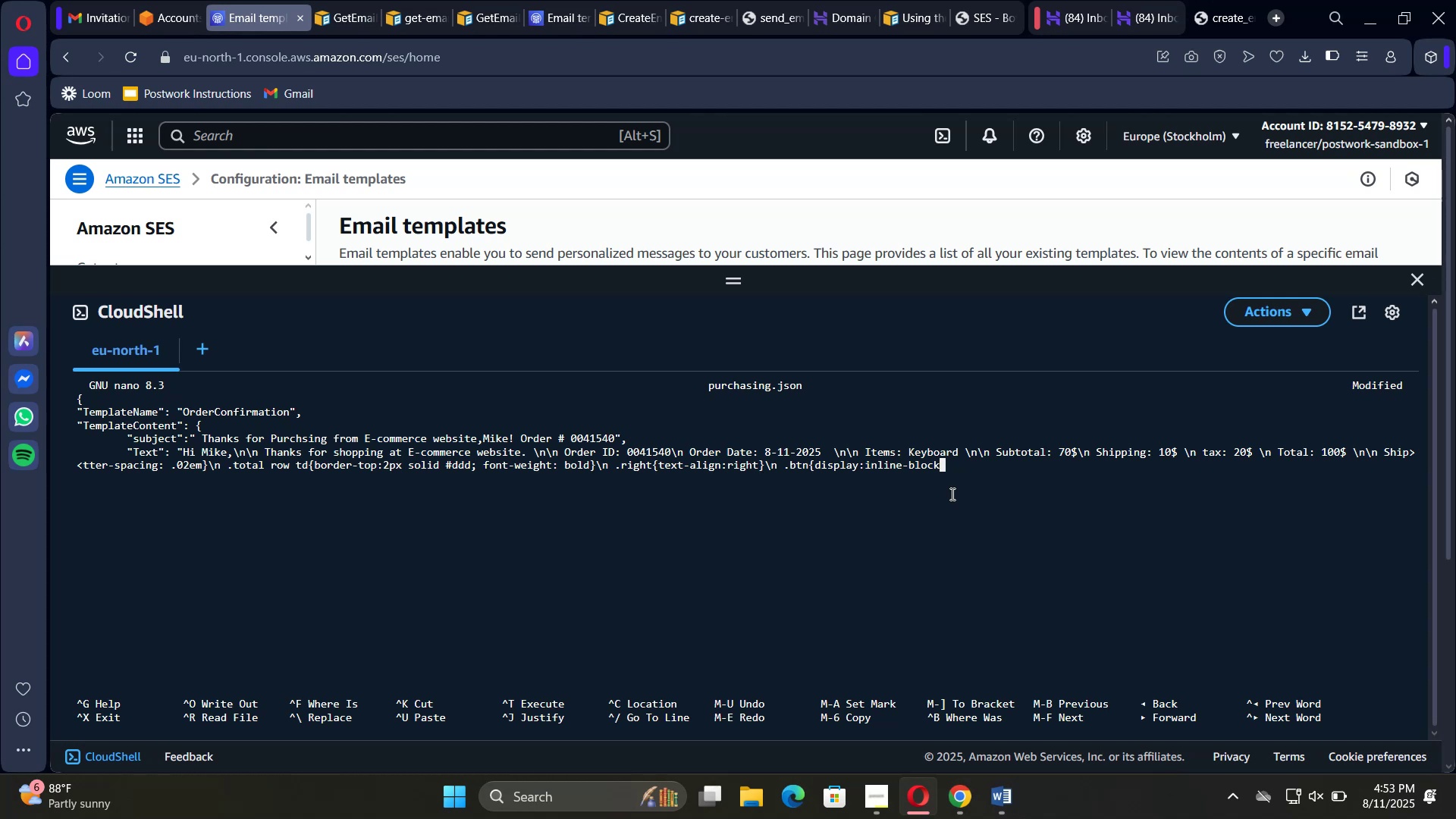 
key(Shift+BracketRight)
 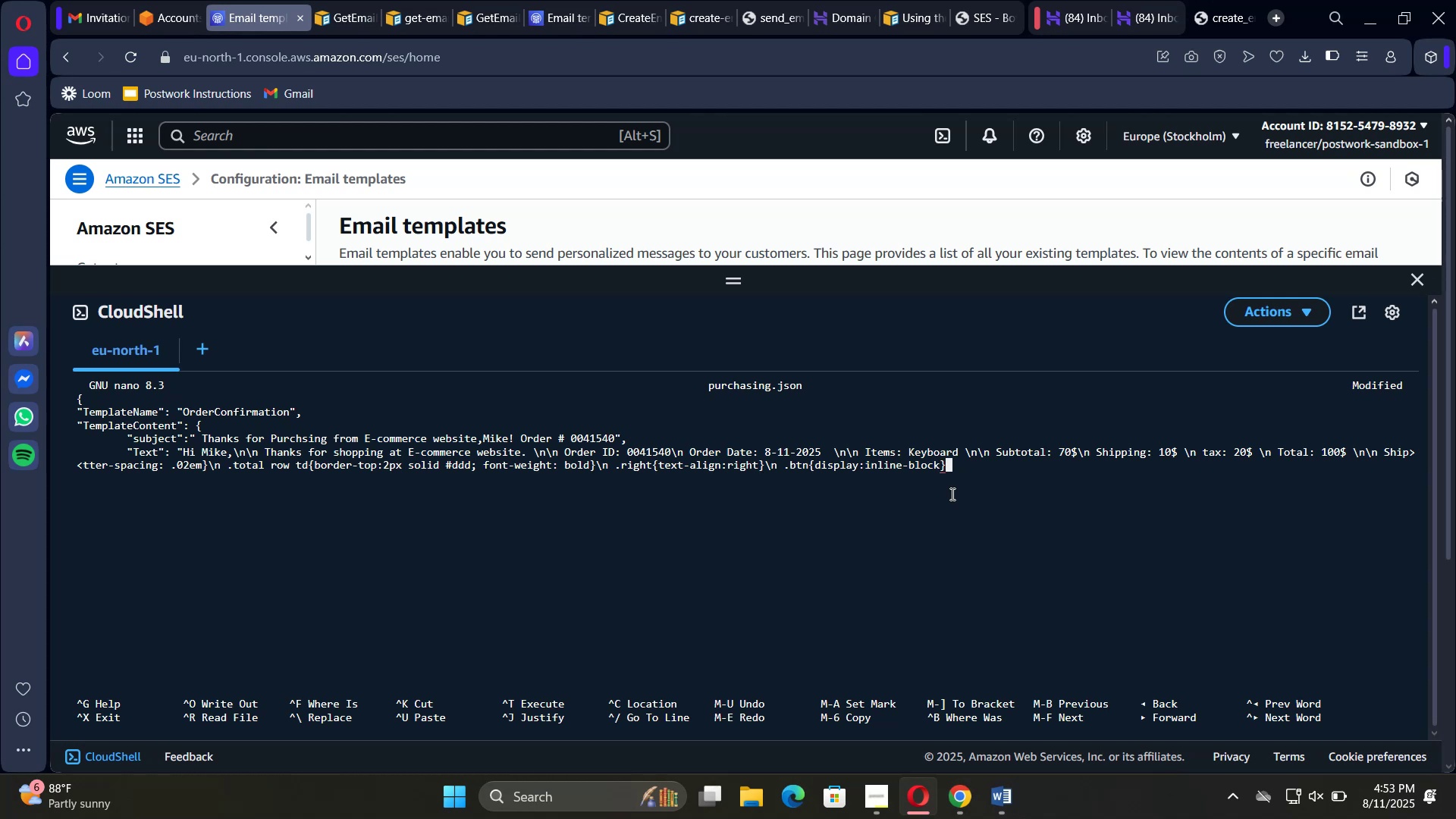 
type( .btn)
 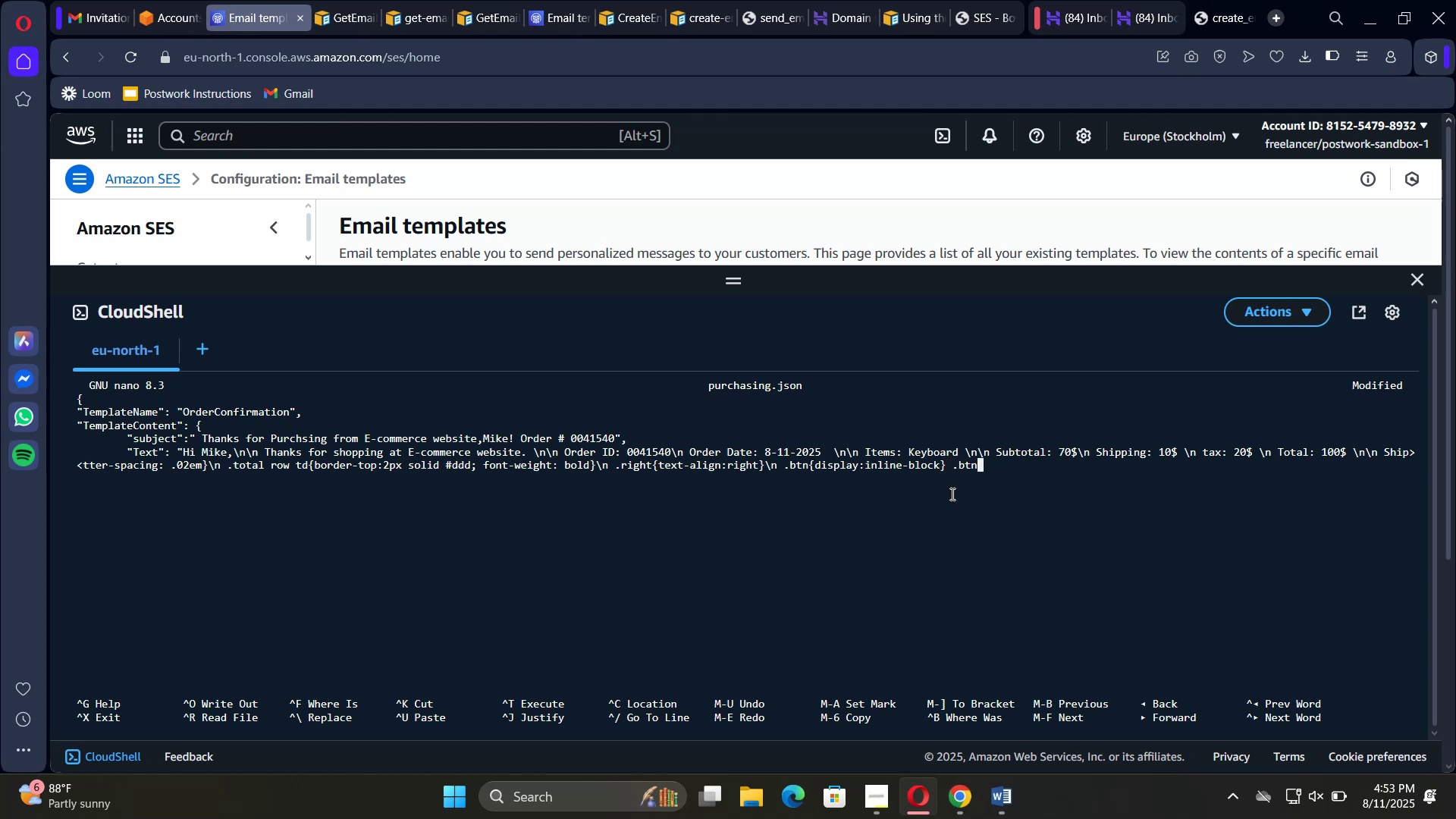 
key(Backspace)
 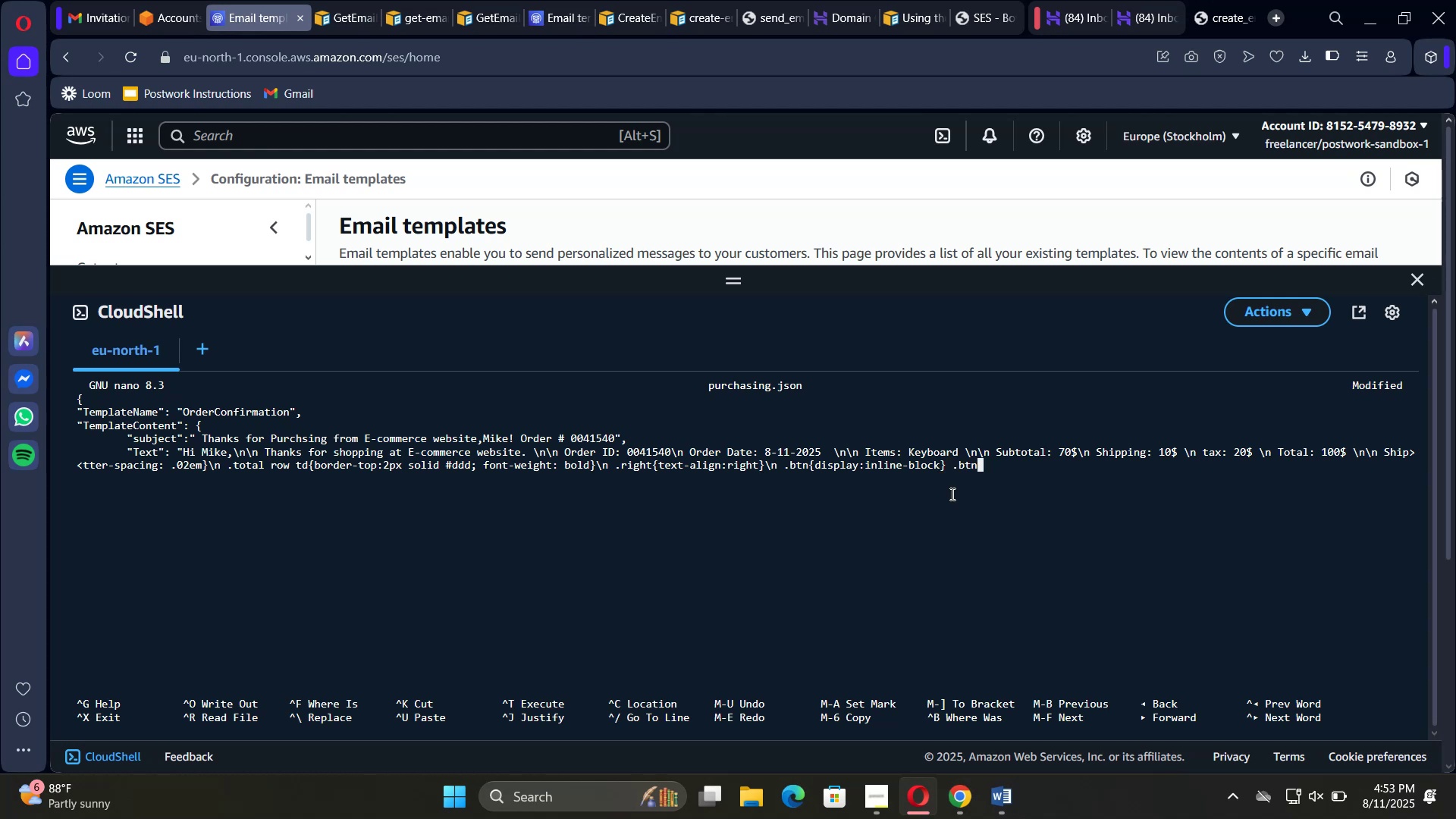 
key(Backspace)
 